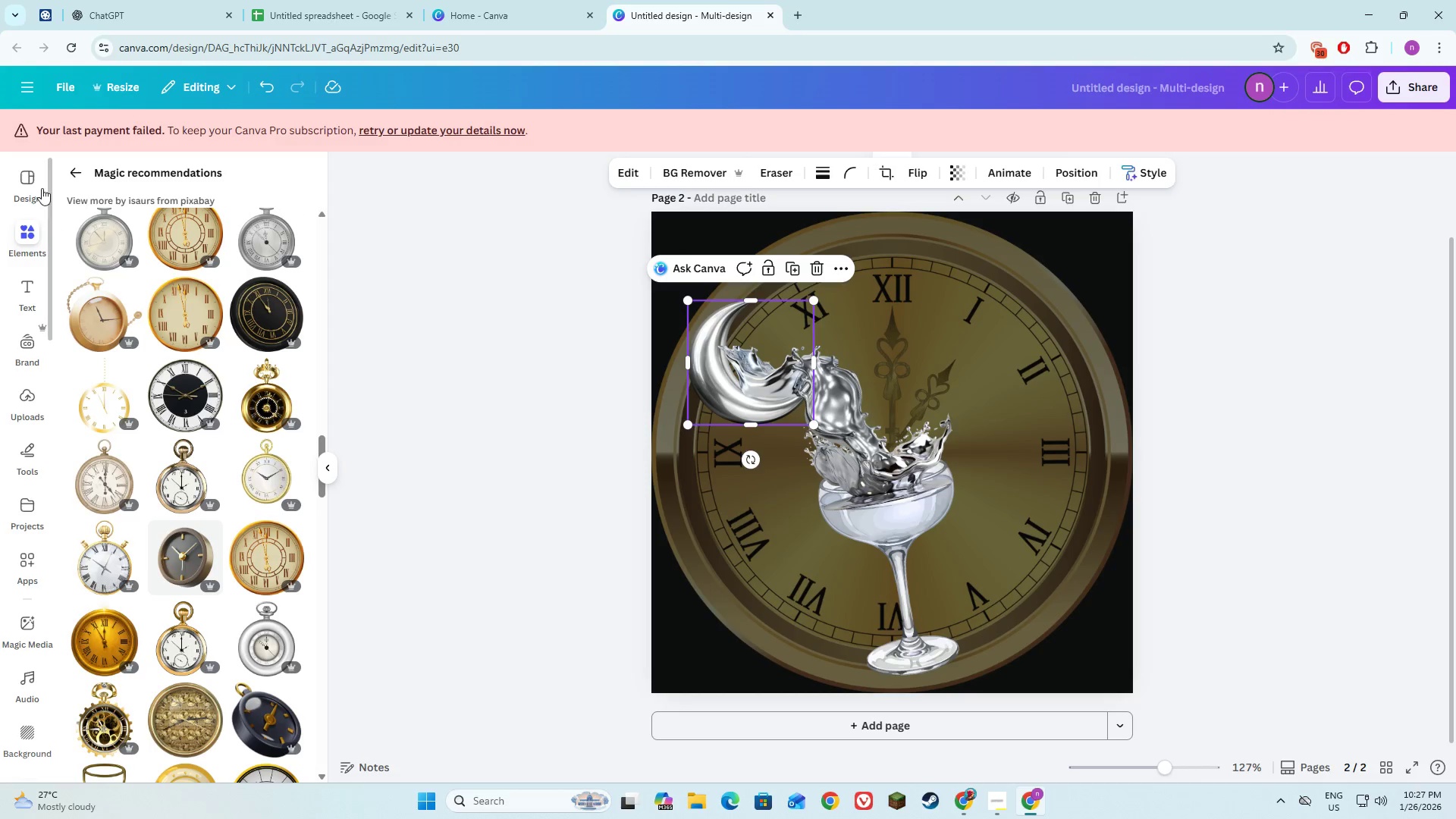 
left_click([70, 174])
 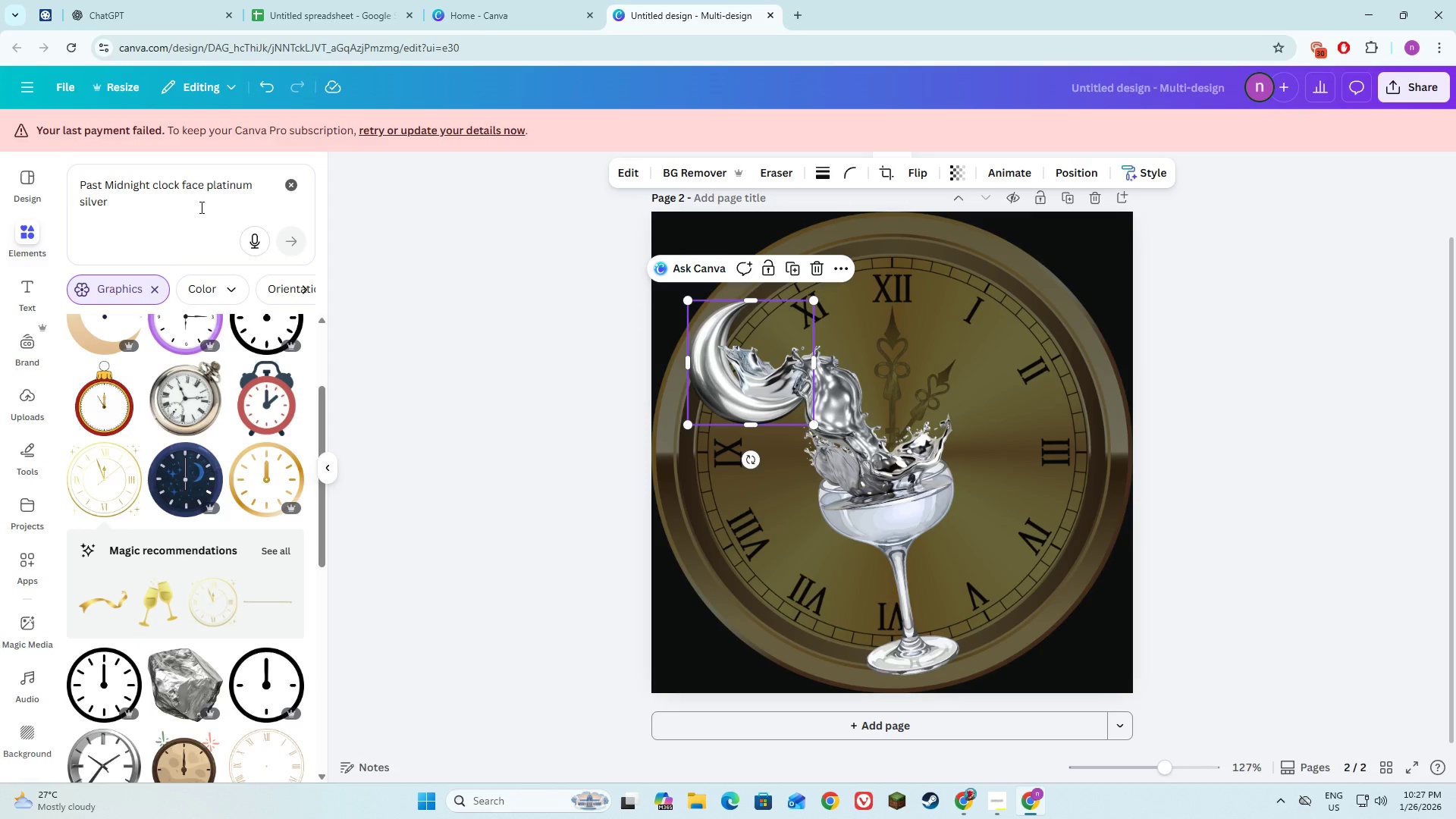 
left_click_drag(start_coordinate=[147, 214], to_coordinate=[39, 188])
 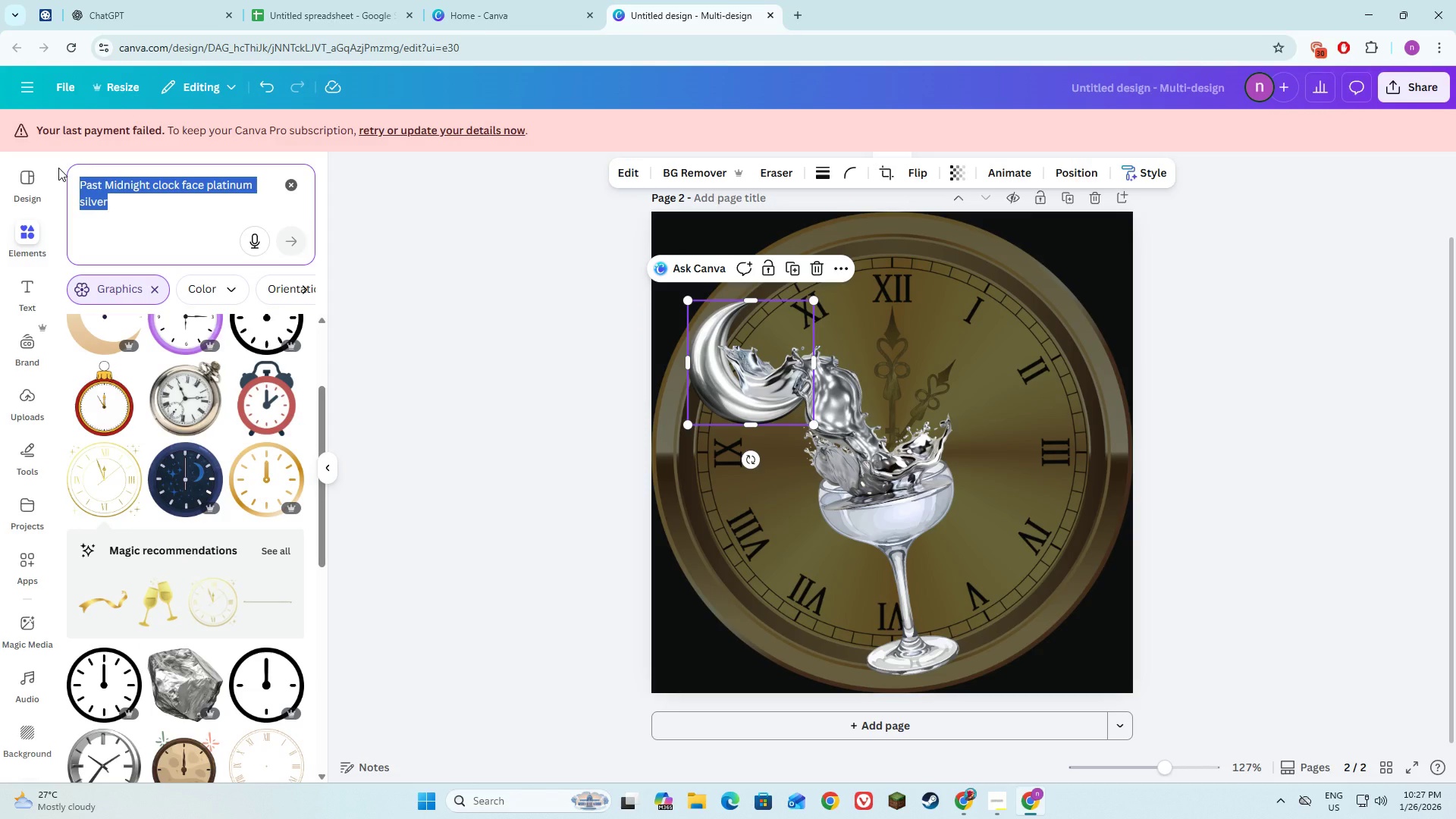 
wait(5.83)
 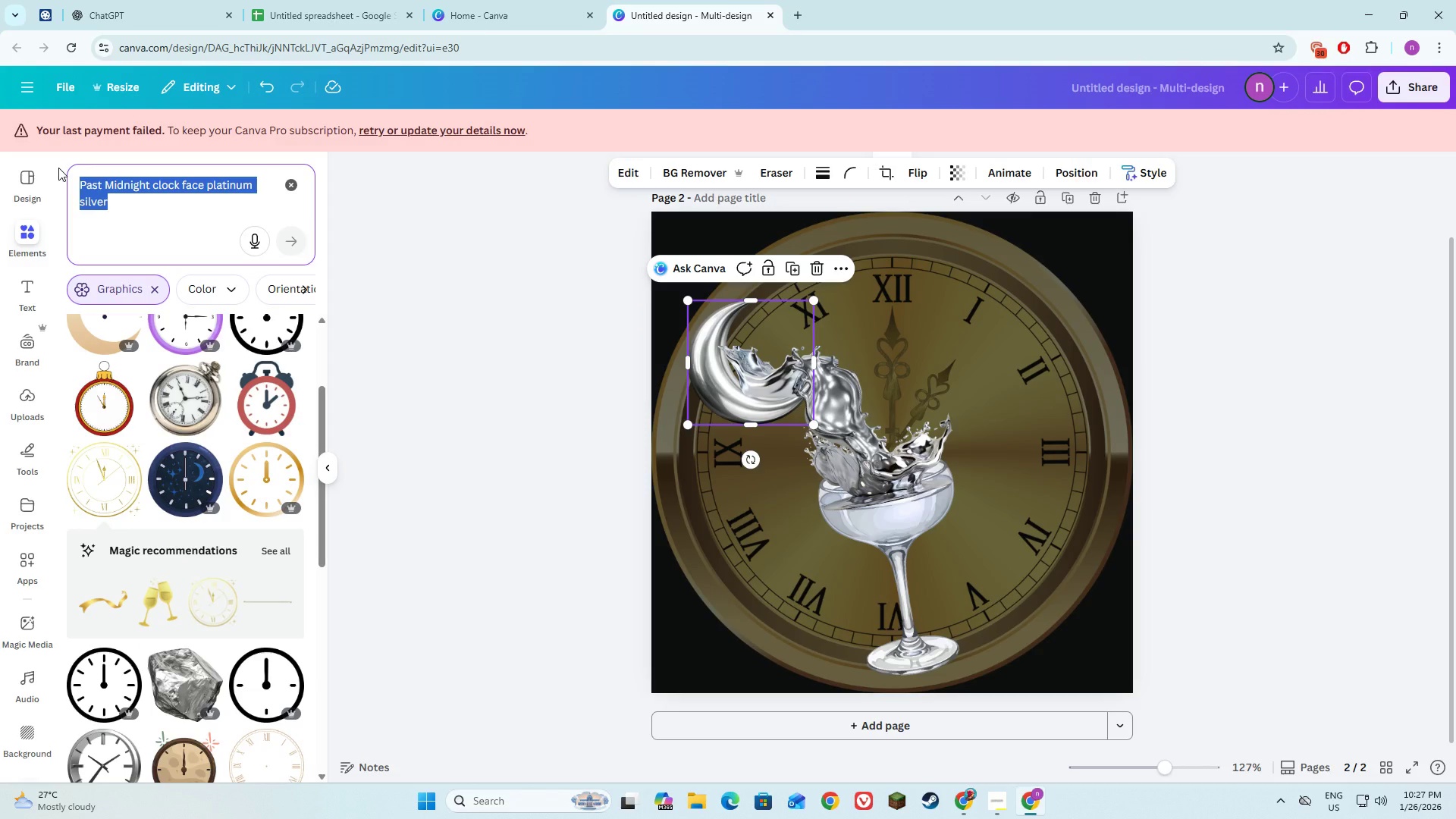 
left_click([447, 413])
 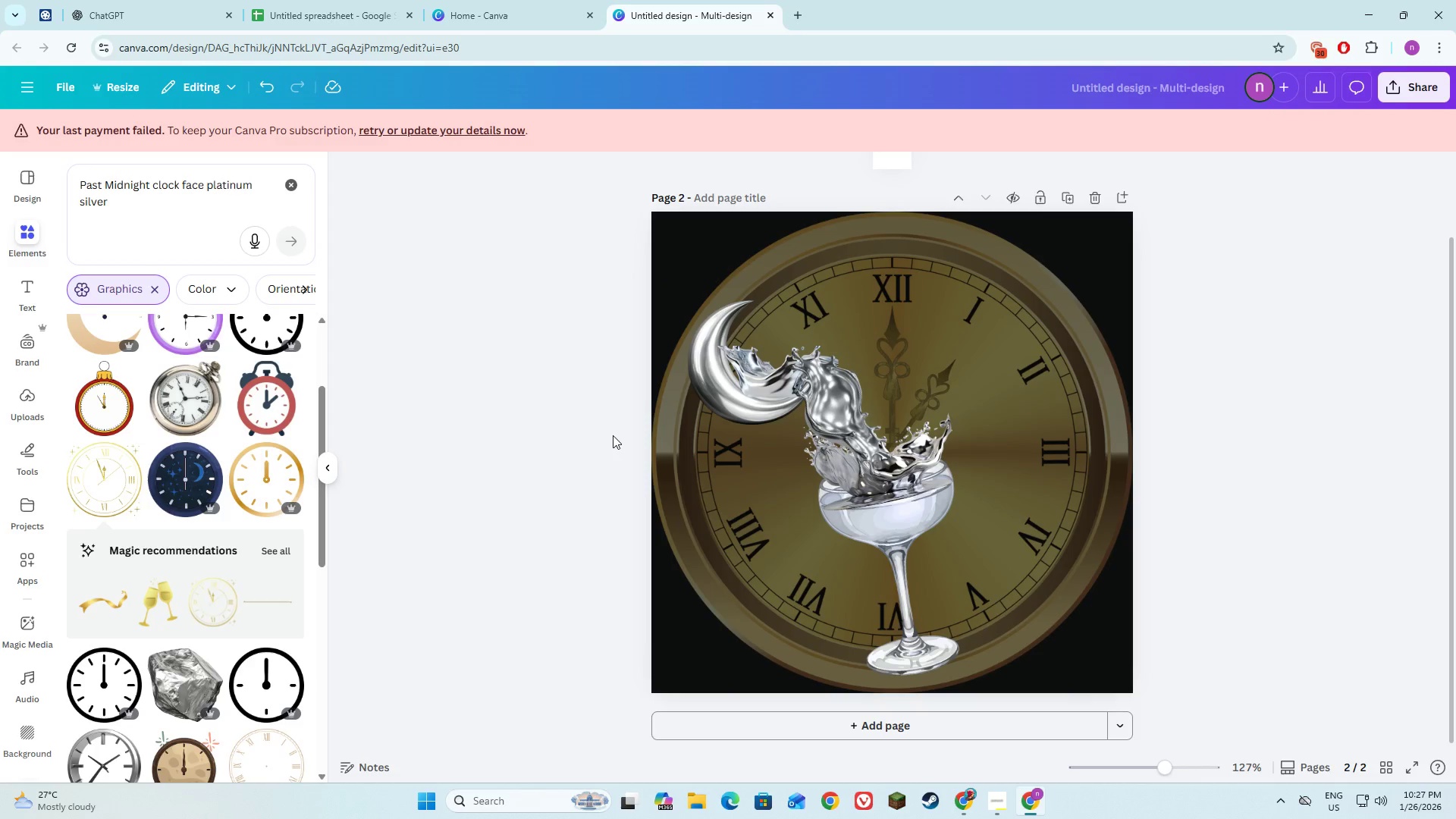 
left_click([605, 438])
 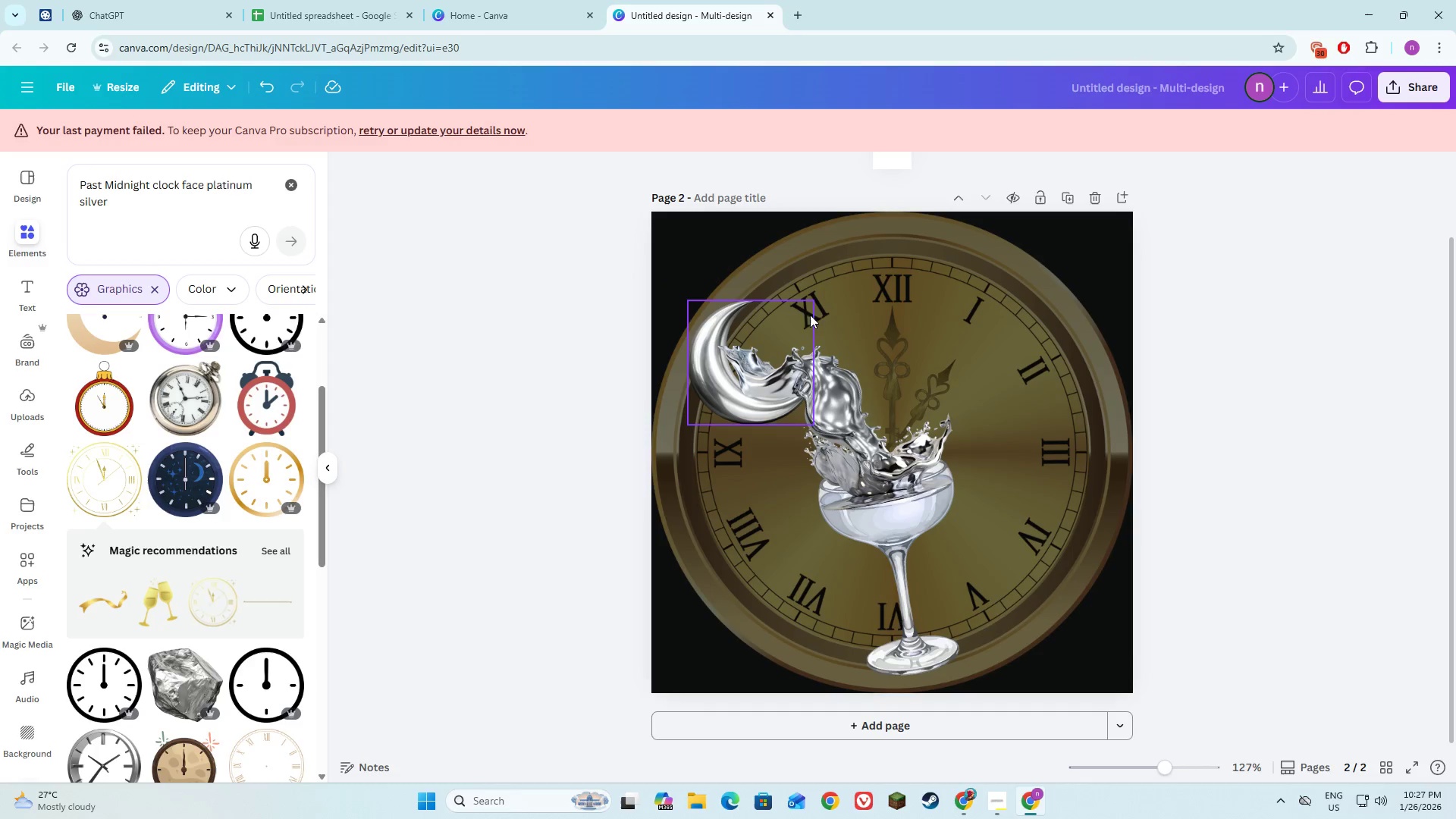 
left_click([805, 271])
 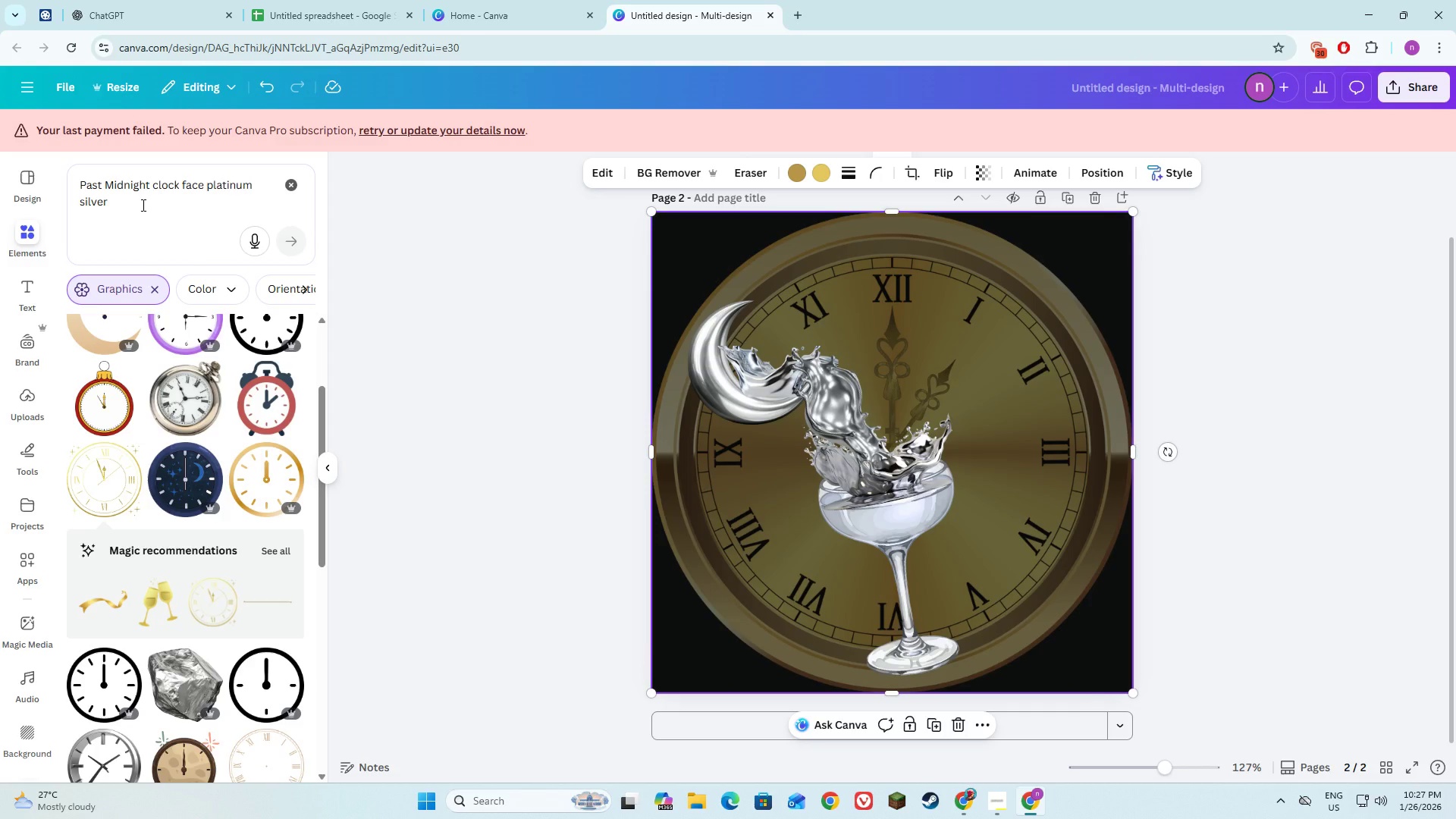 
left_click([142, 206])
 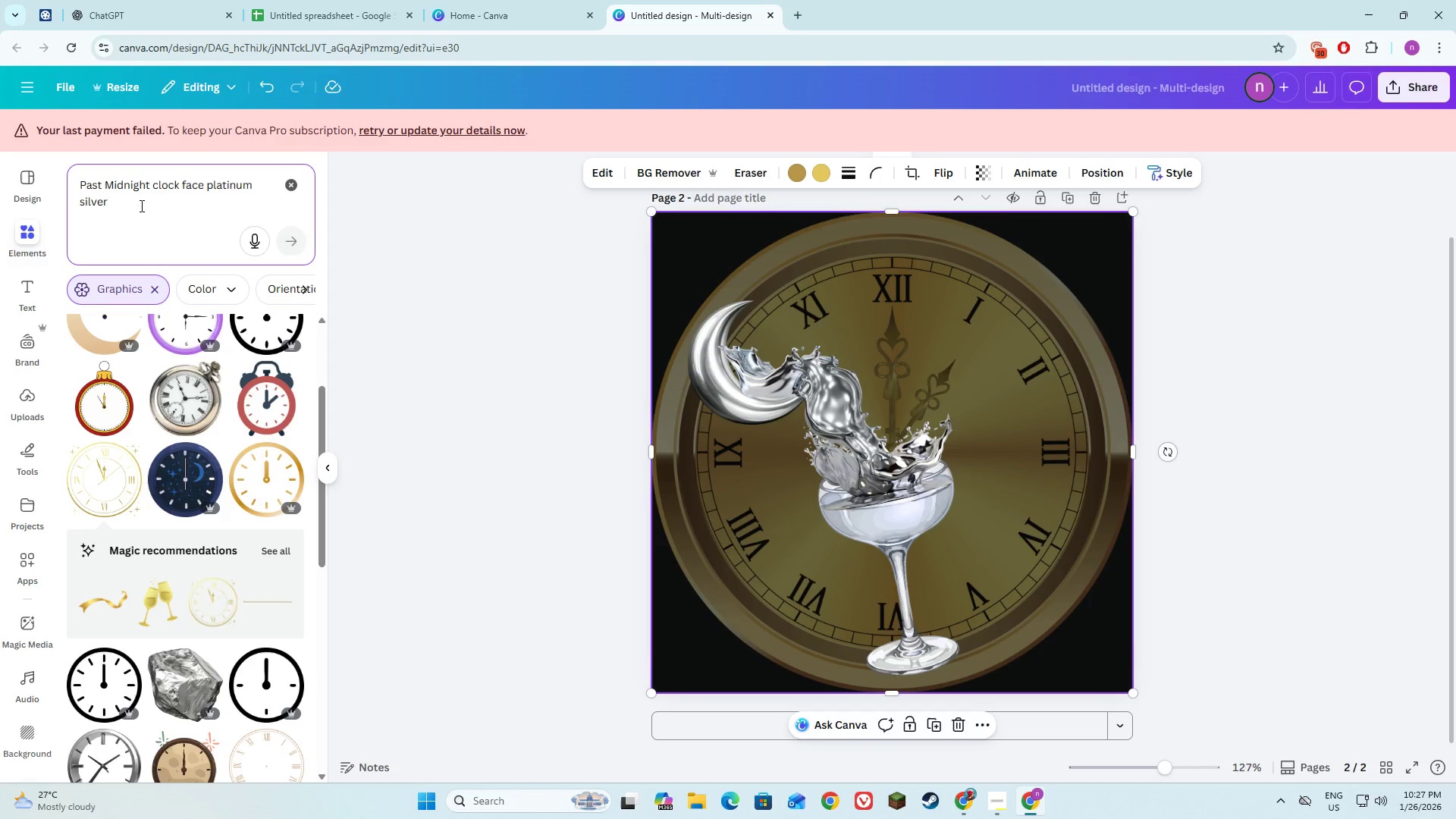 
key(NumpadEnter)
 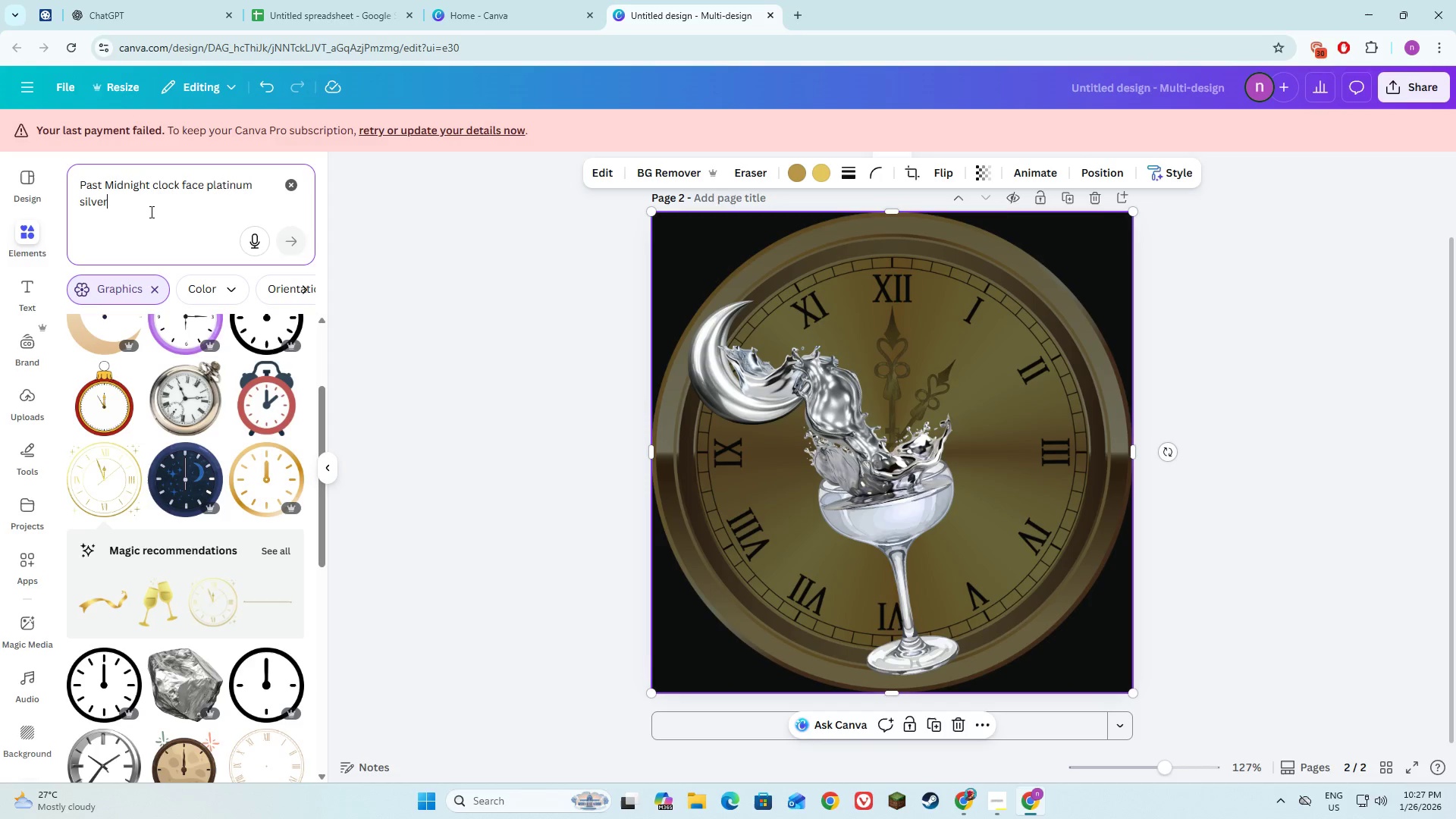 
key(NumpadEnter)
 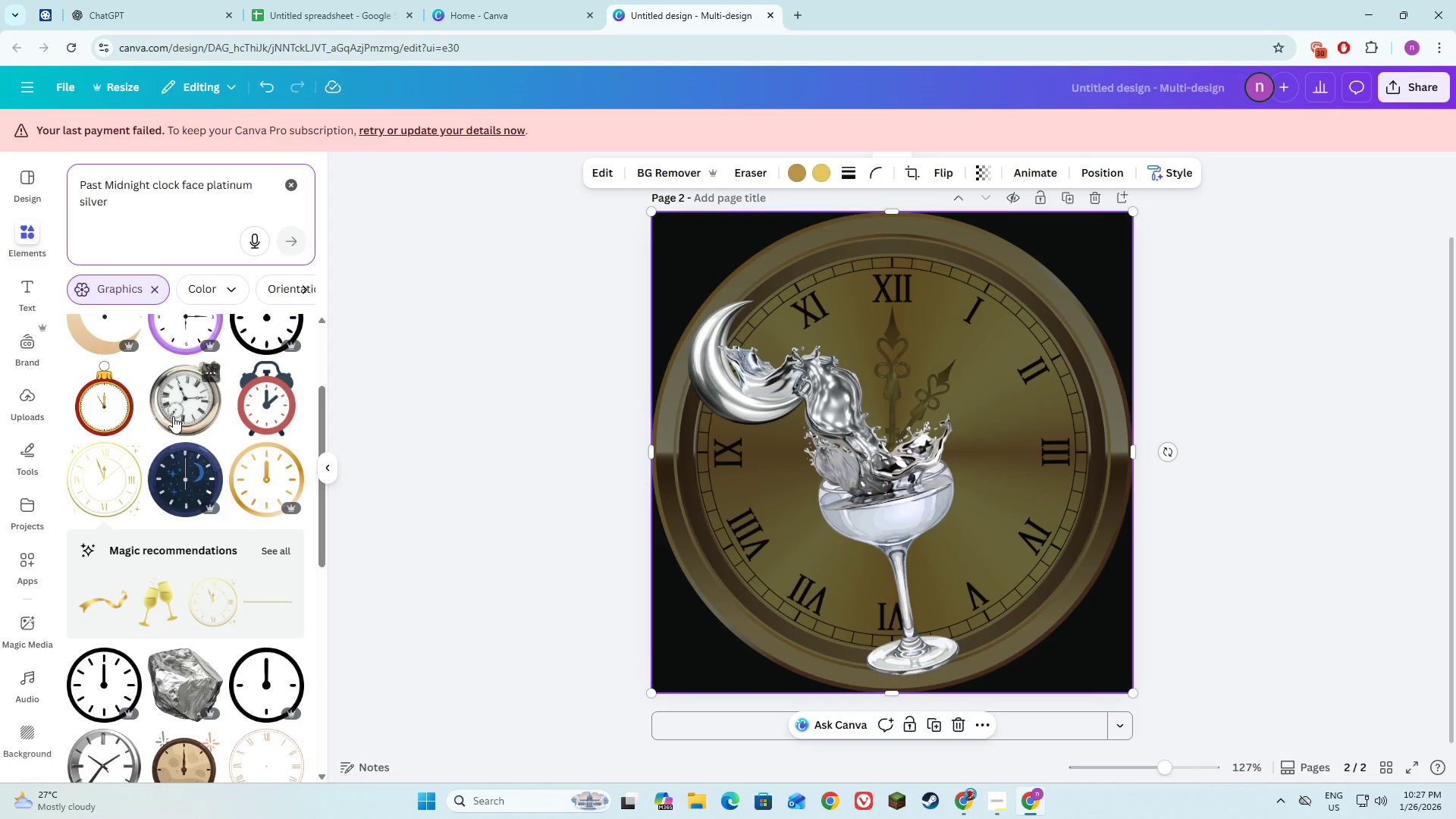 
scroll: coordinate [173, 416], scroll_direction: up, amount: 2.0
 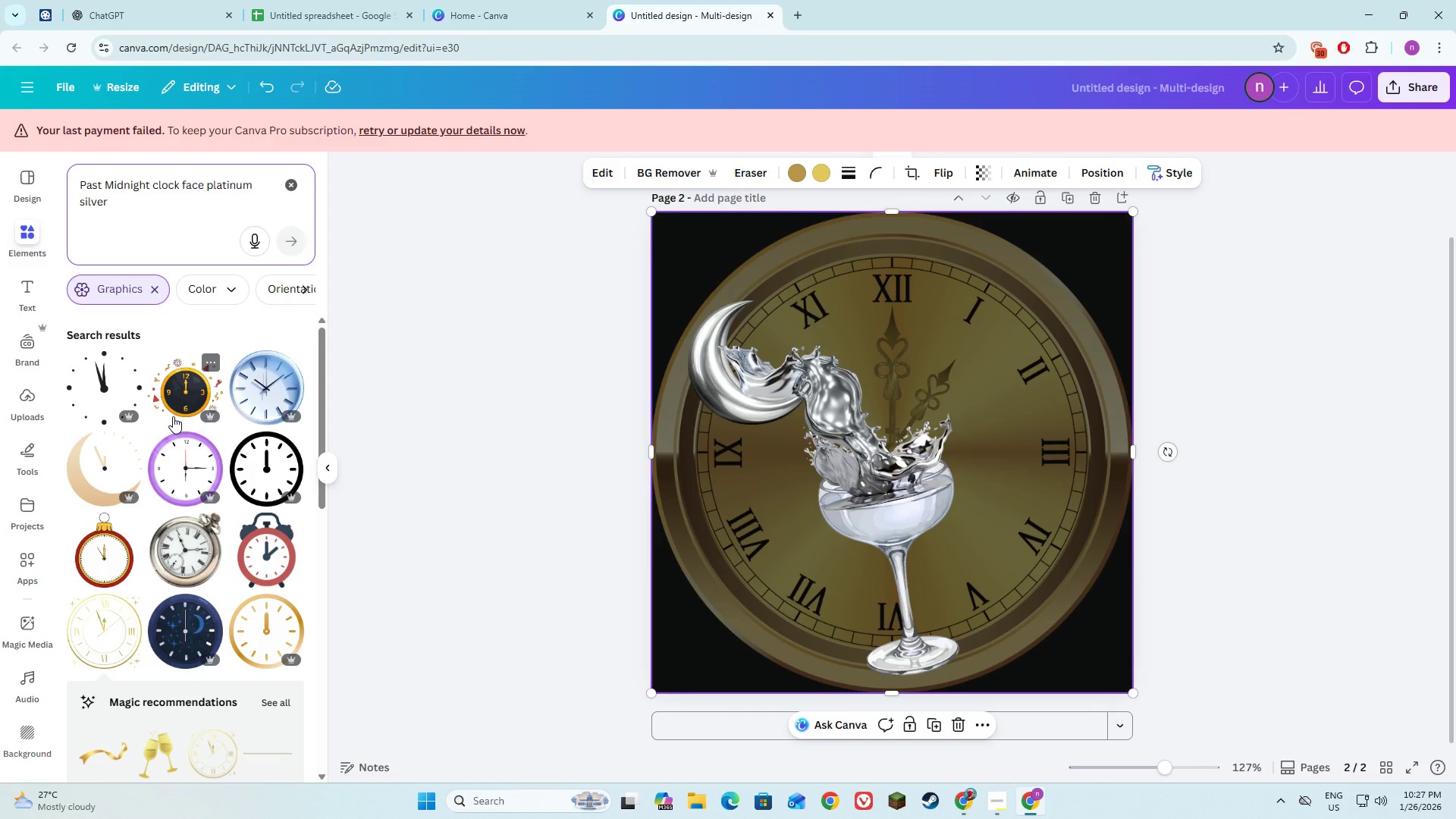 
scroll: coordinate [173, 416], scroll_direction: down, amount: 4.0
 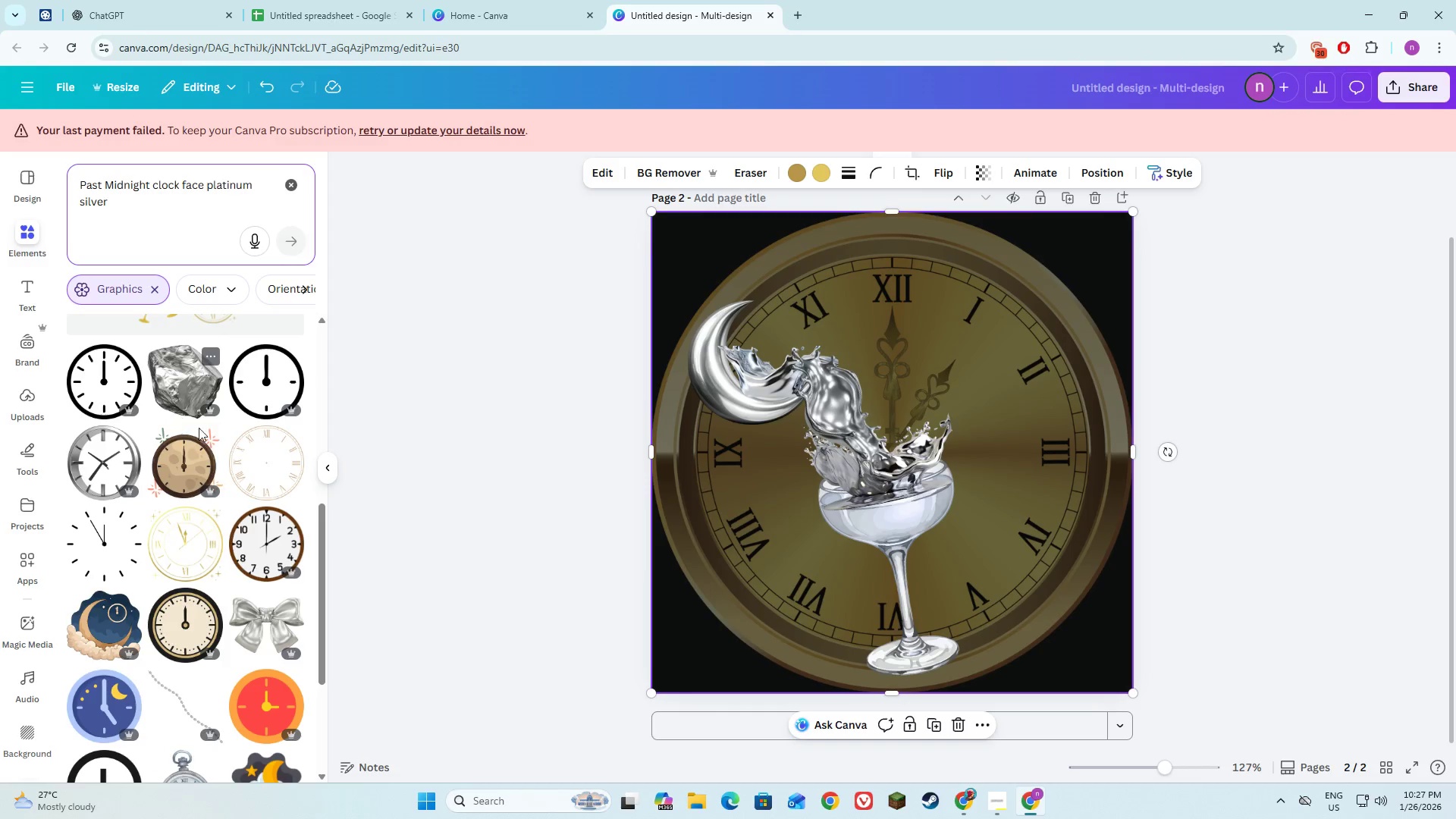 
mouse_move([247, 478])
 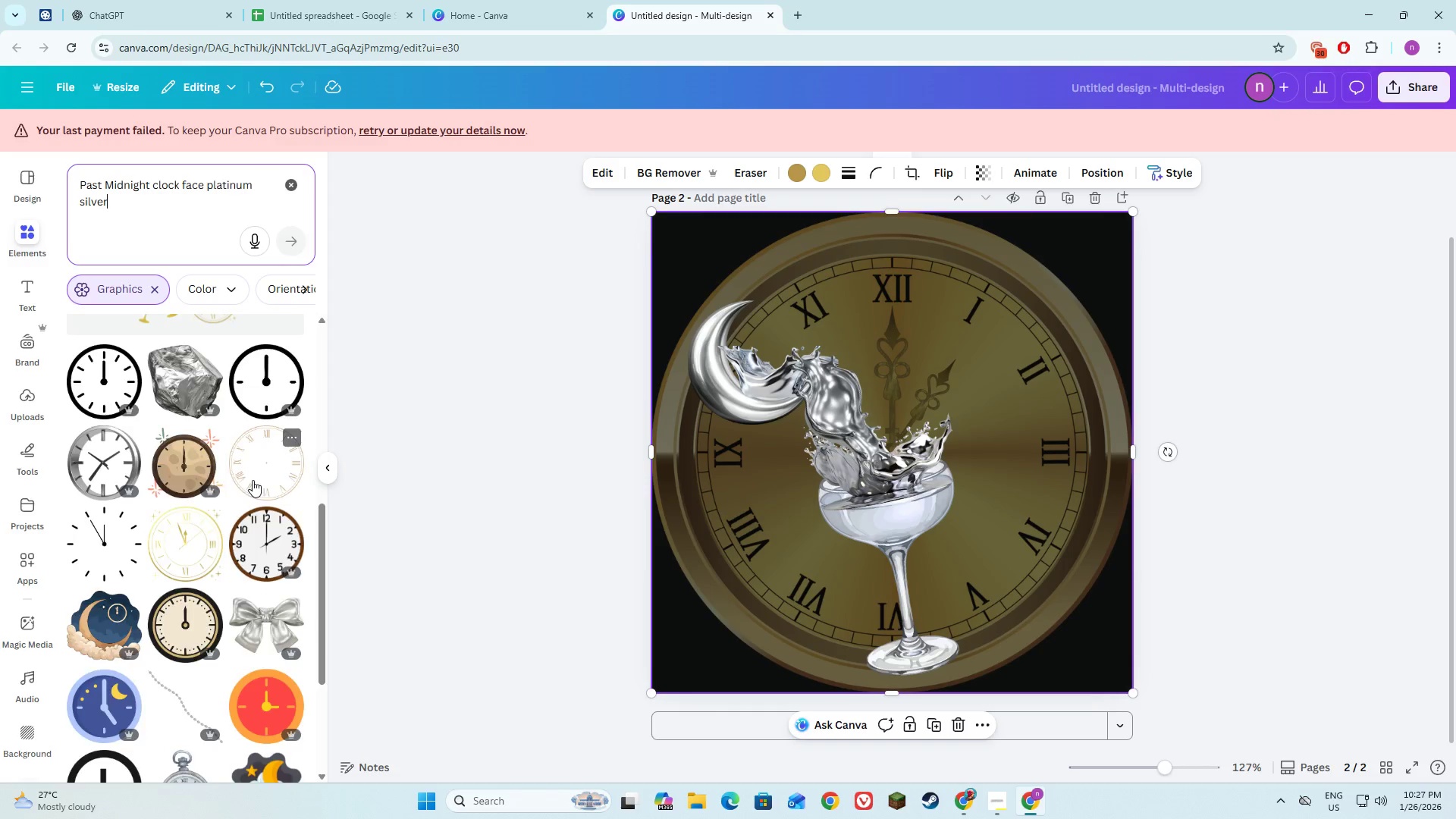 
scroll: coordinate [220, 488], scroll_direction: up, amount: 9.0
 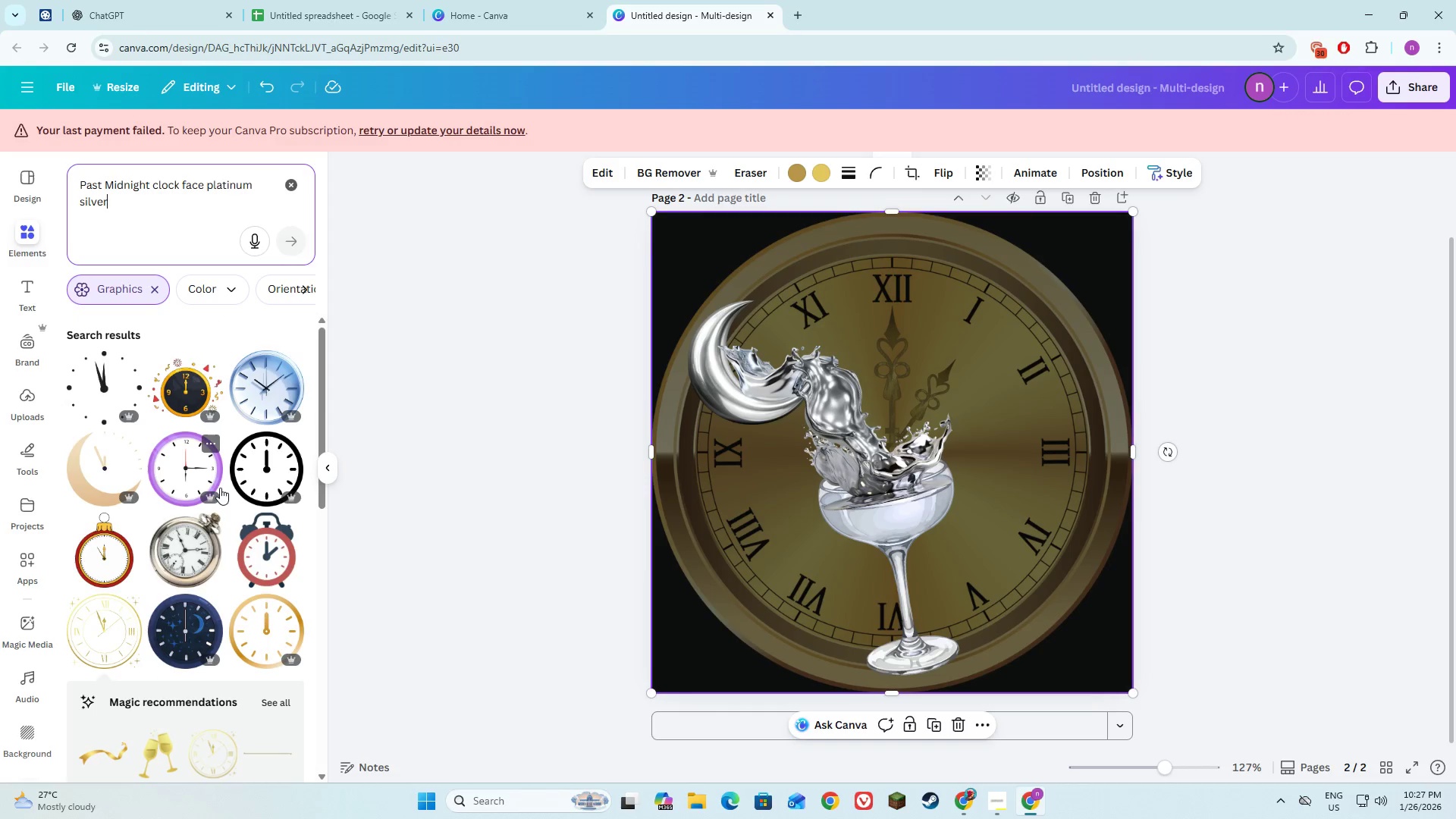 
scroll: coordinate [220, 488], scroll_direction: down, amount: 20.0
 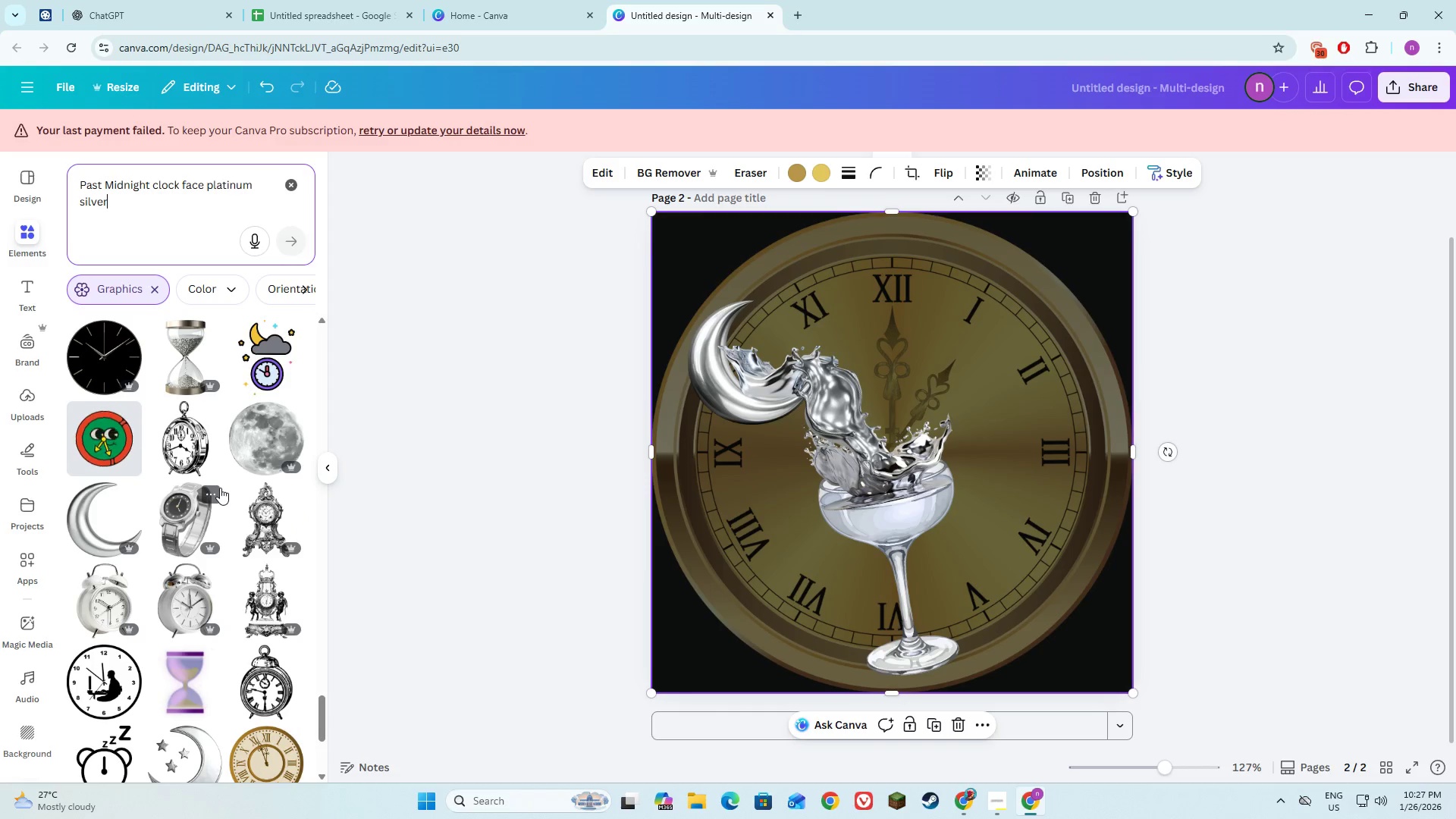 
scroll: coordinate [220, 488], scroll_direction: down, amount: 10.0
 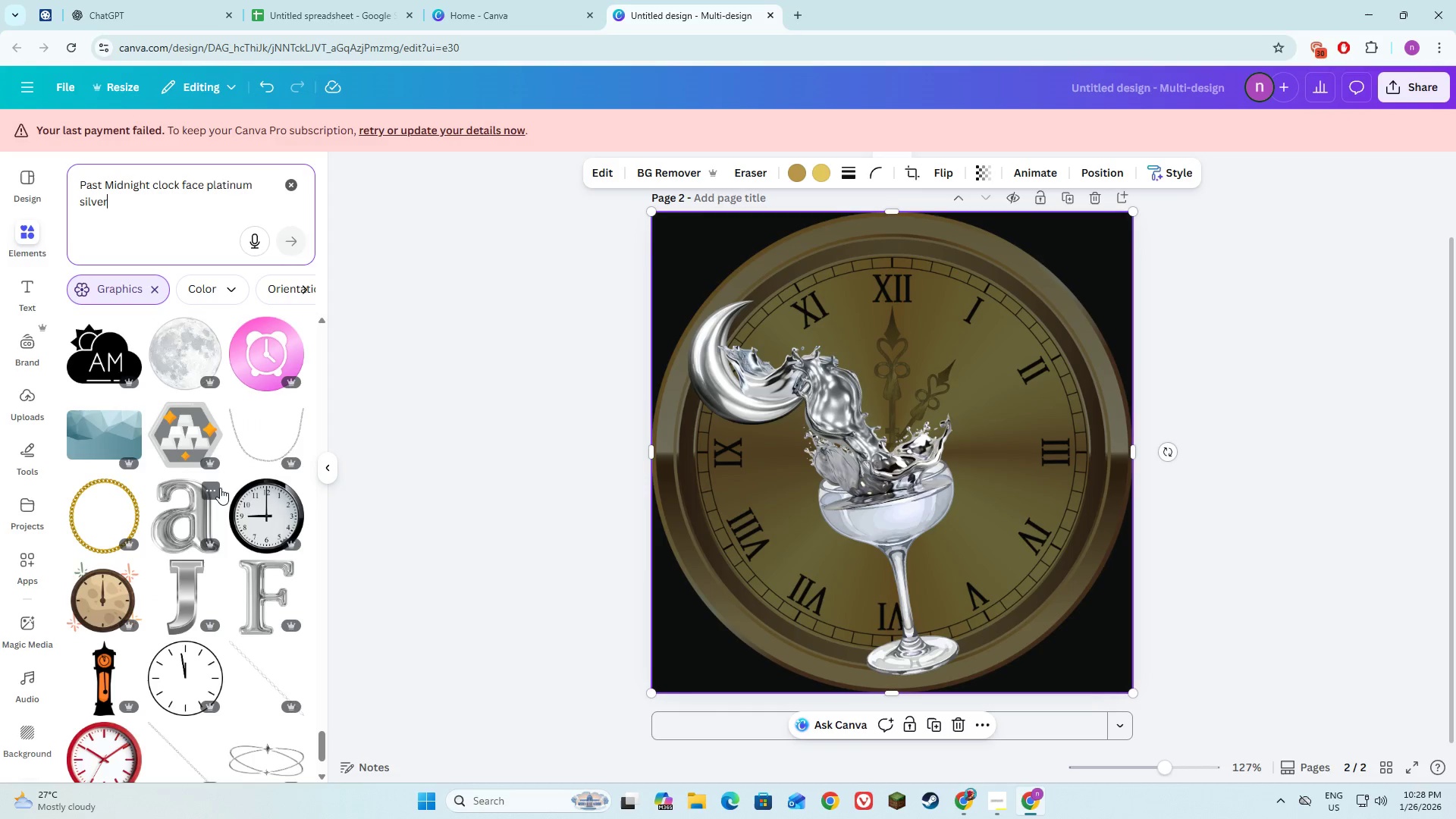 
scroll: coordinate [266, 505], scroll_direction: up, amount: 89.0
 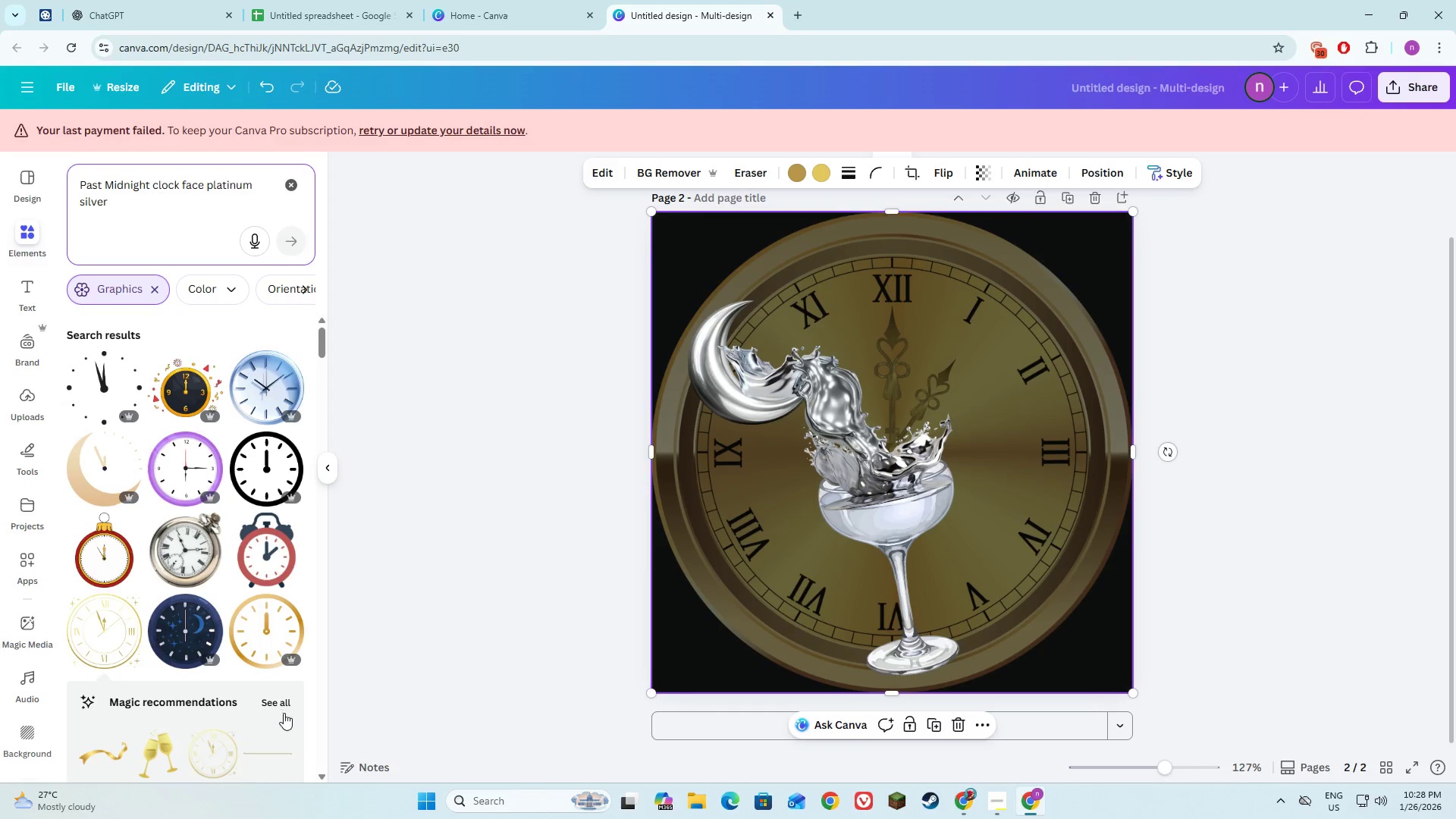 
left_click([278, 704])
 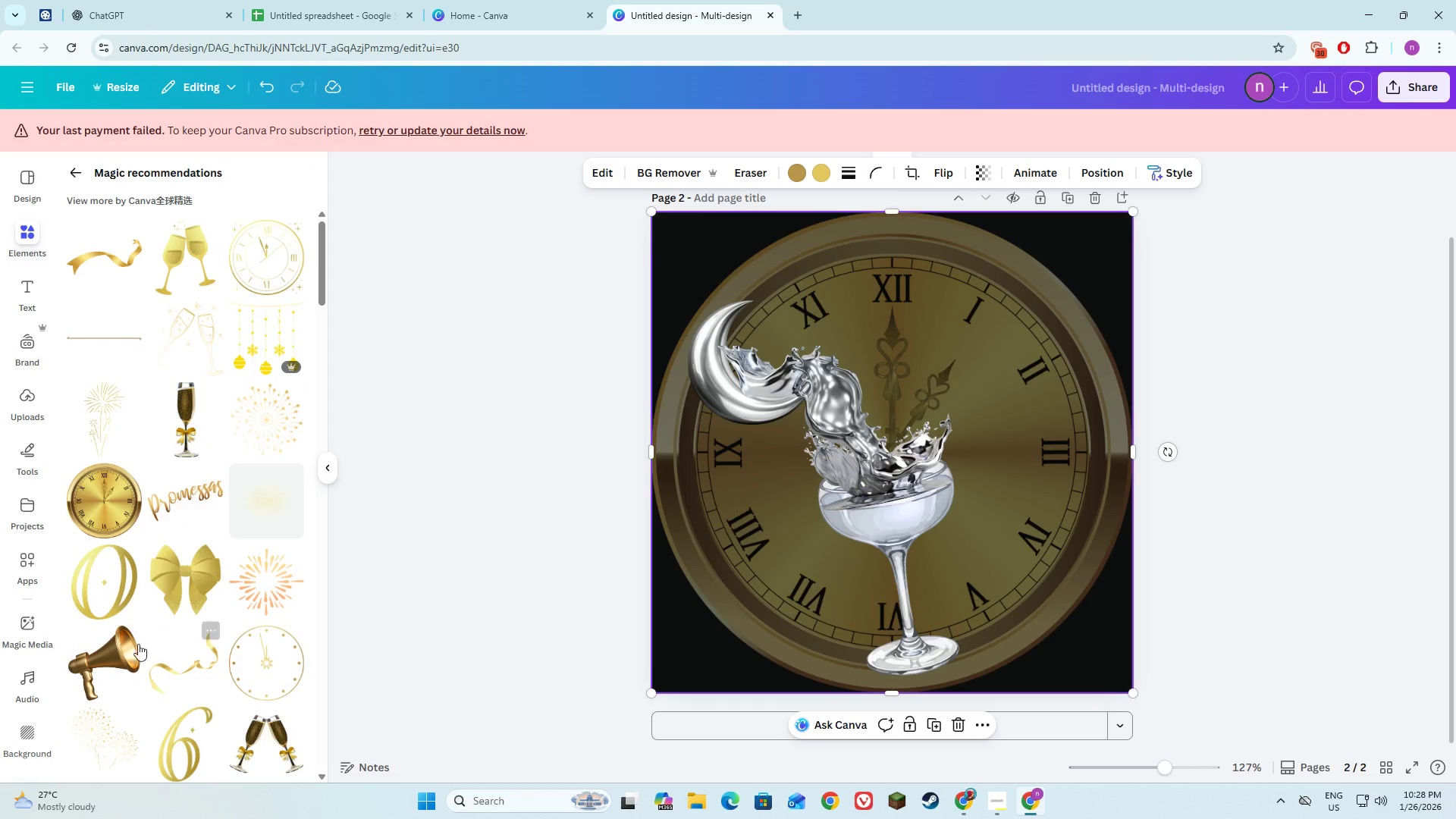 
scroll: coordinate [163, 616], scroll_direction: down, amount: 4.0
 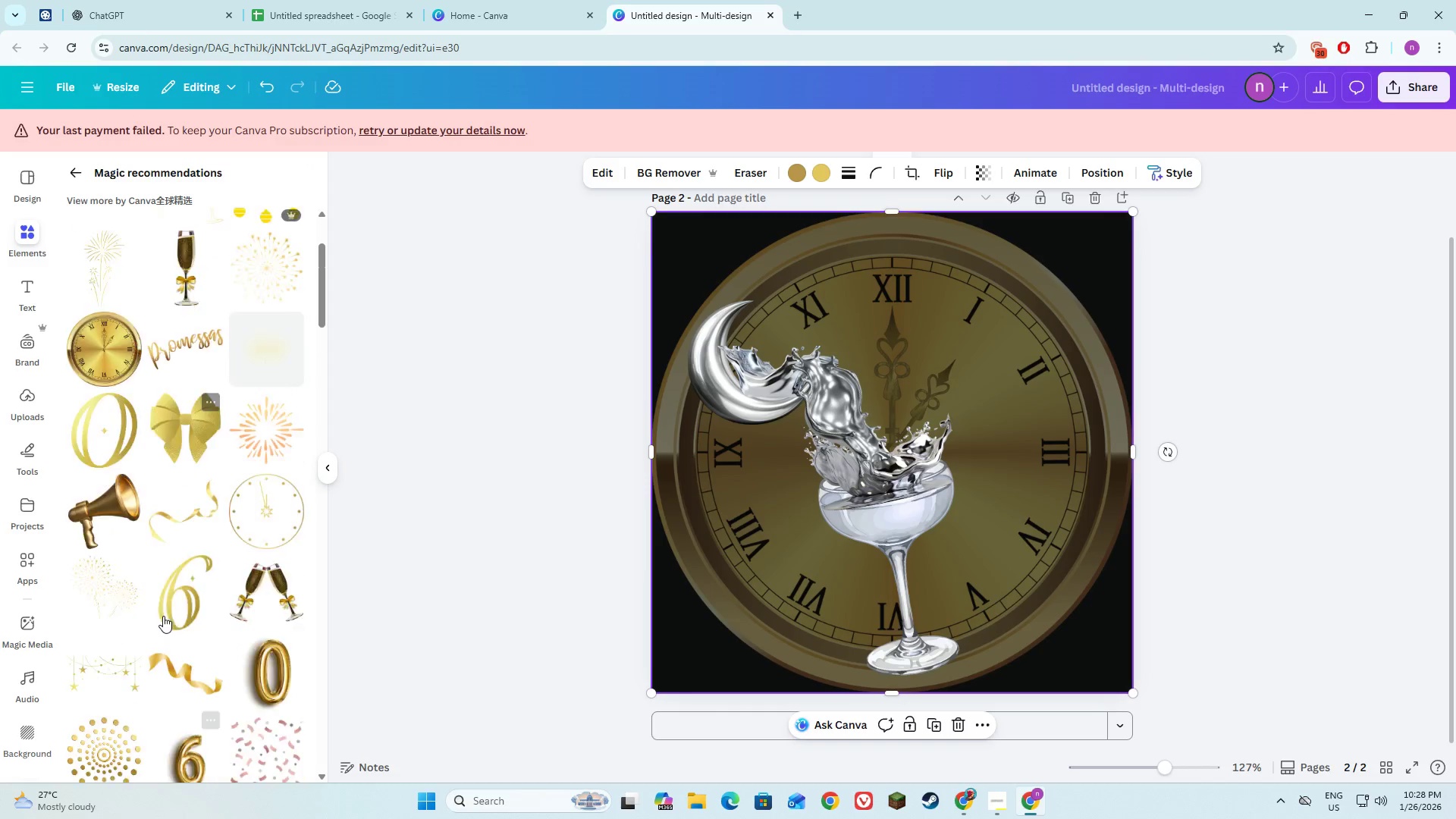 
scroll: coordinate [163, 616], scroll_direction: up, amount: 13.0
 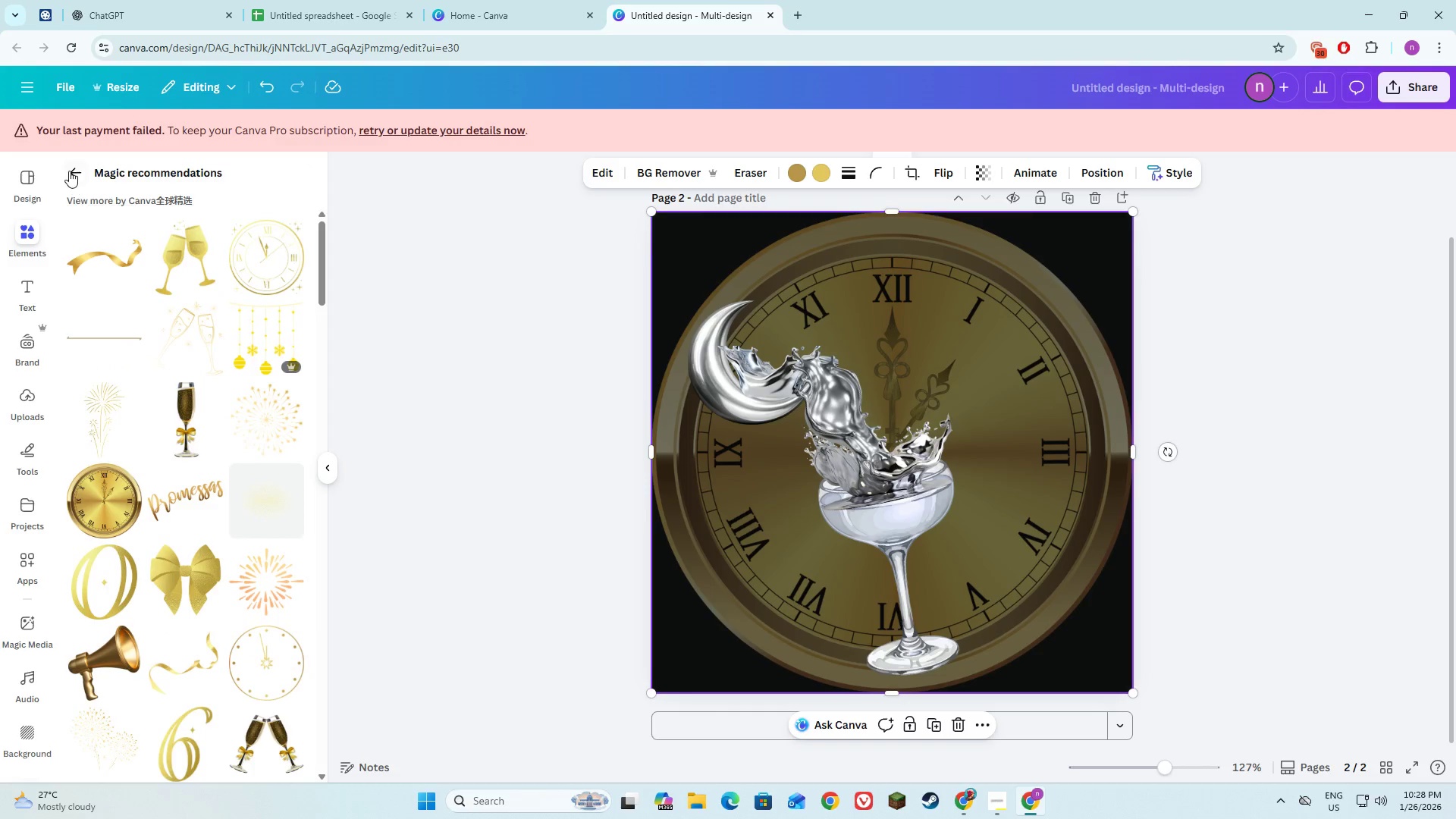 
left_click([69, 171])
 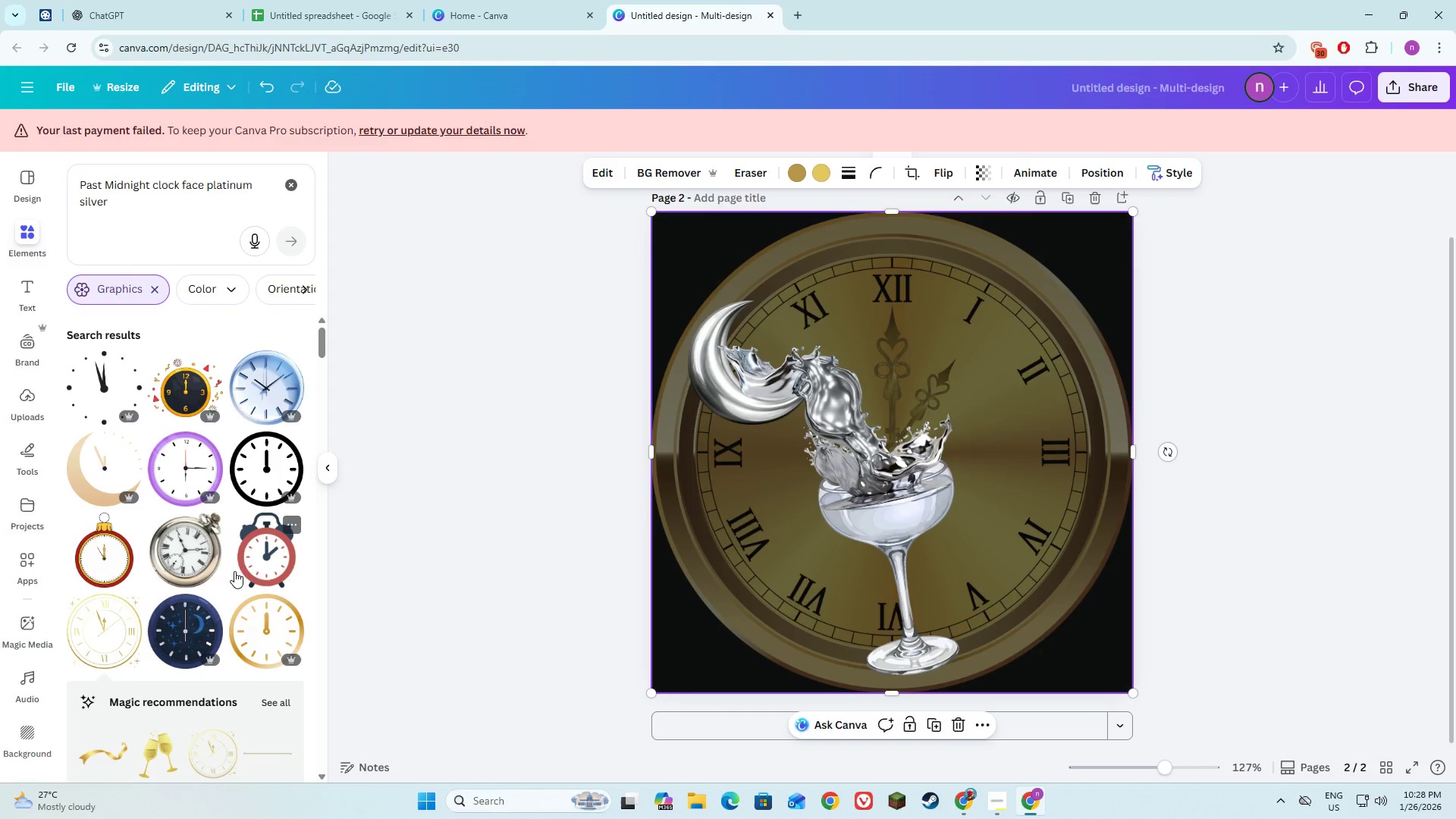 
scroll: coordinate [234, 571], scroll_direction: up, amount: 4.0
 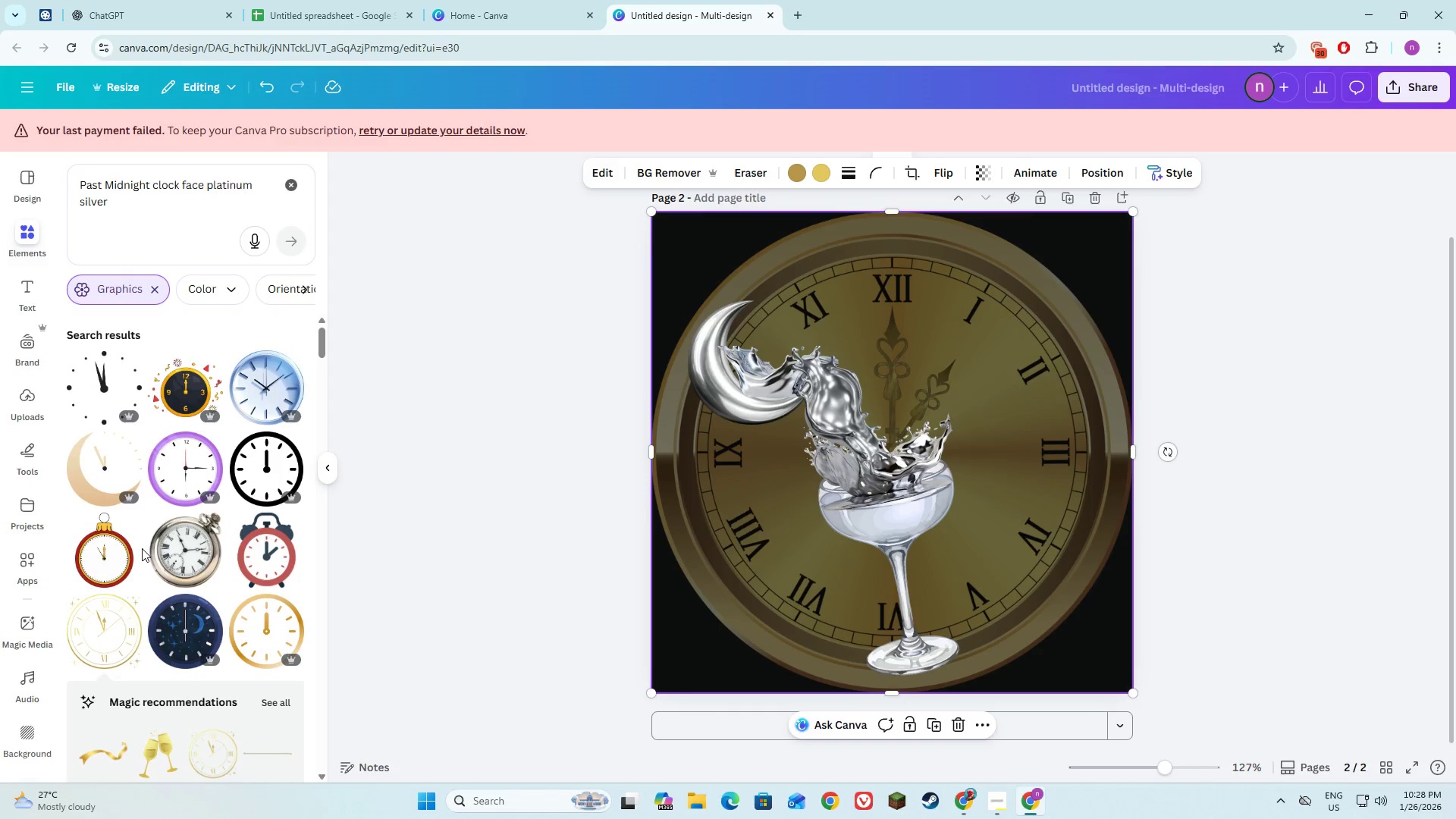 
scroll: coordinate [142, 548], scroll_direction: down, amount: 2.0
 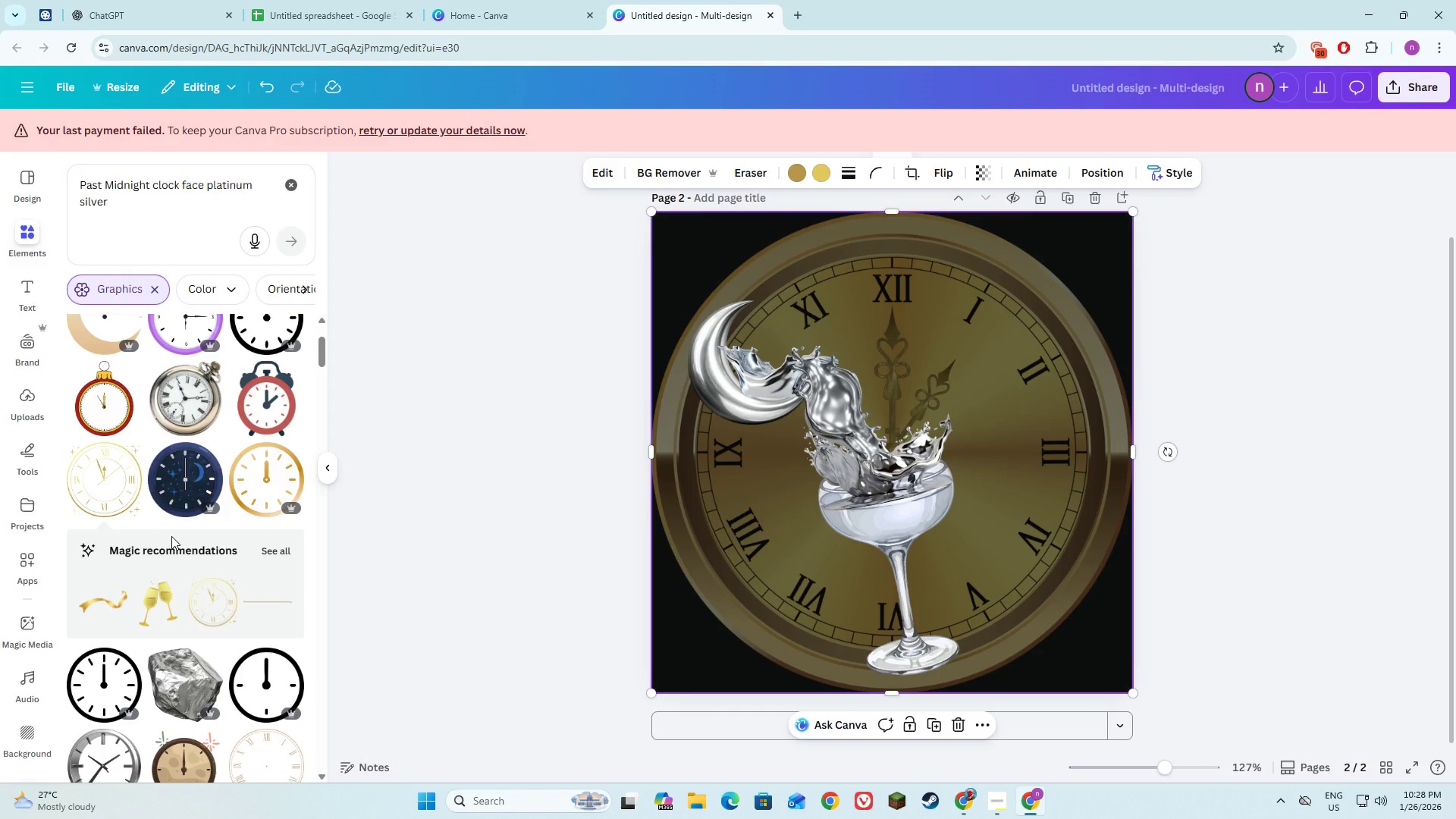 
scroll: coordinate [171, 536], scroll_direction: up, amount: 3.0
 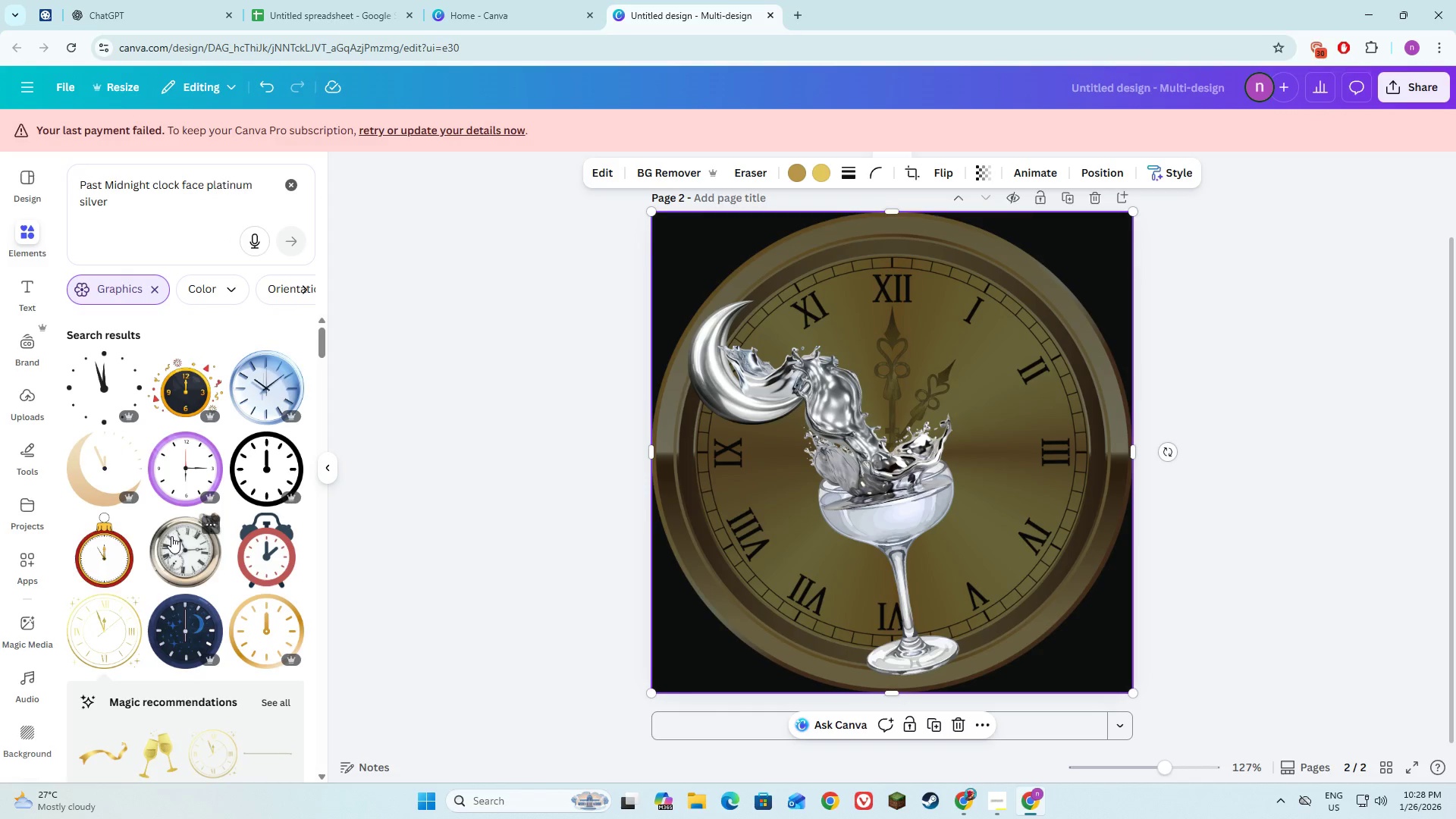 
scroll: coordinate [171, 536], scroll_direction: down, amount: 3.0
 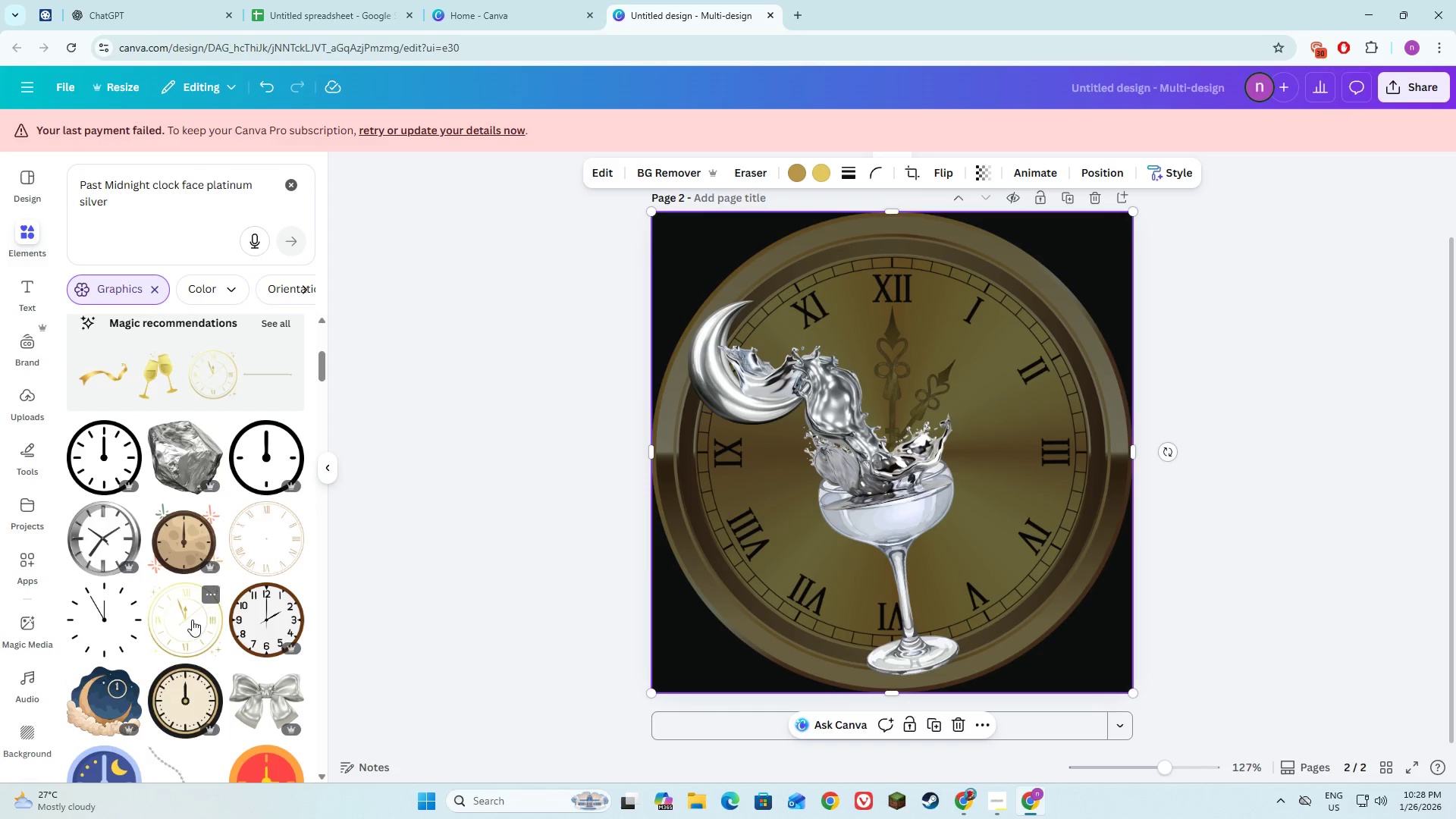 
scroll: coordinate [192, 620], scroll_direction: up, amount: 1.0
 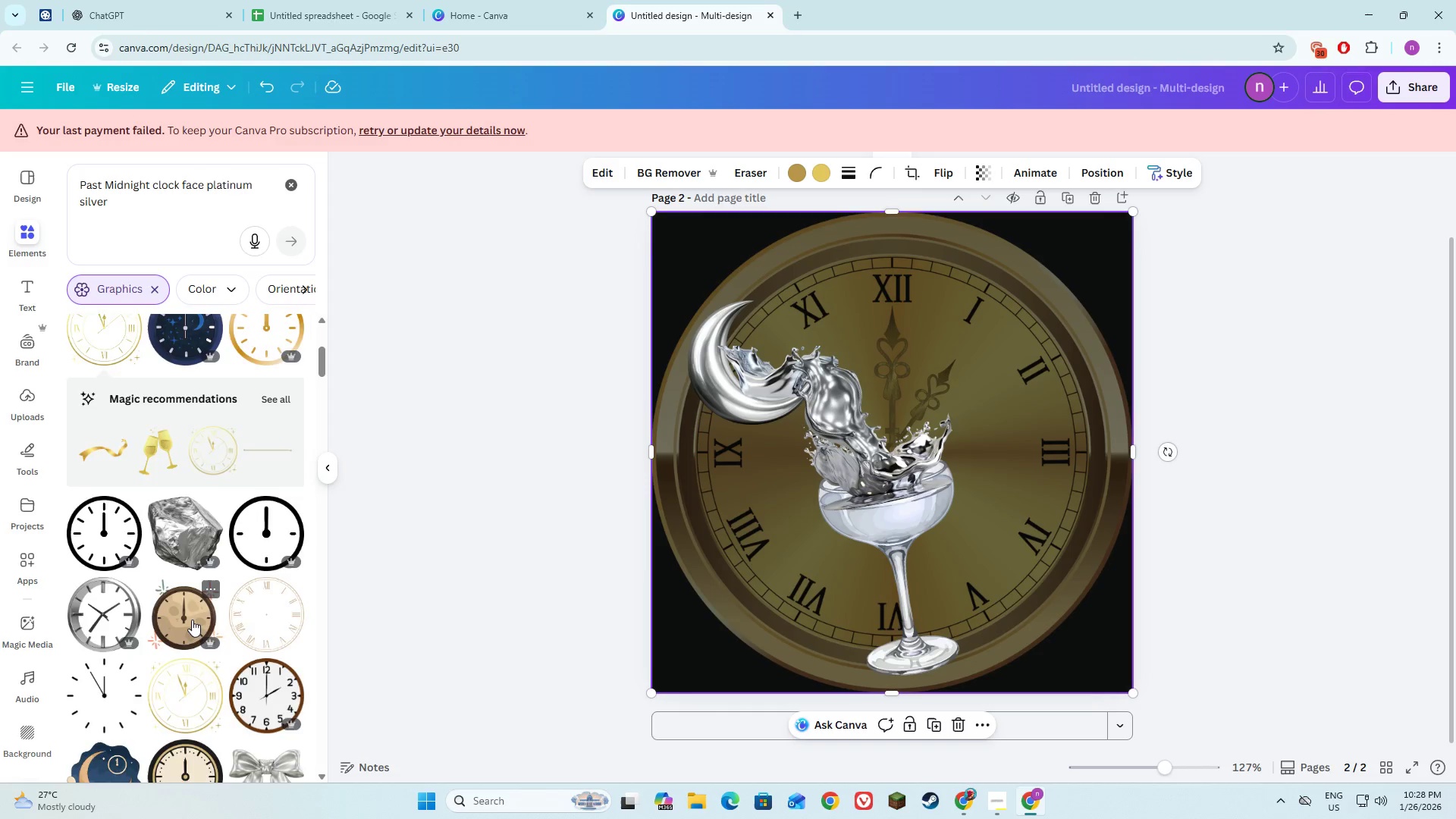 
scroll: coordinate [192, 620], scroll_direction: down, amount: 2.0
 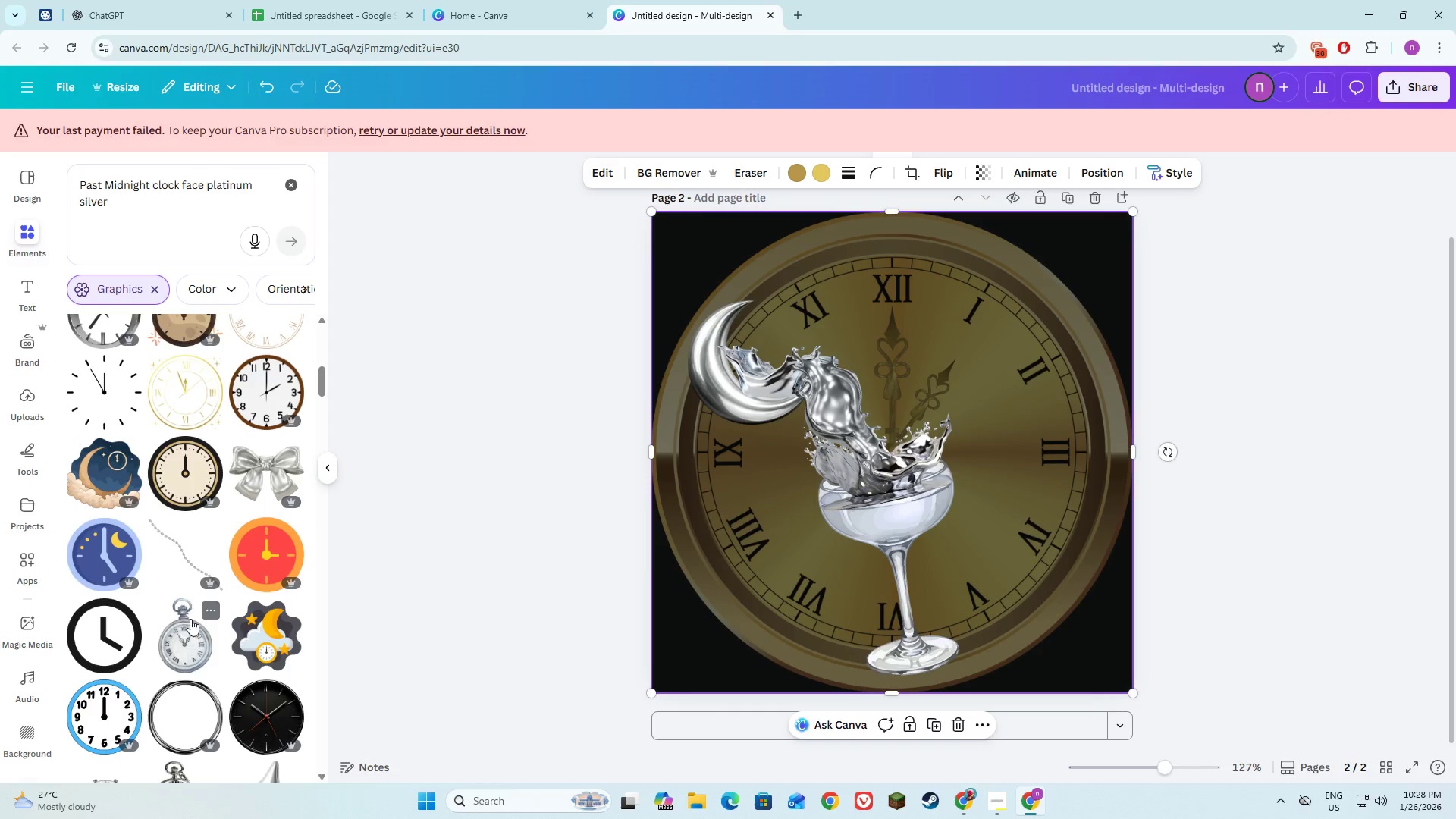 
mouse_move([179, 425])
 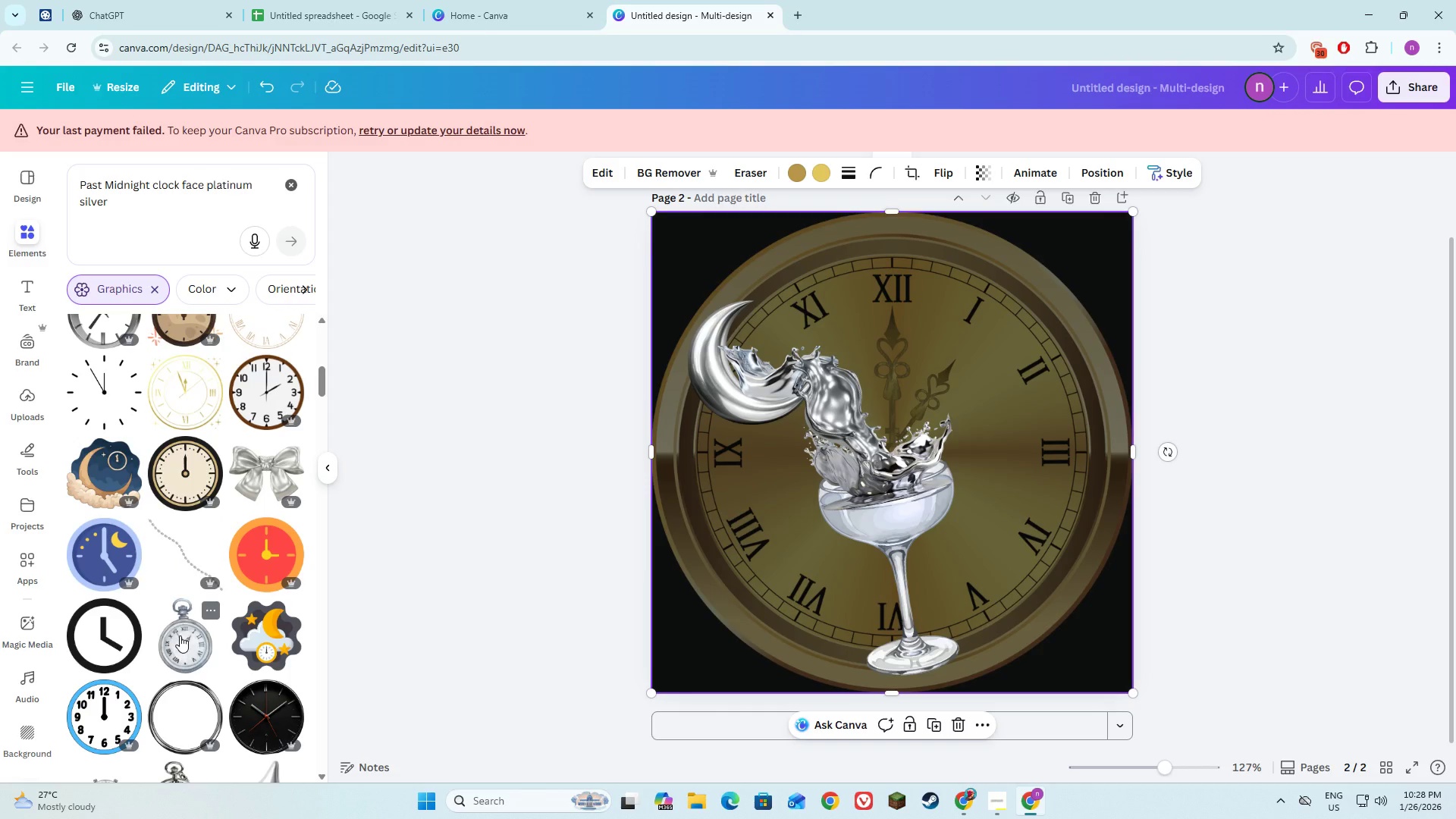 
scroll: coordinate [180, 635], scroll_direction: down, amount: 2.0
 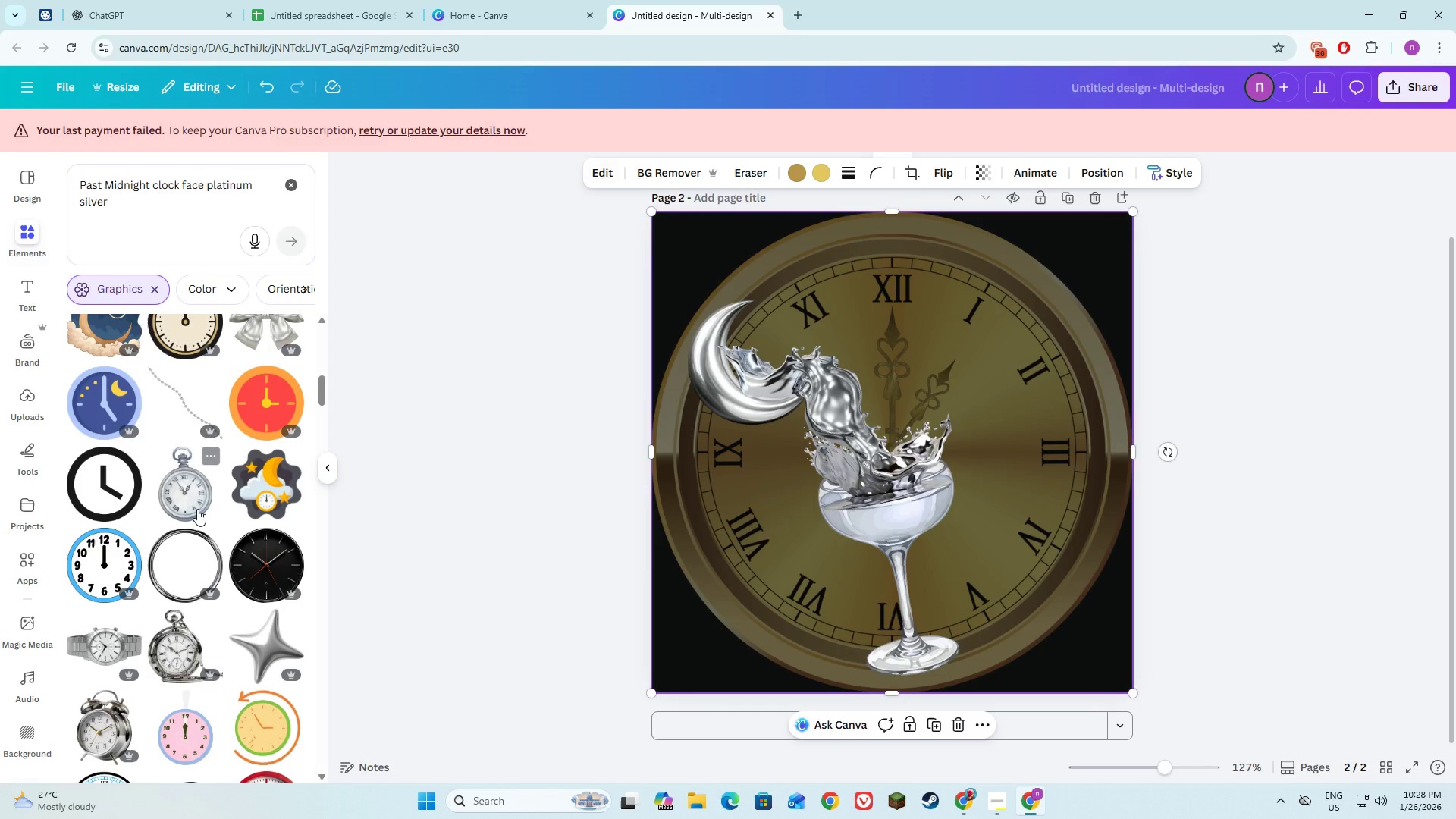 
left_click([197, 508])
 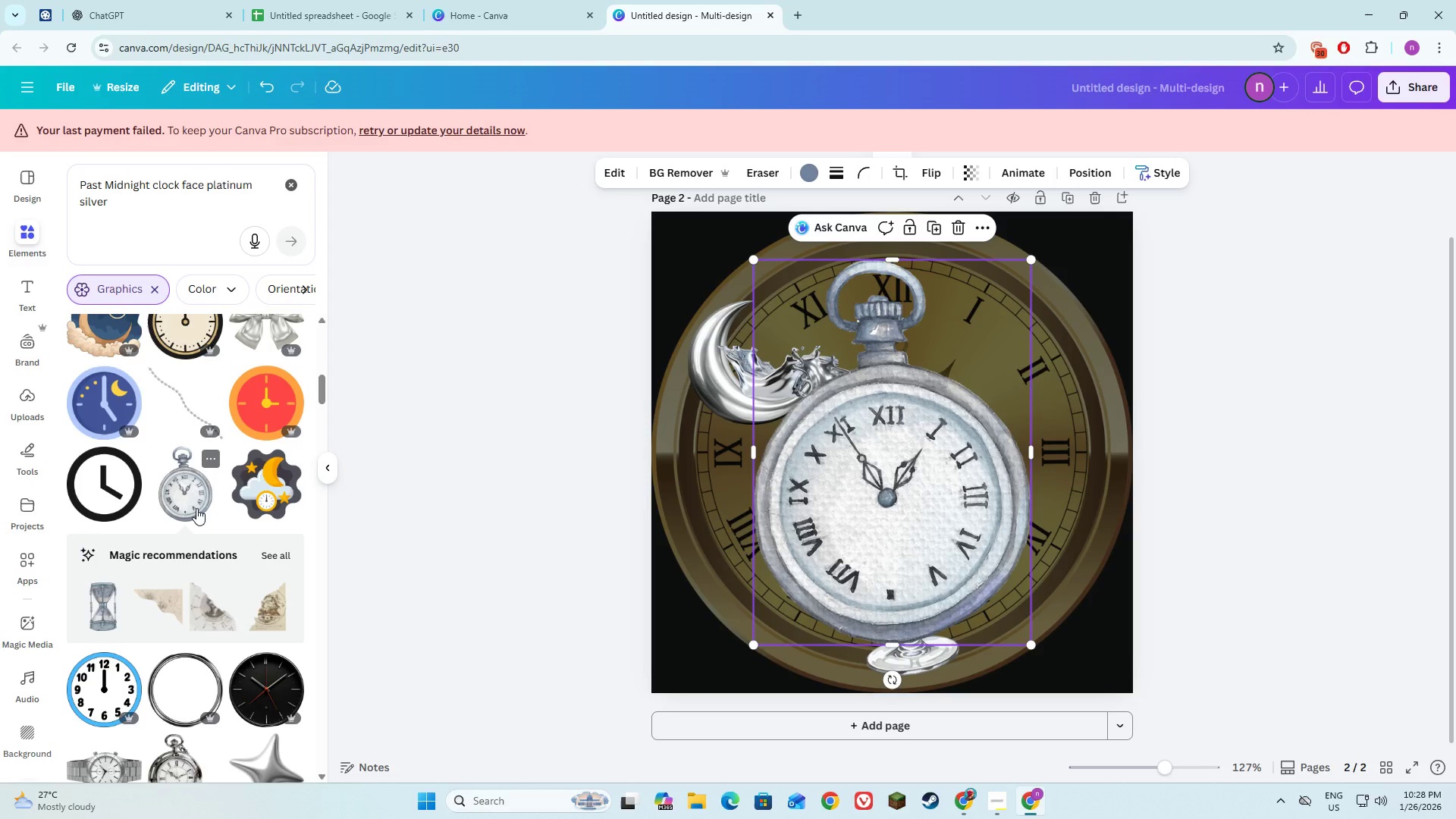 
scroll: coordinate [196, 510], scroll_direction: down, amount: 3.0
 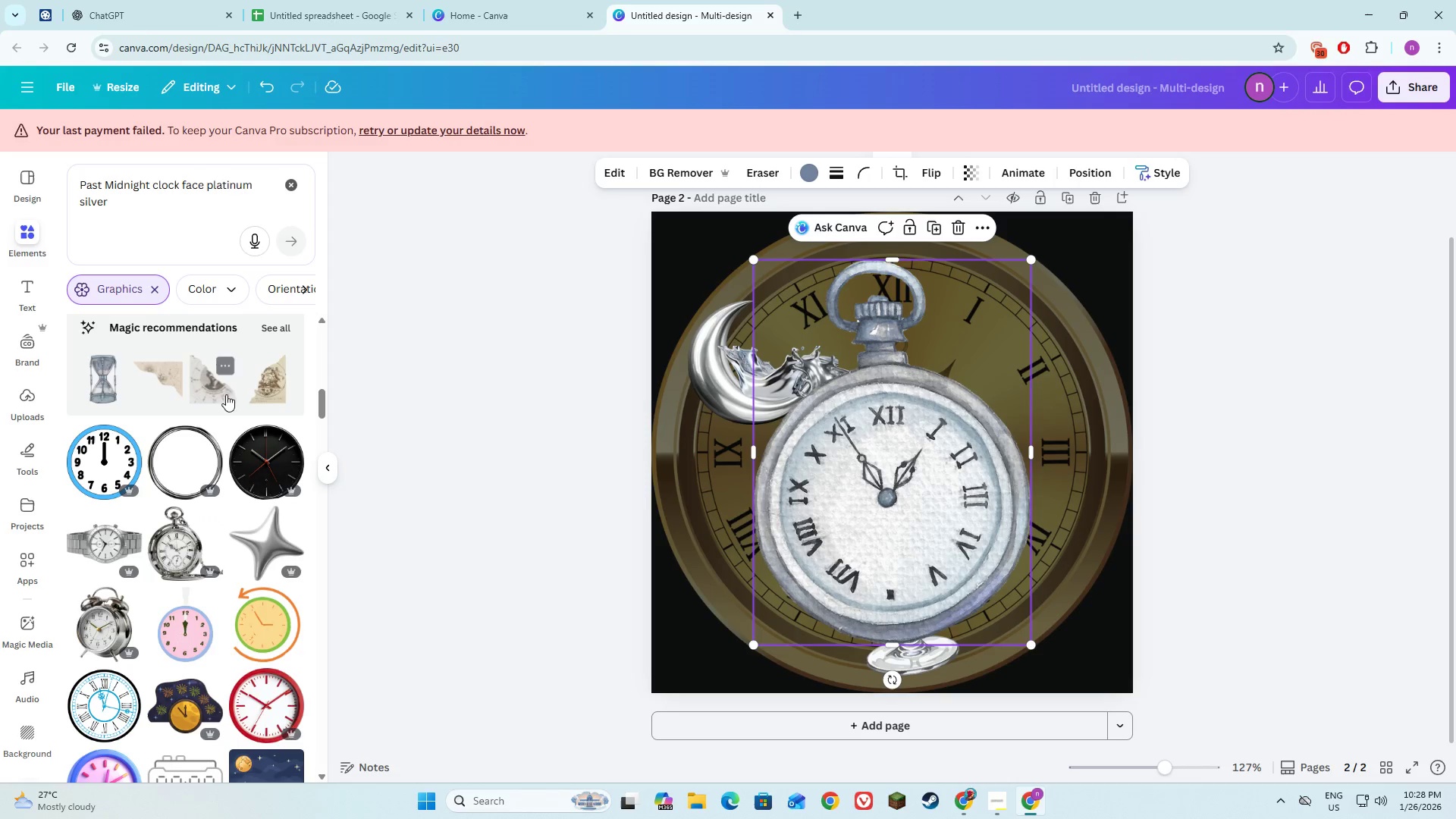 
scroll: coordinate [226, 423], scroll_direction: up, amount: 1.0
 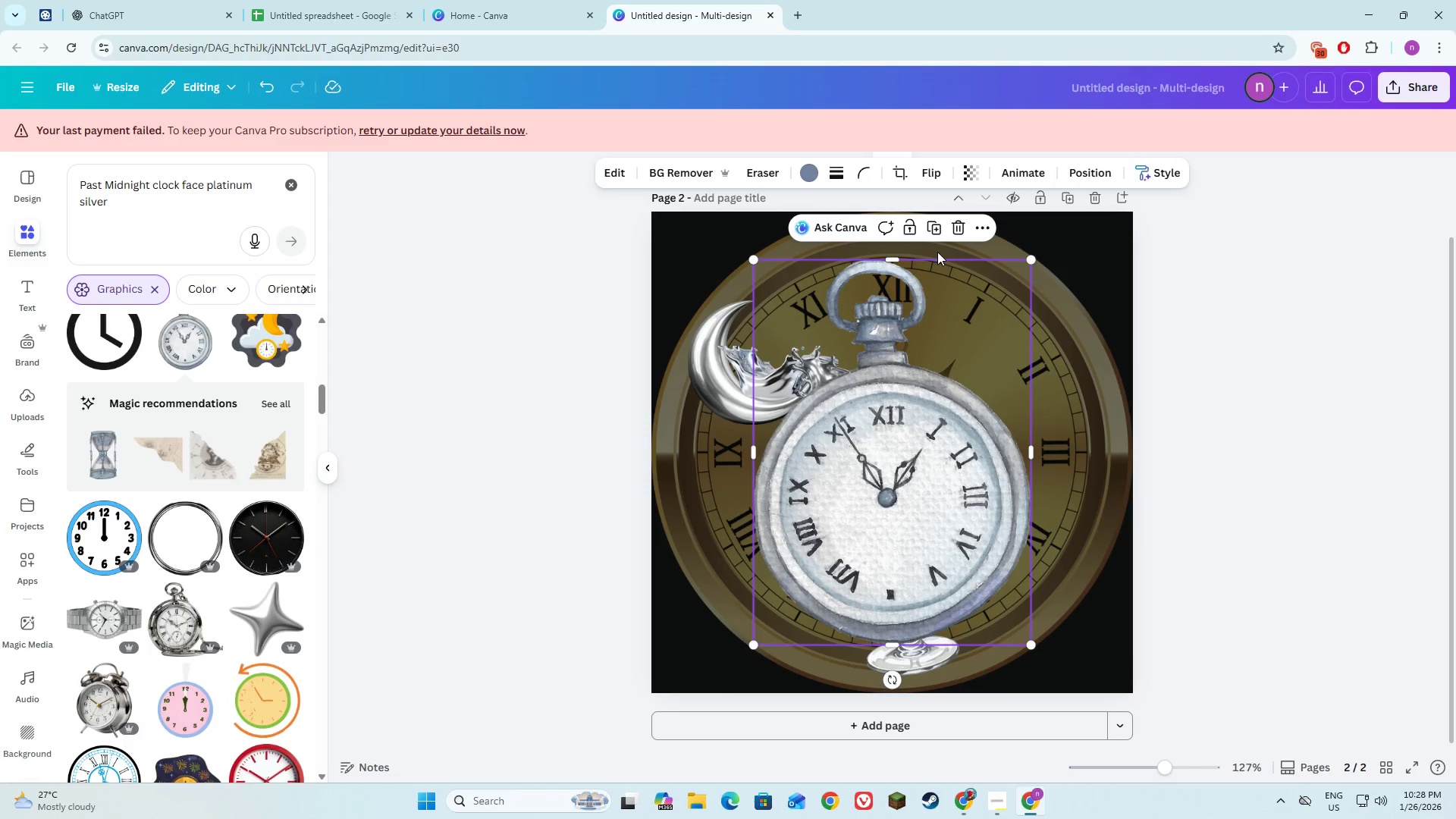 
left_click([955, 237])
 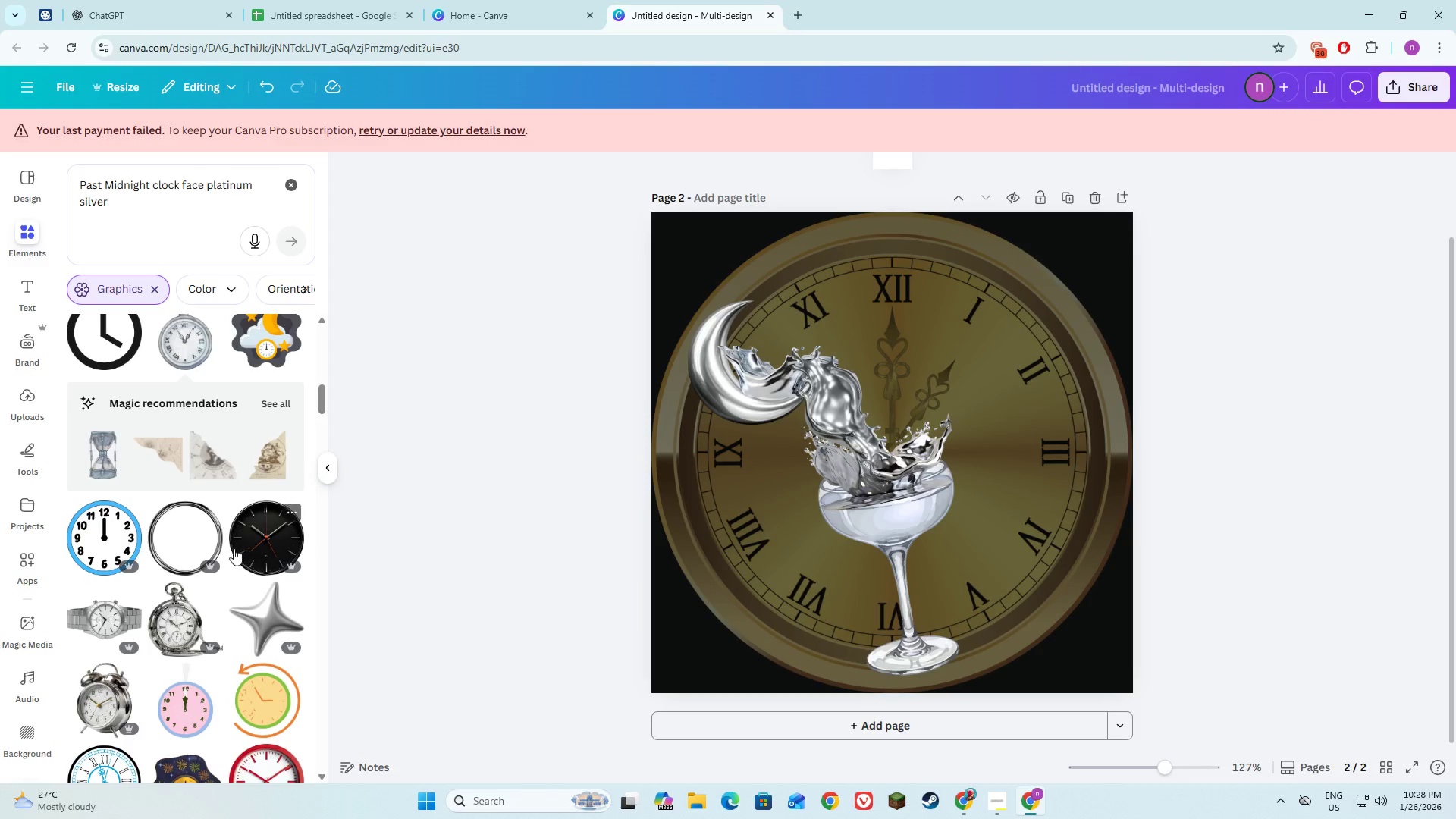 
scroll: coordinate [234, 548], scroll_direction: down, amount: 3.0
 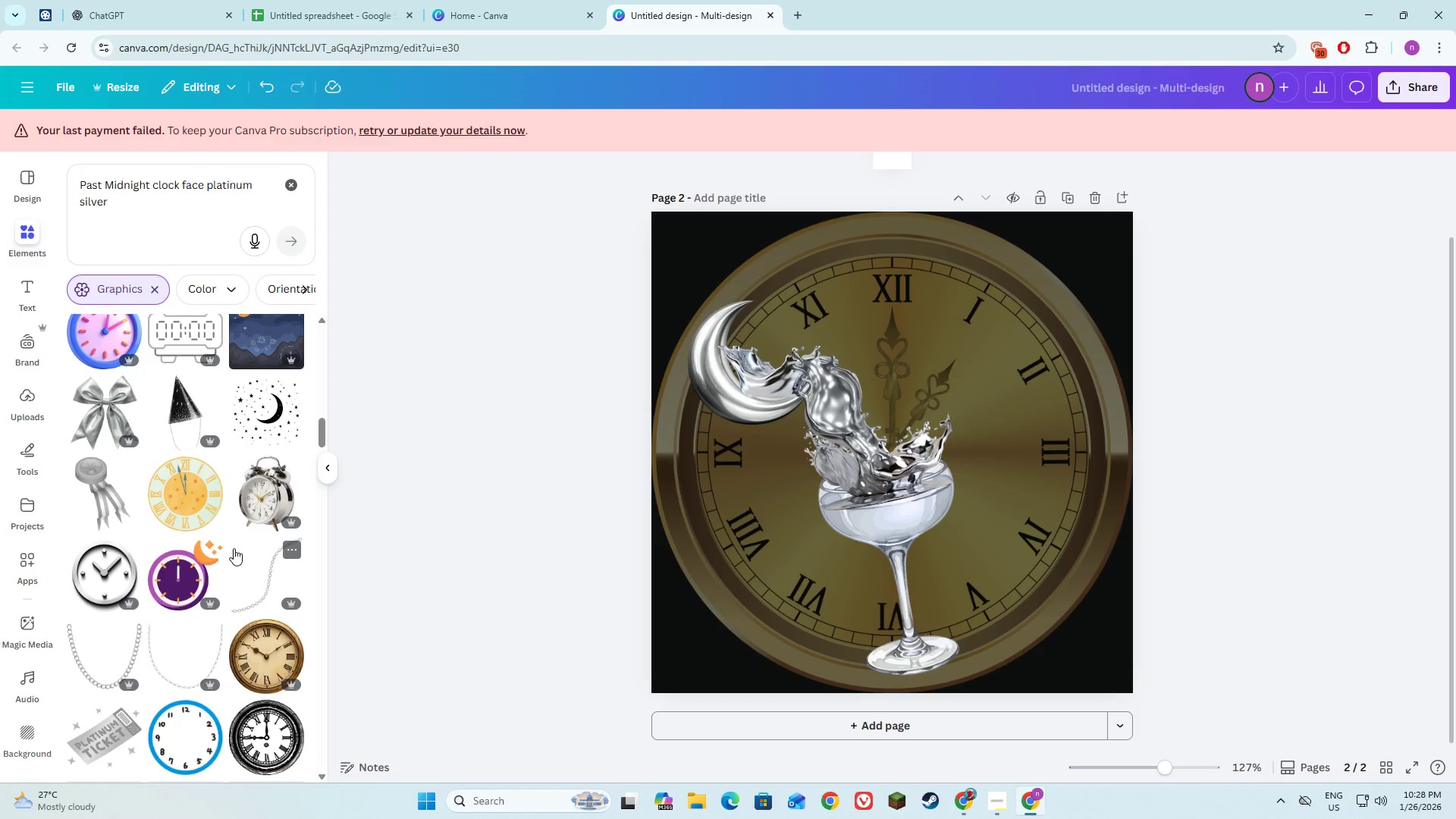 
scroll: coordinate [234, 548], scroll_direction: up, amount: 12.0
 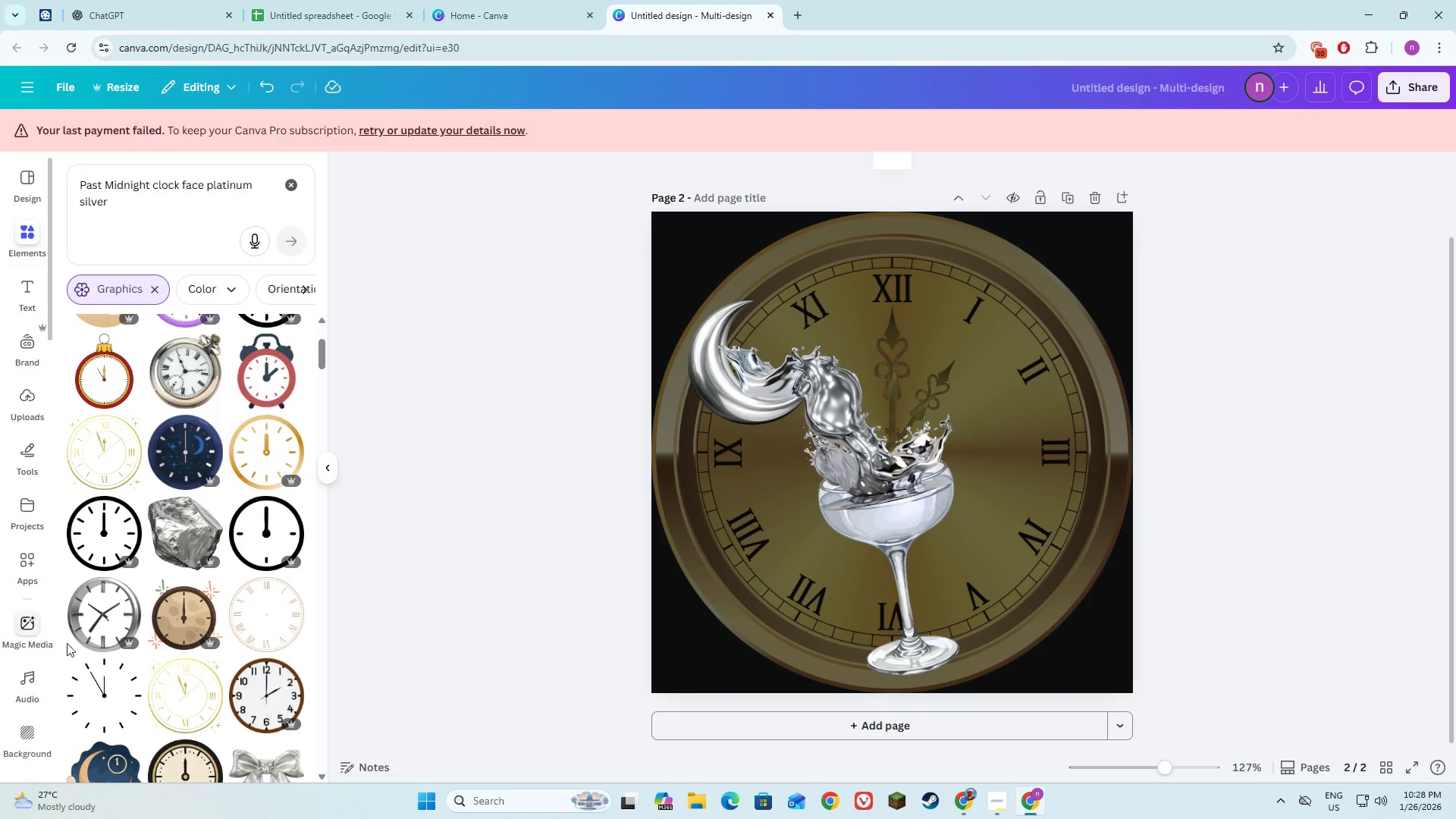 
left_click([93, 637])
 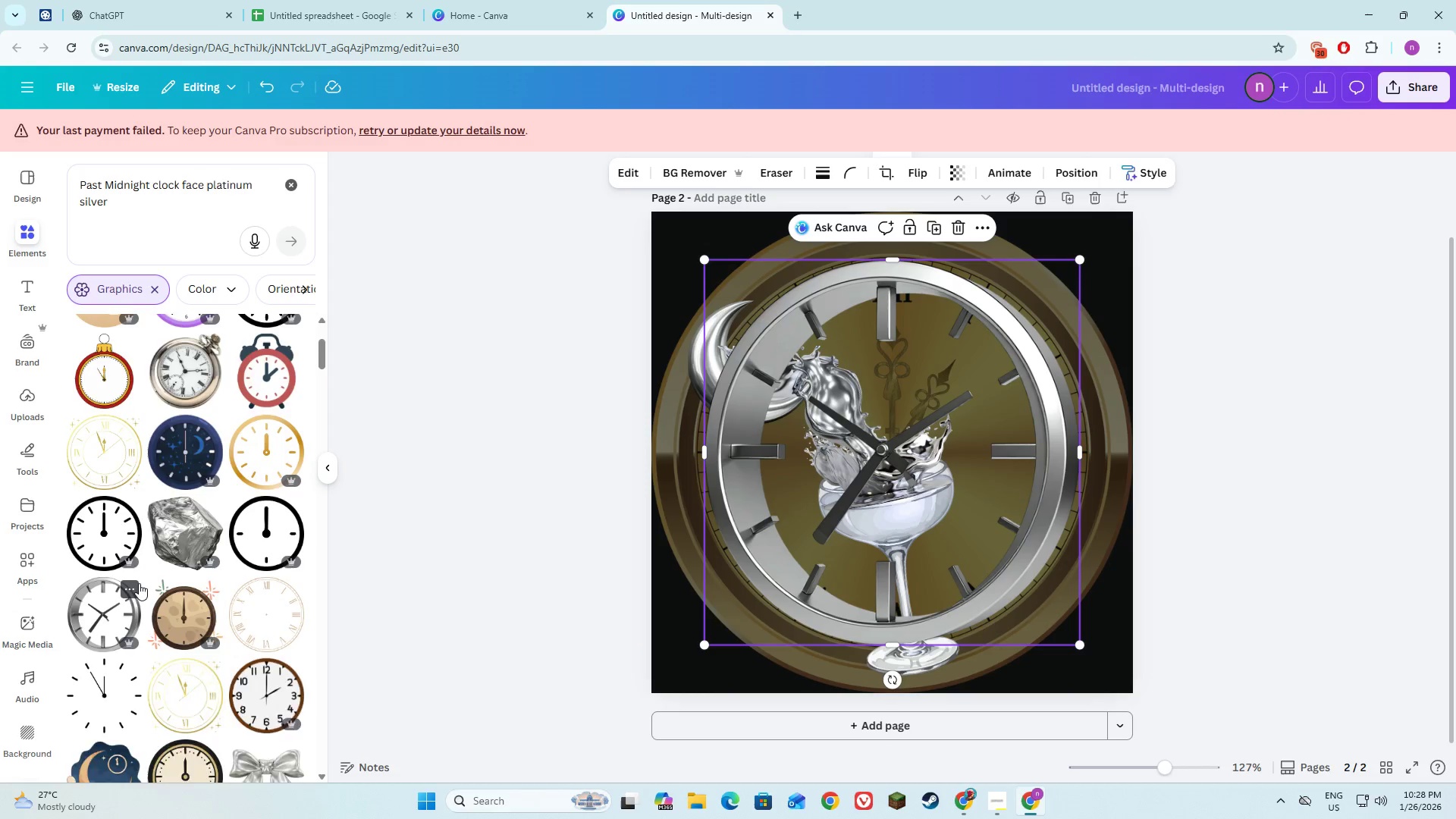 
scroll: coordinate [139, 583], scroll_direction: down, amount: 4.0
 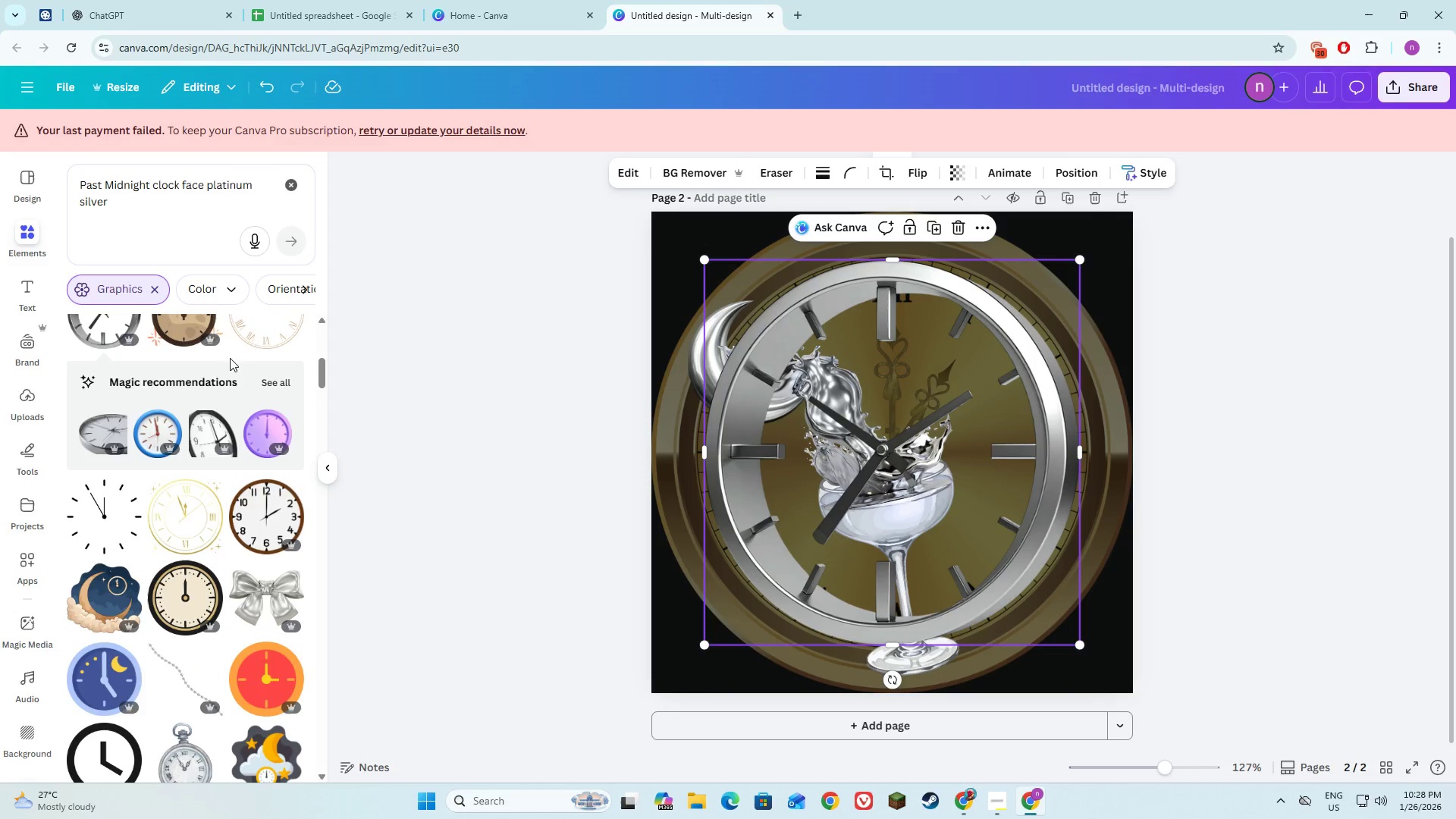 
left_click([264, 384])
 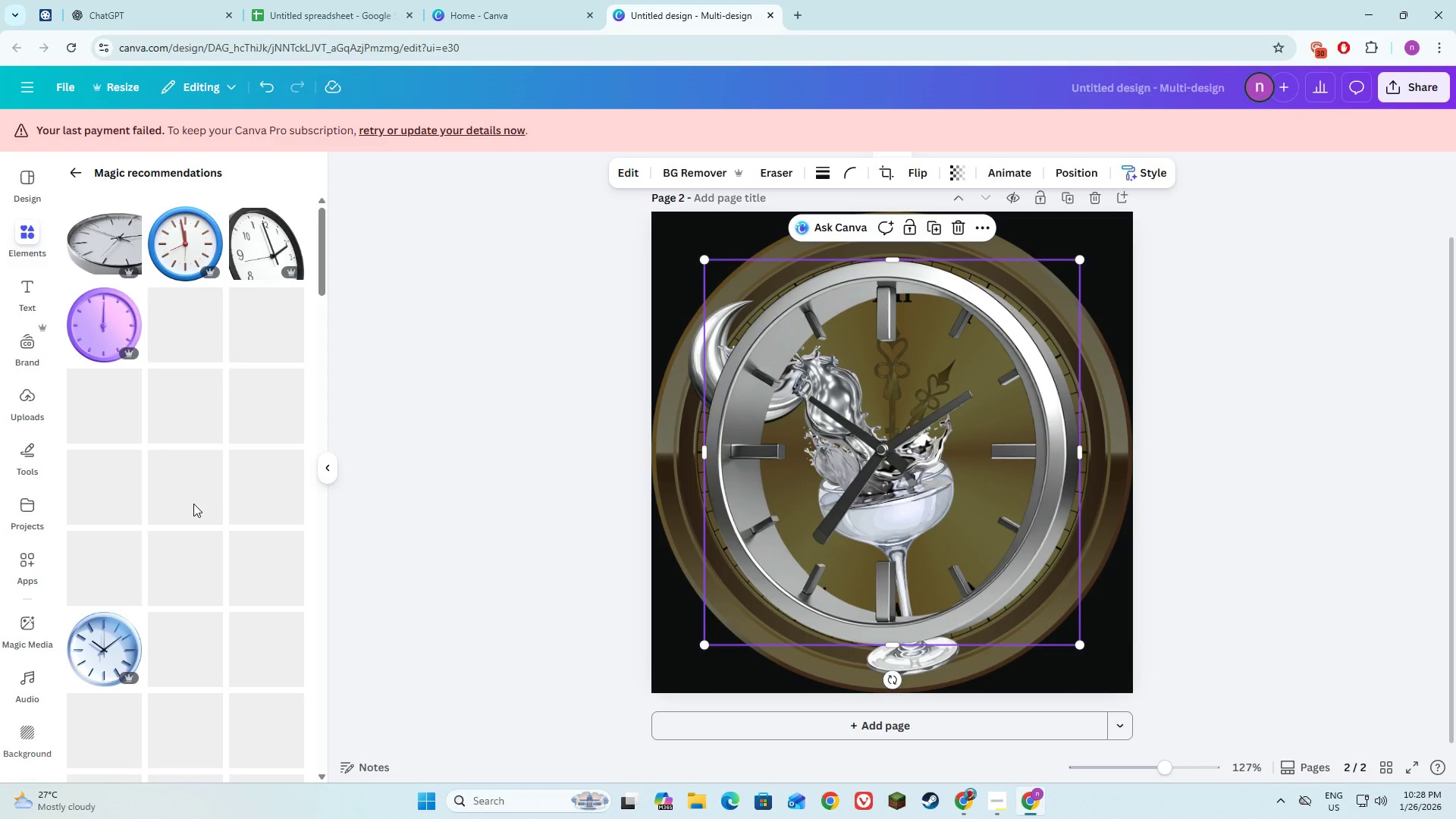 
mouse_move([187, 525])
 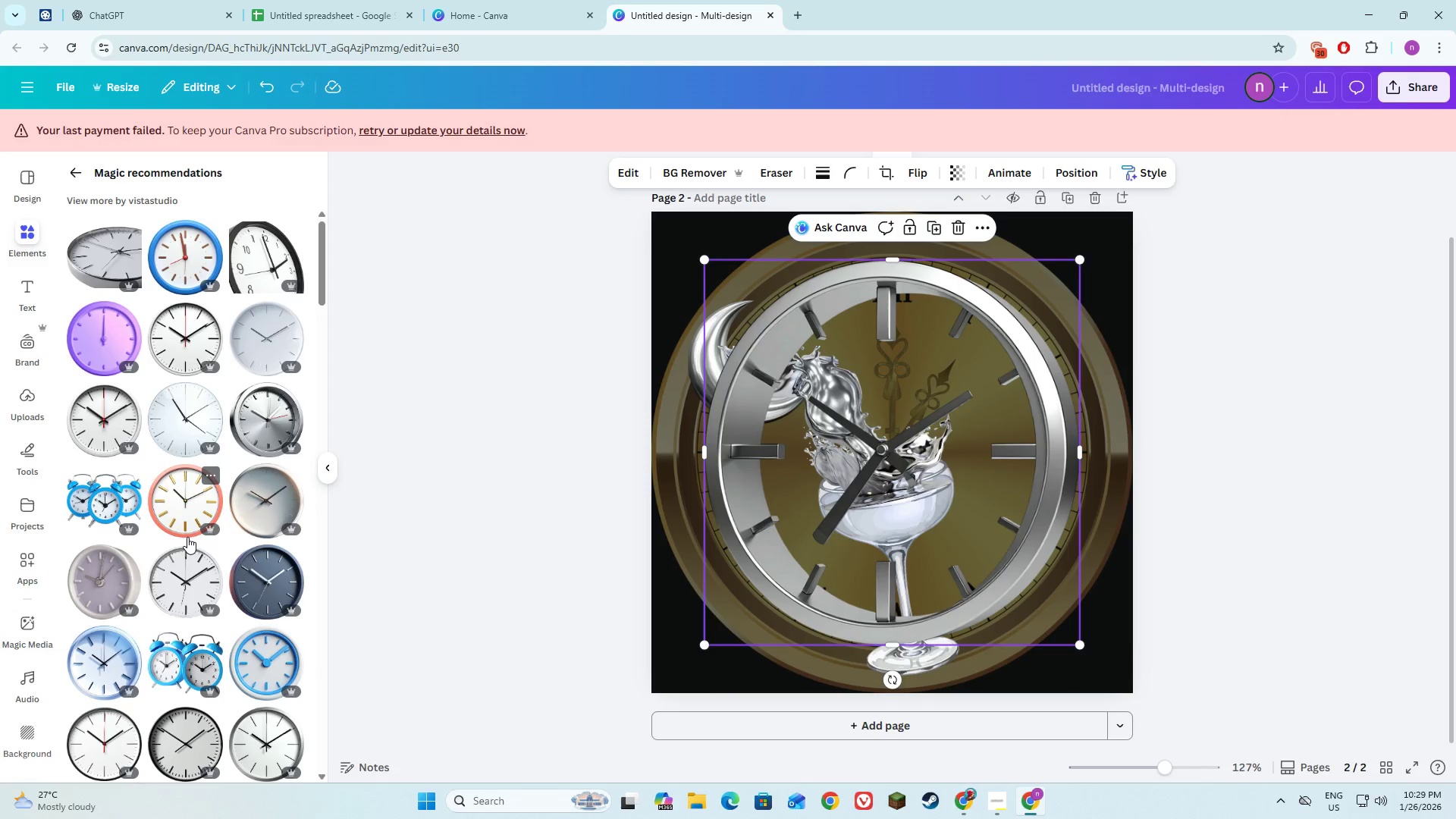 
scroll: coordinate [188, 537], scroll_direction: down, amount: 7.0
 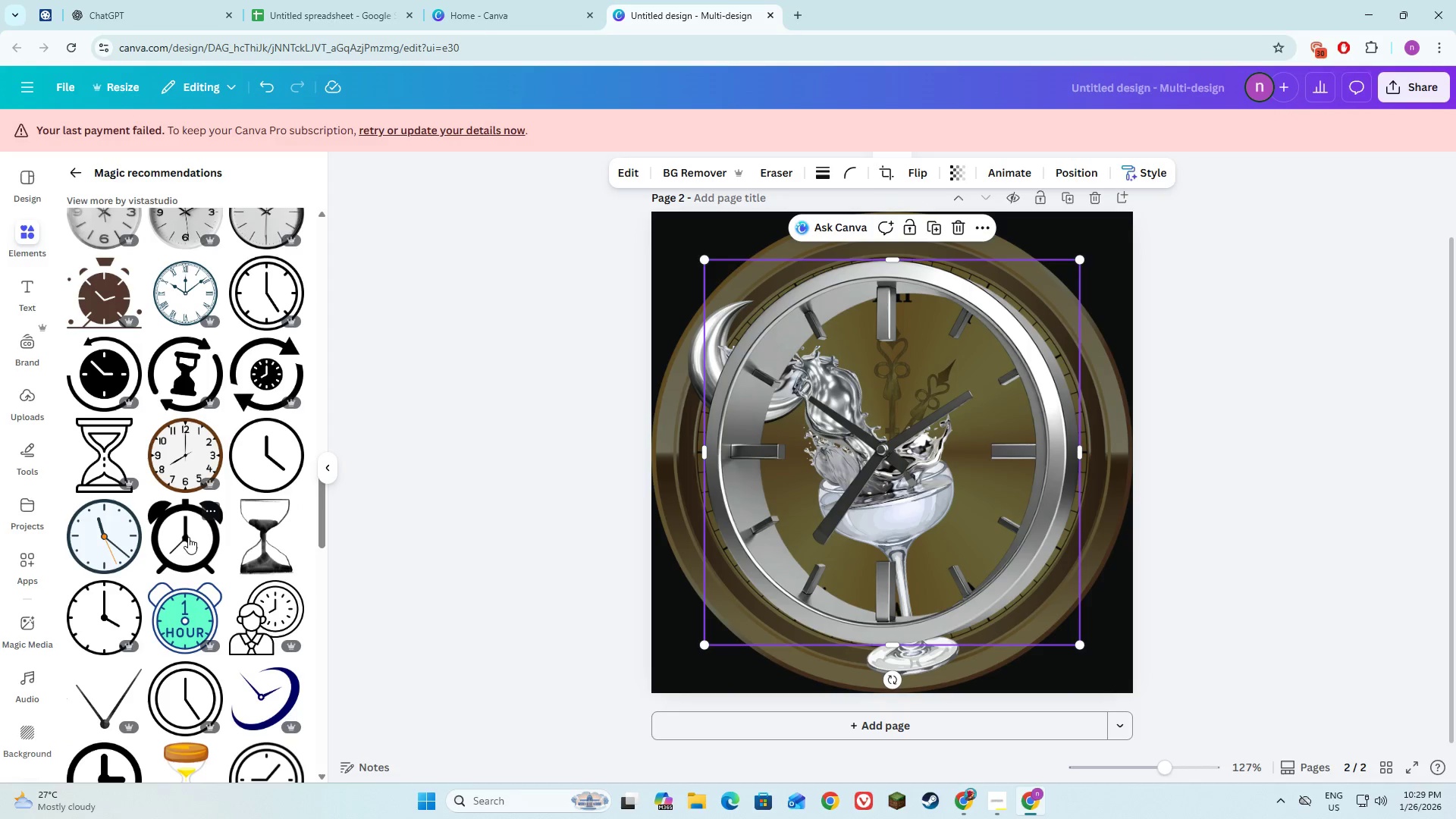 
mouse_move([204, 320])
 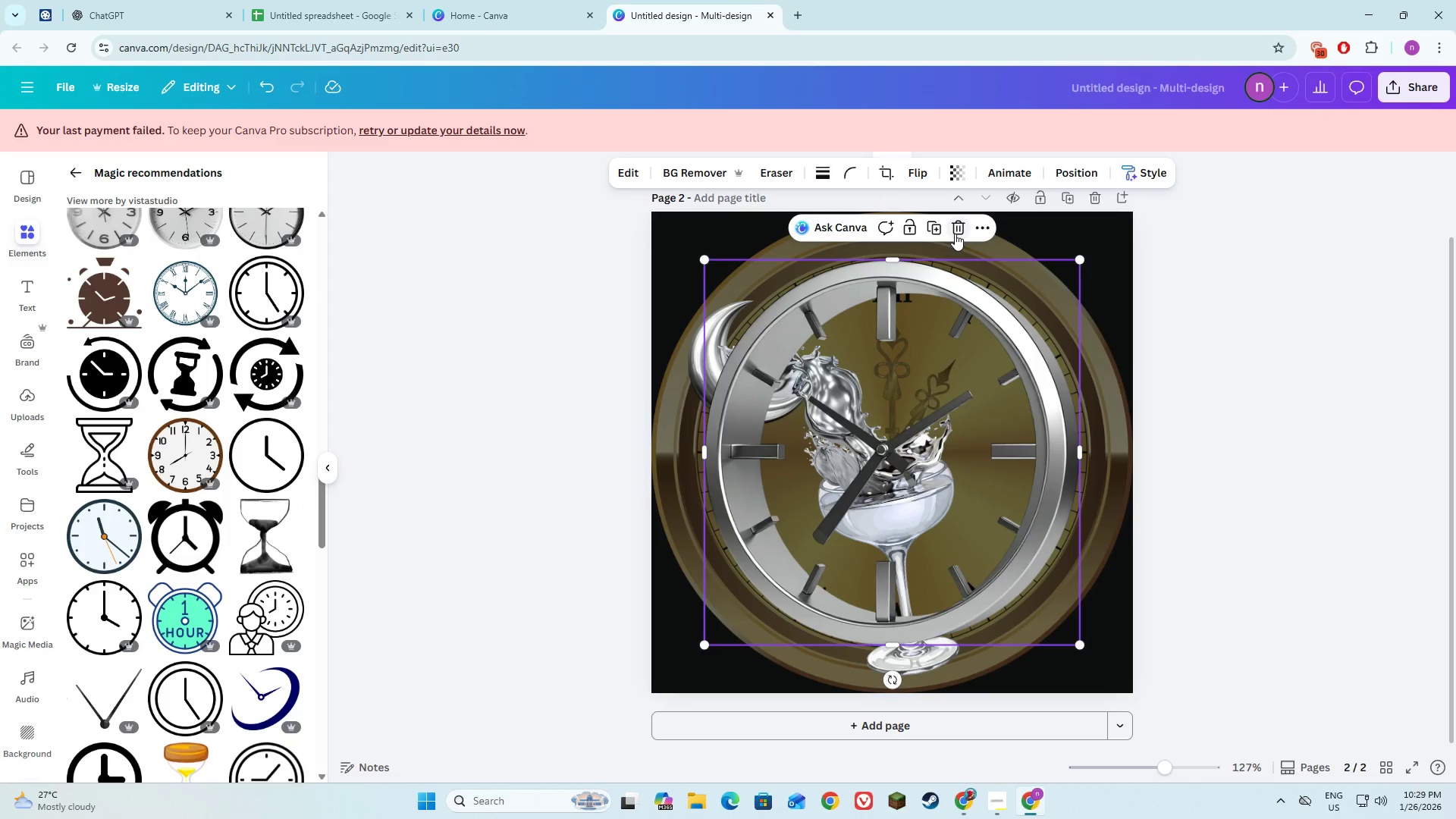 
scroll: coordinate [186, 600], scroll_direction: down, amount: 28.0
 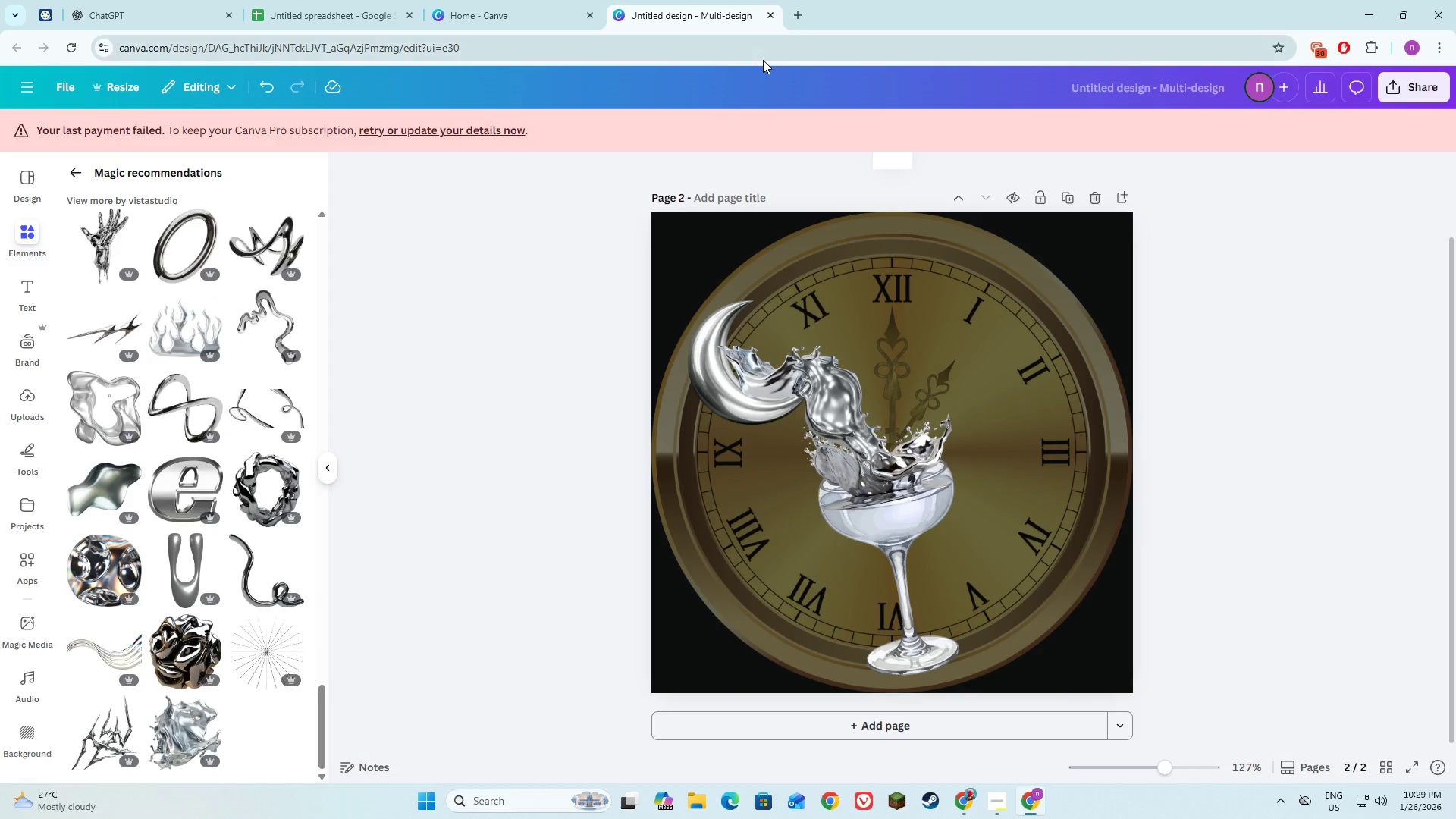 
left_click([797, 5])
 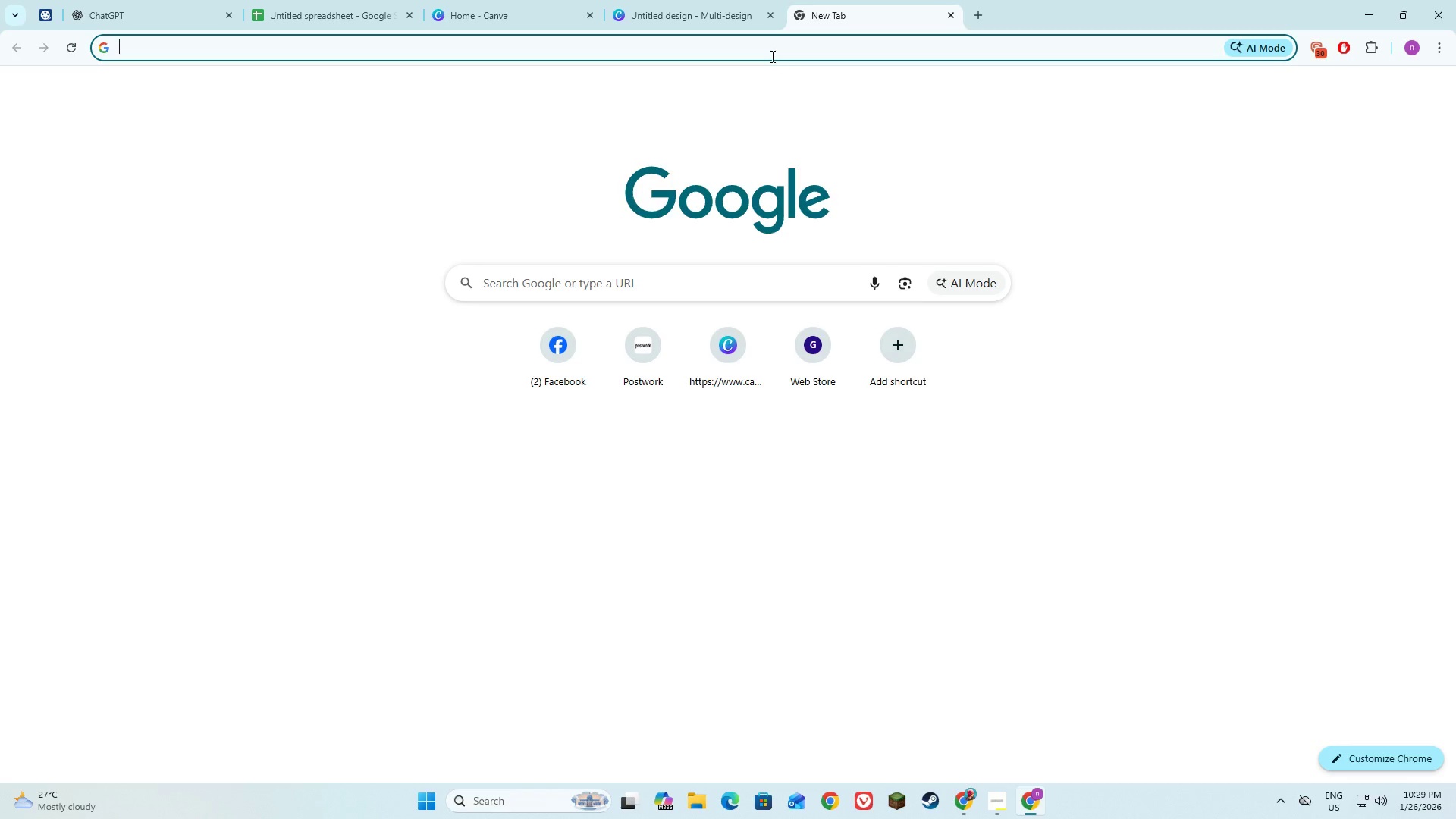 
left_click([770, 53])
 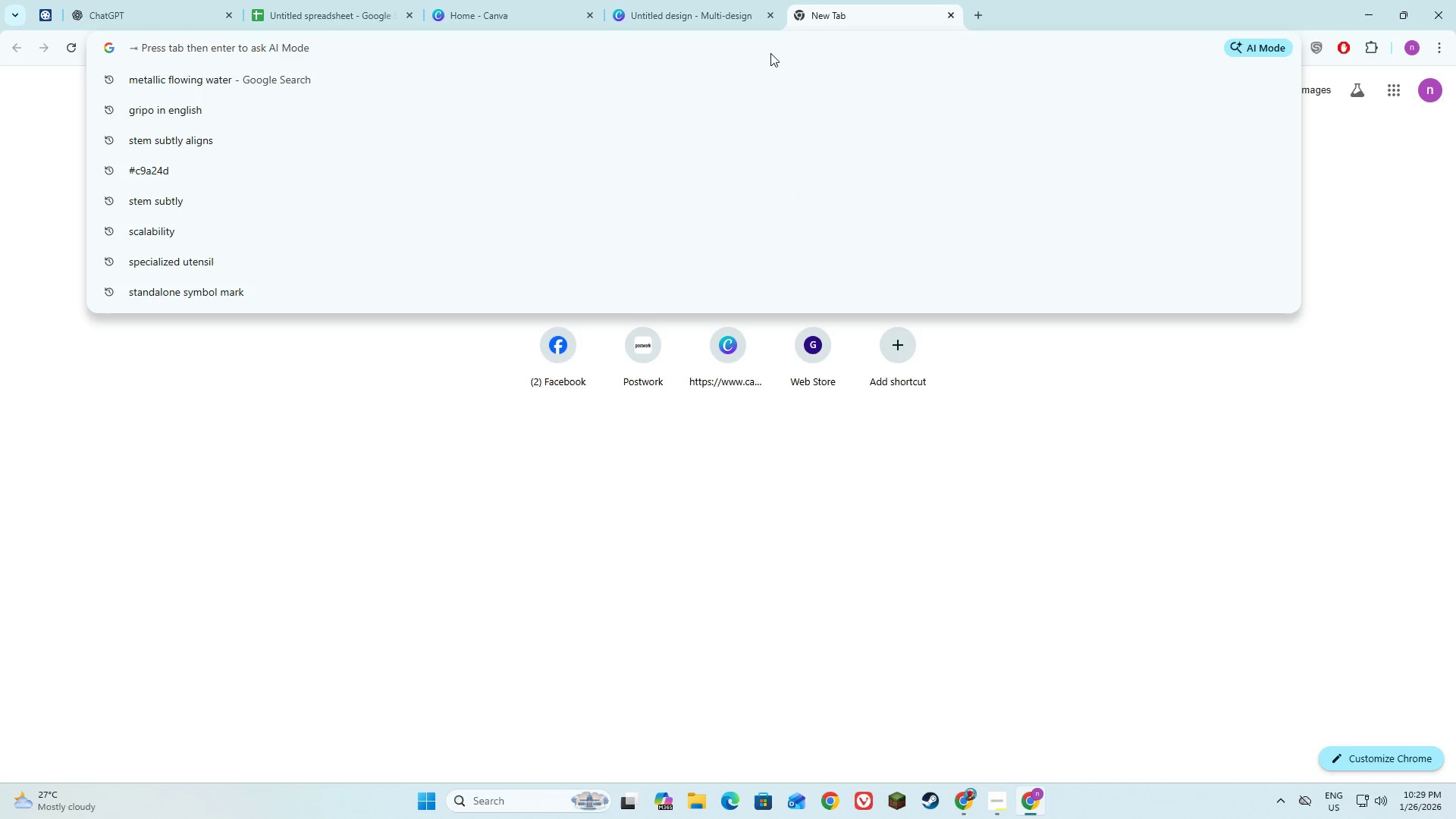 
type(Metallic )
 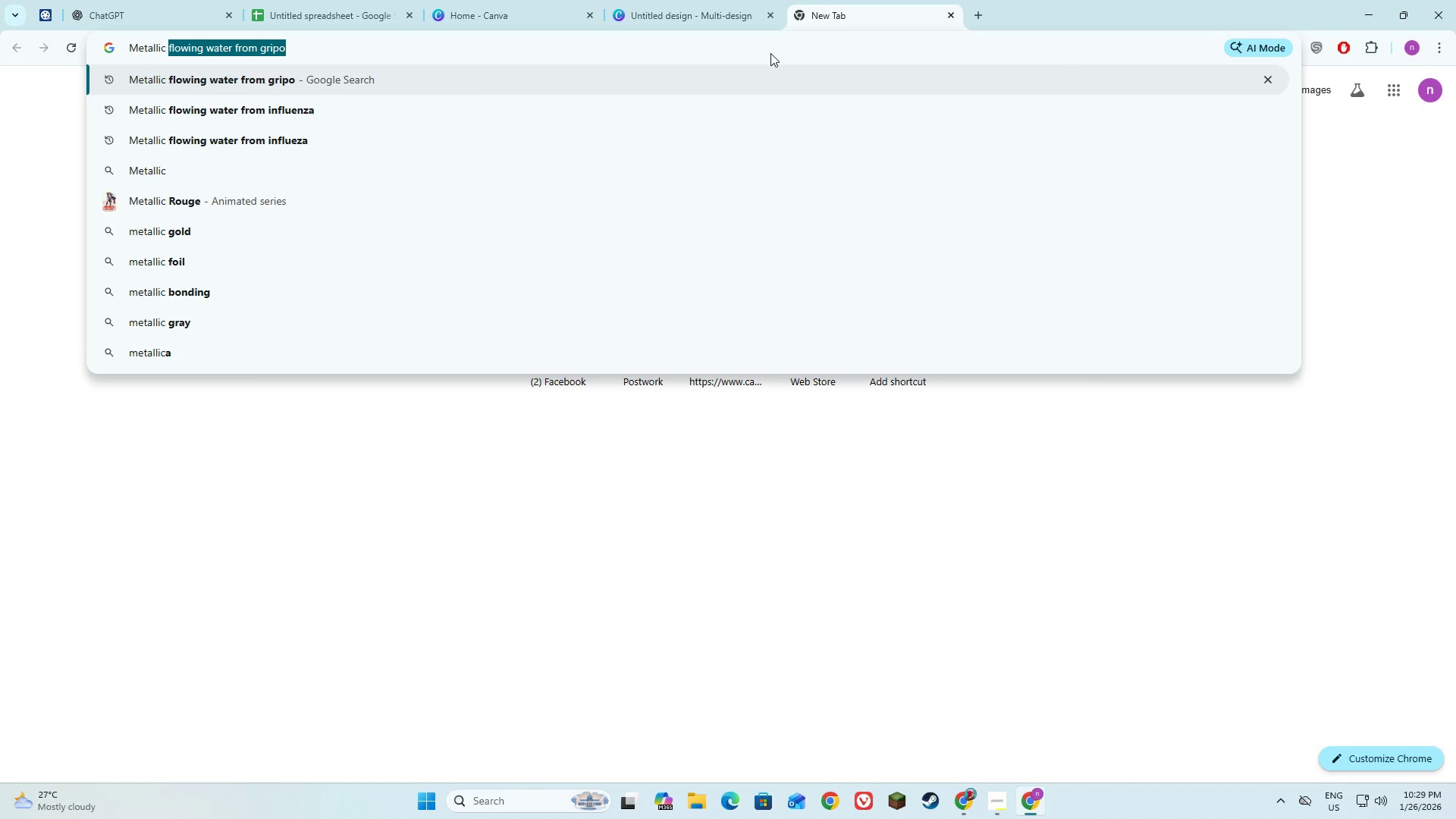 
type(face clok)
key(Backspace)
type(ck)
 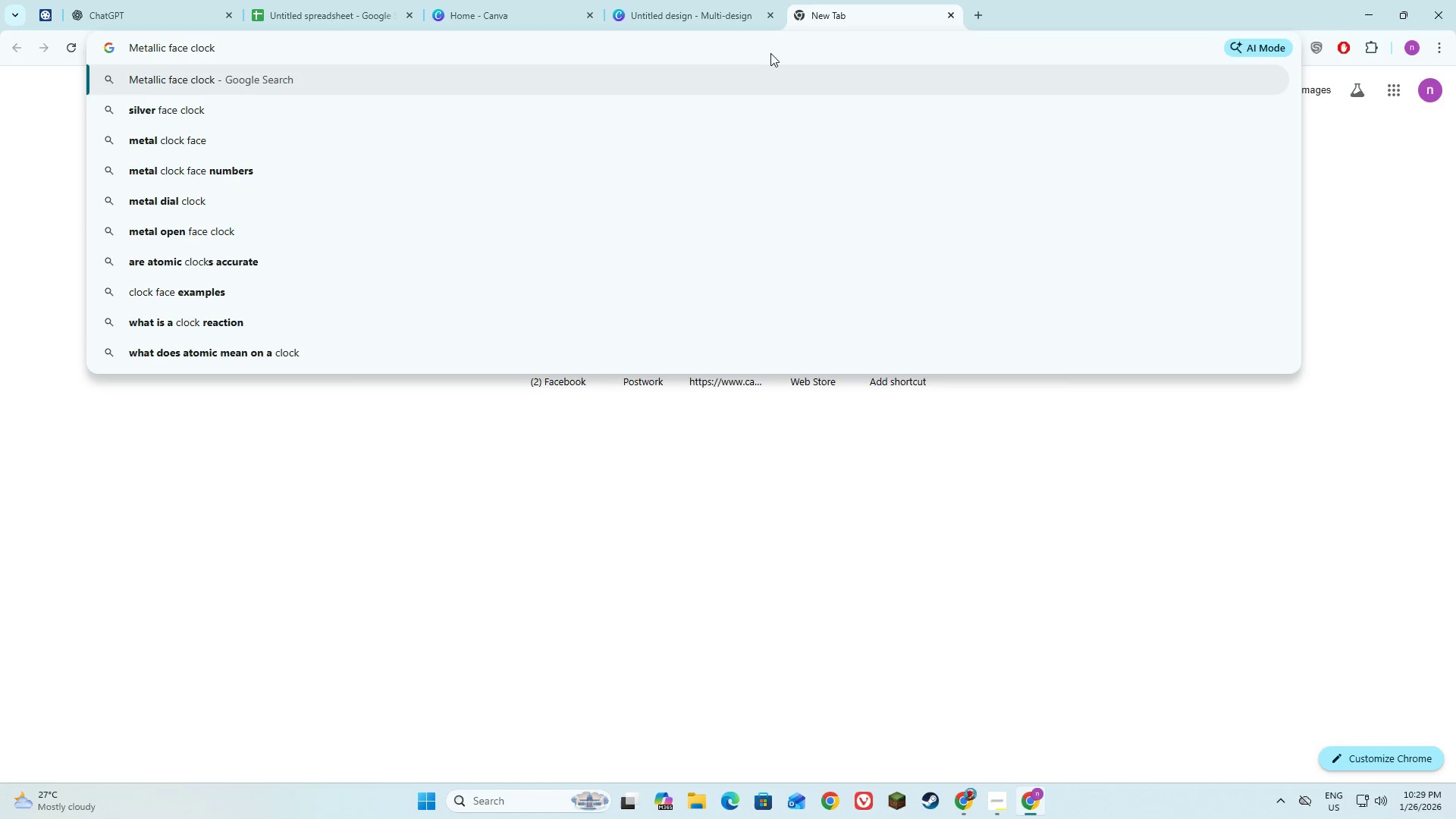 
key(Enter)
 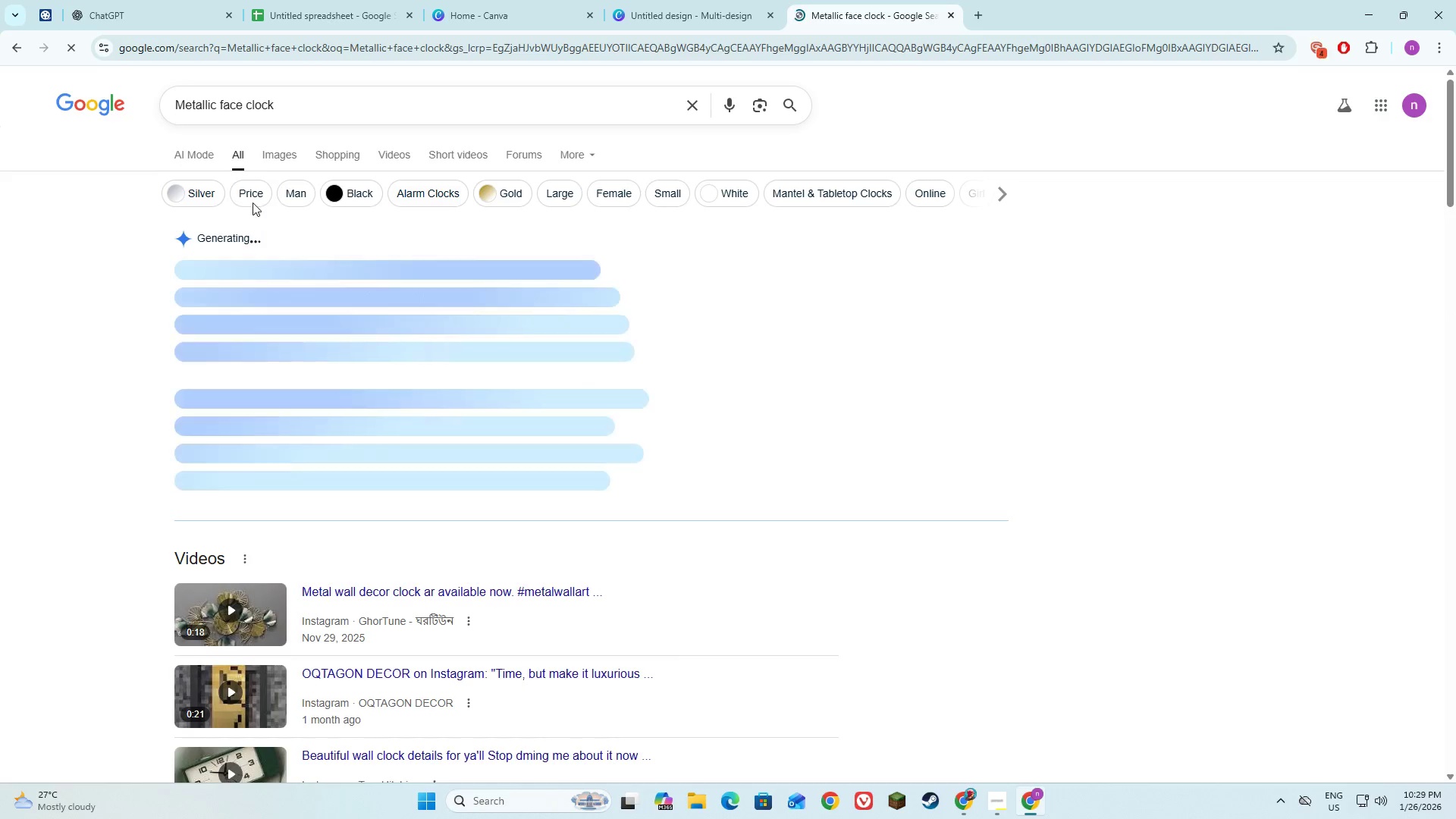 
left_click([281, 161])
 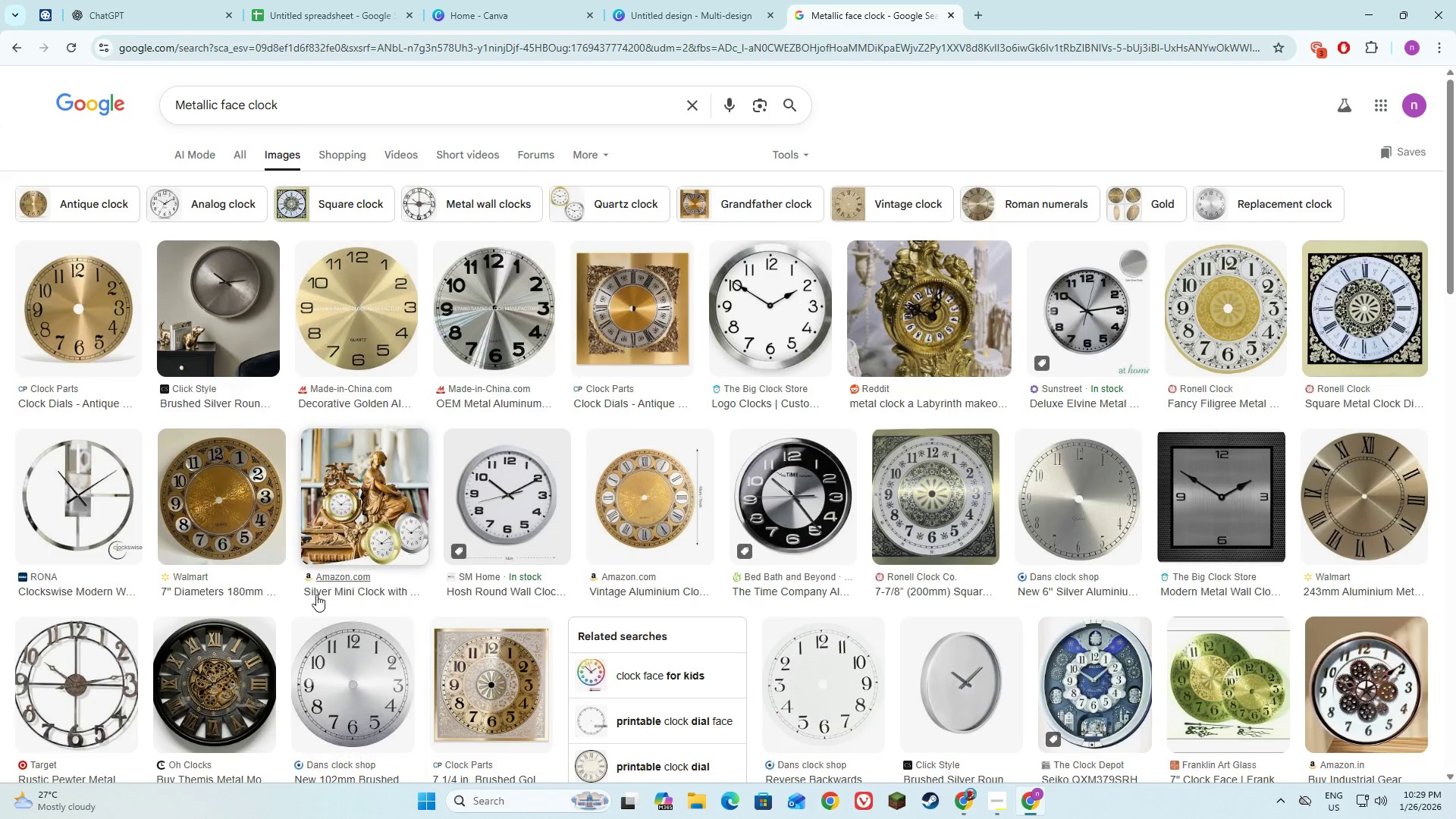 
wait(5.55)
 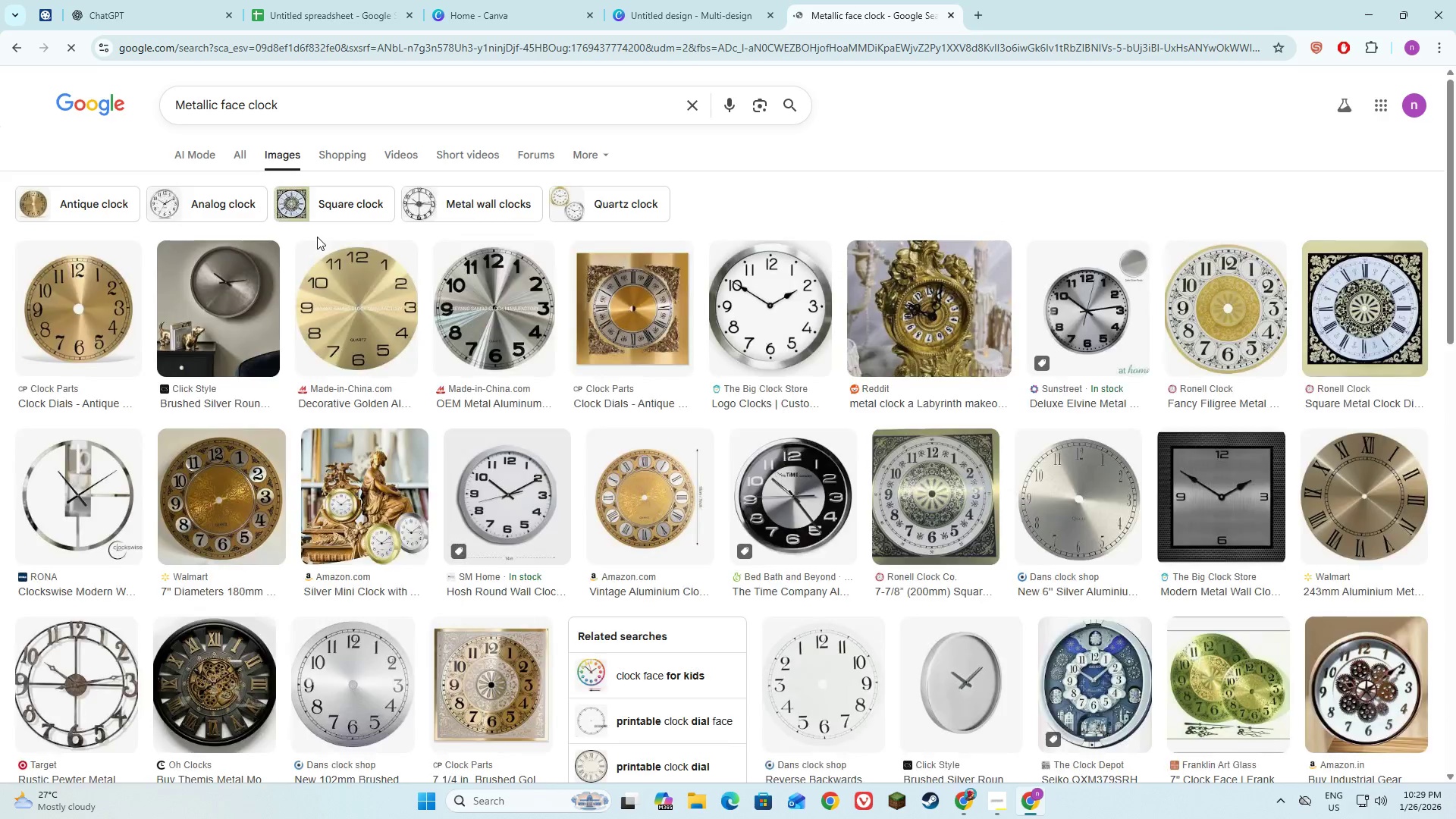 
left_click([354, 118])
 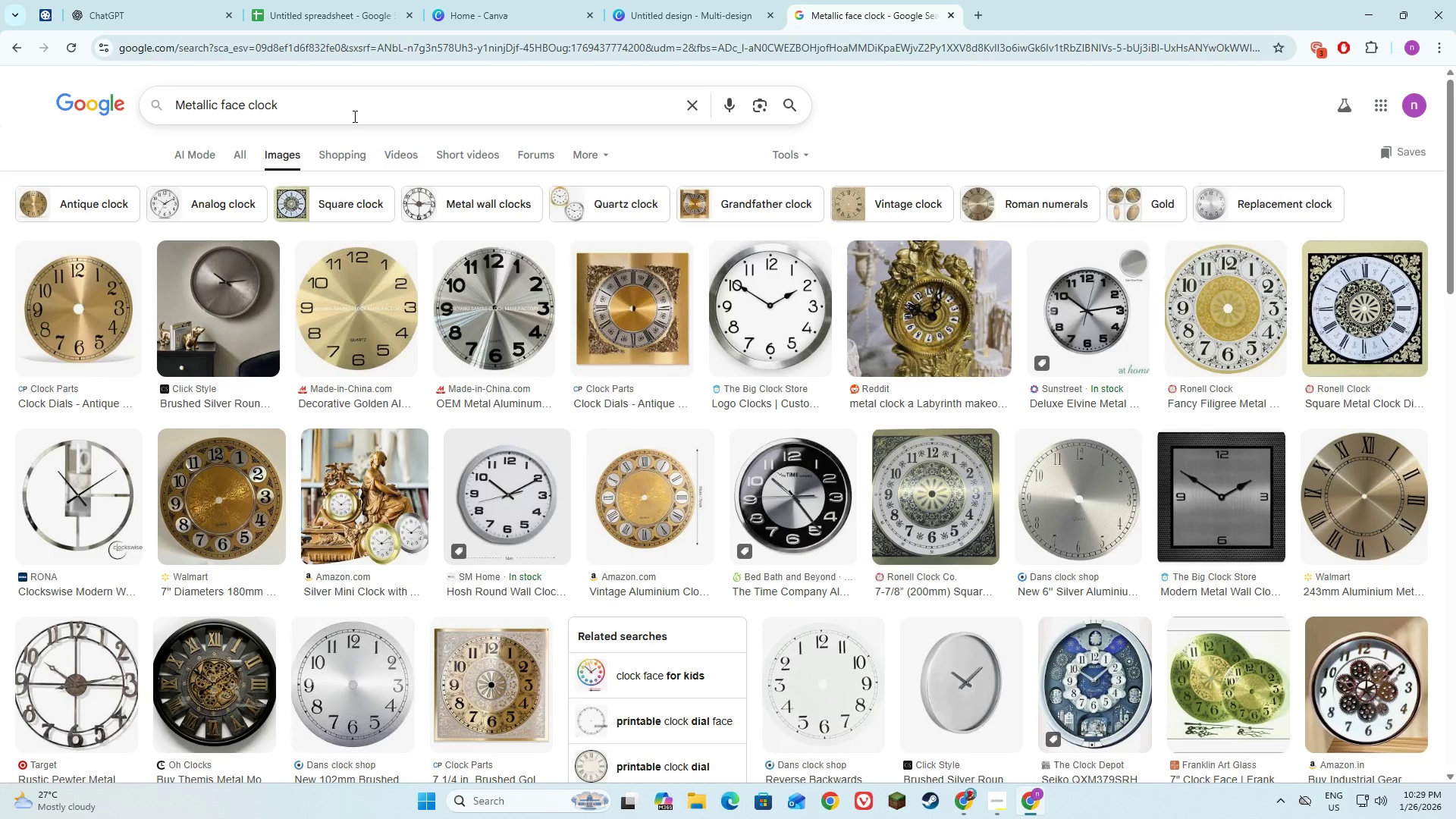 
type( past midnight)
 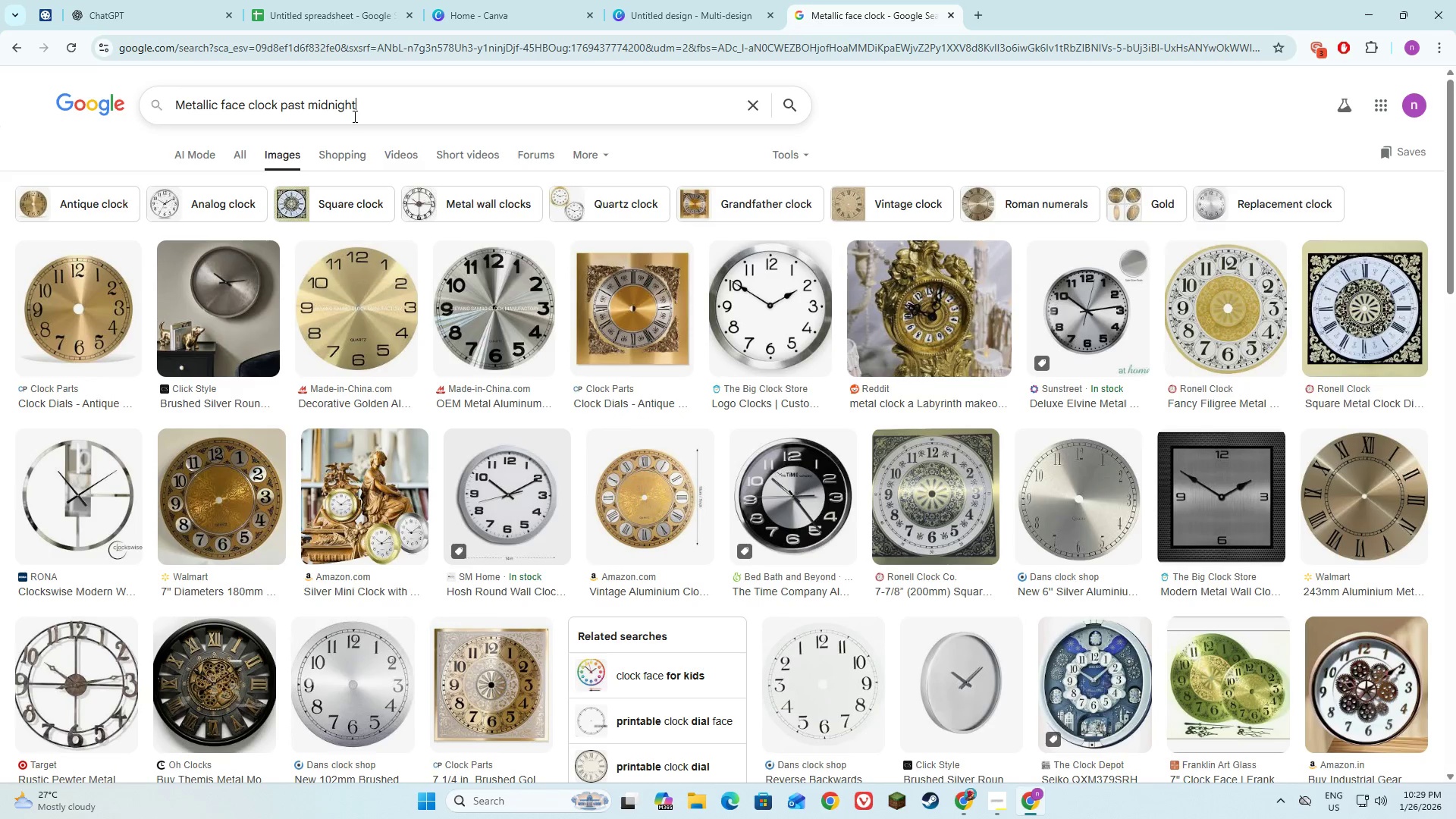 
key(Enter)
 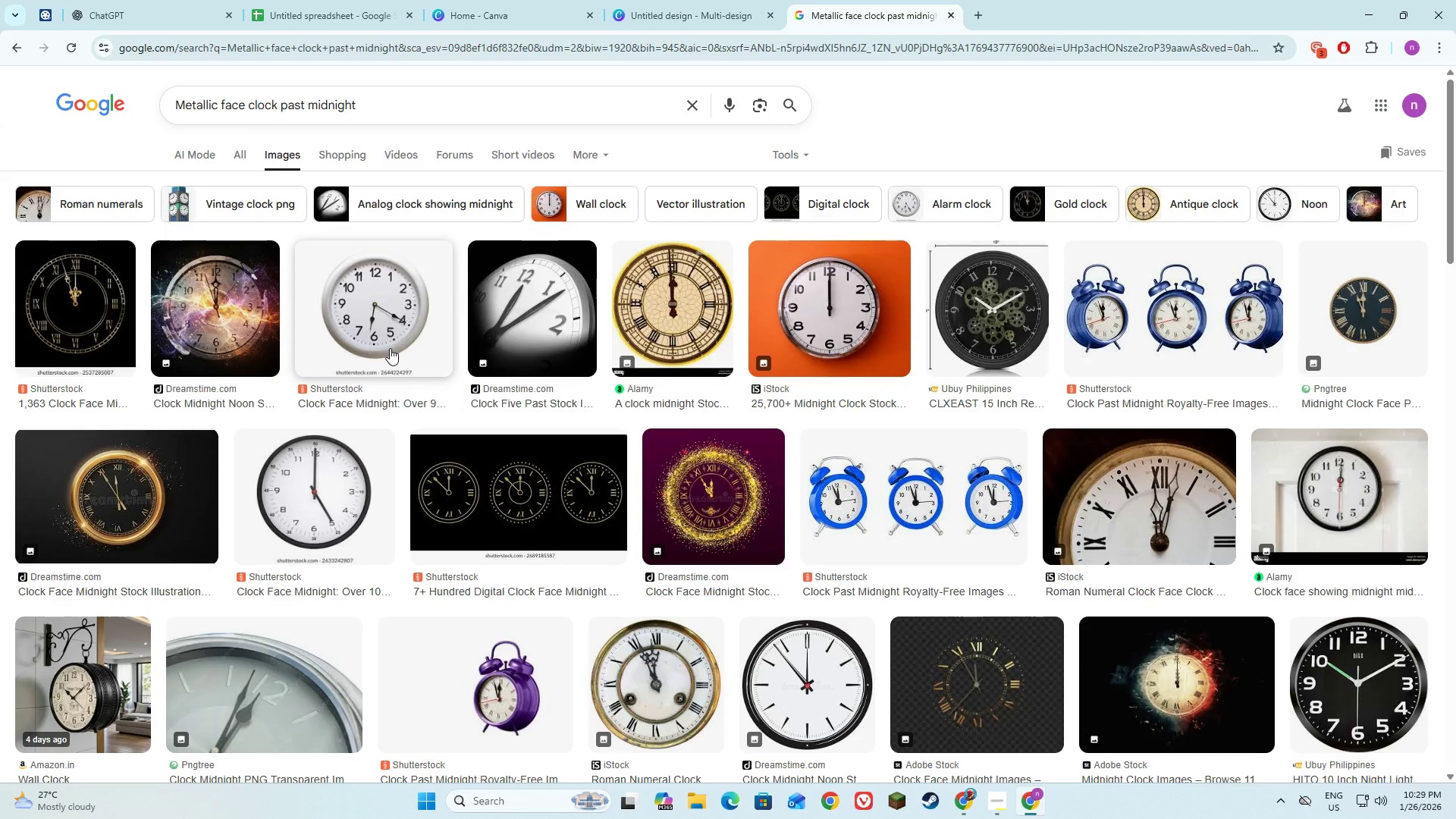 
wait(7.62)
 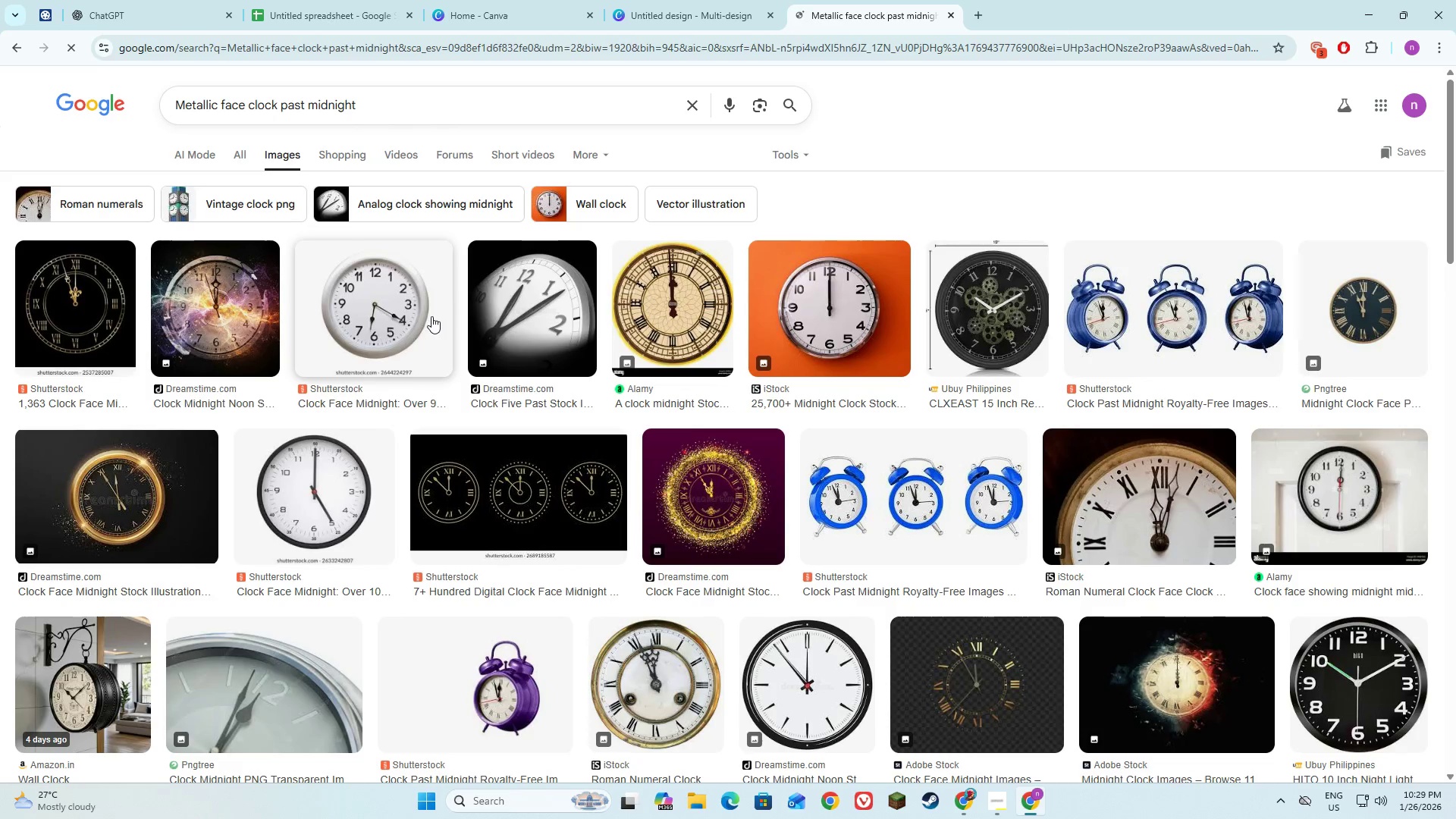 
scroll: coordinate [389, 350], scroll_direction: down, amount: 2.0
 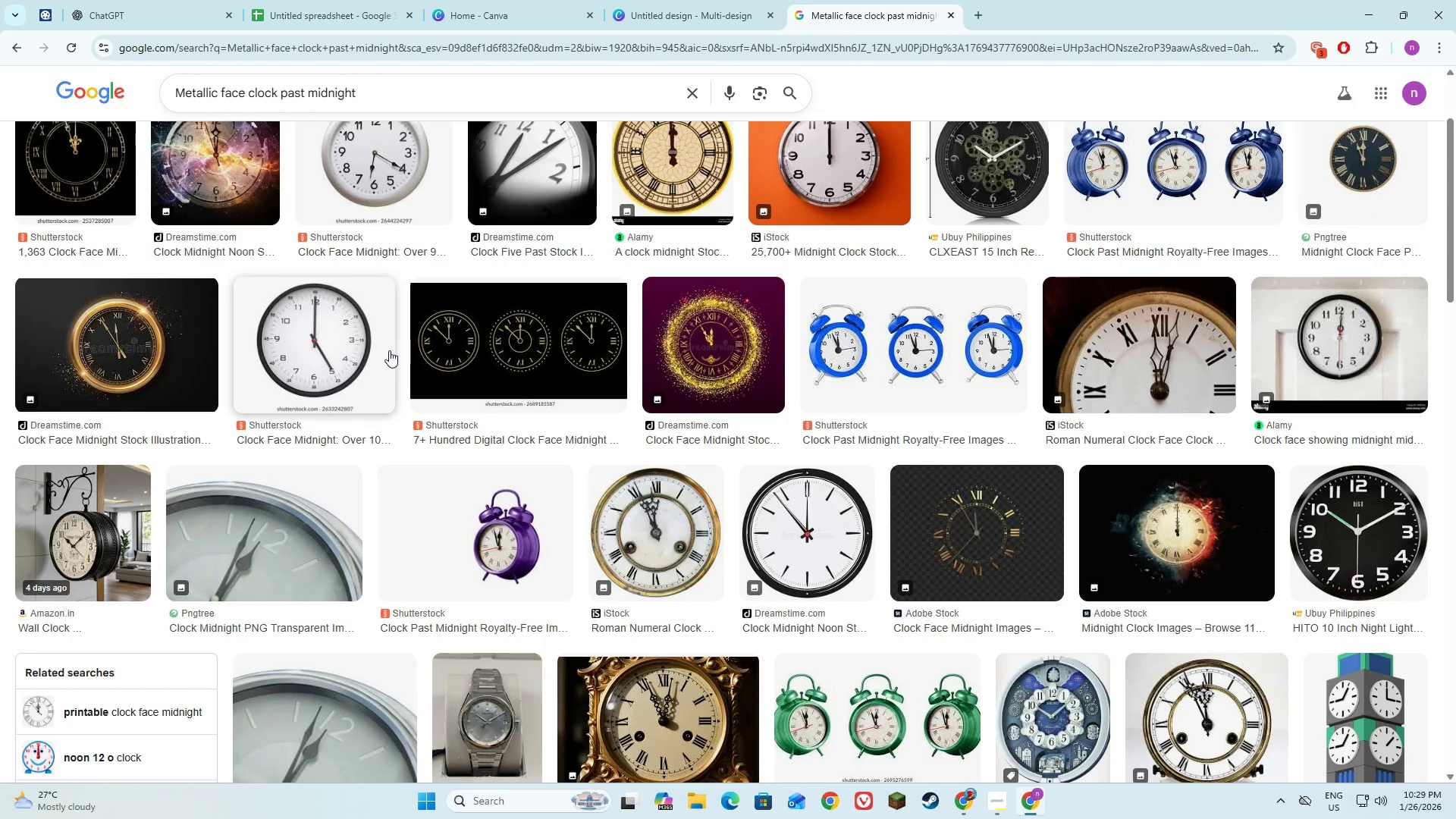 
scroll: coordinate [389, 350], scroll_direction: up, amount: 2.0
 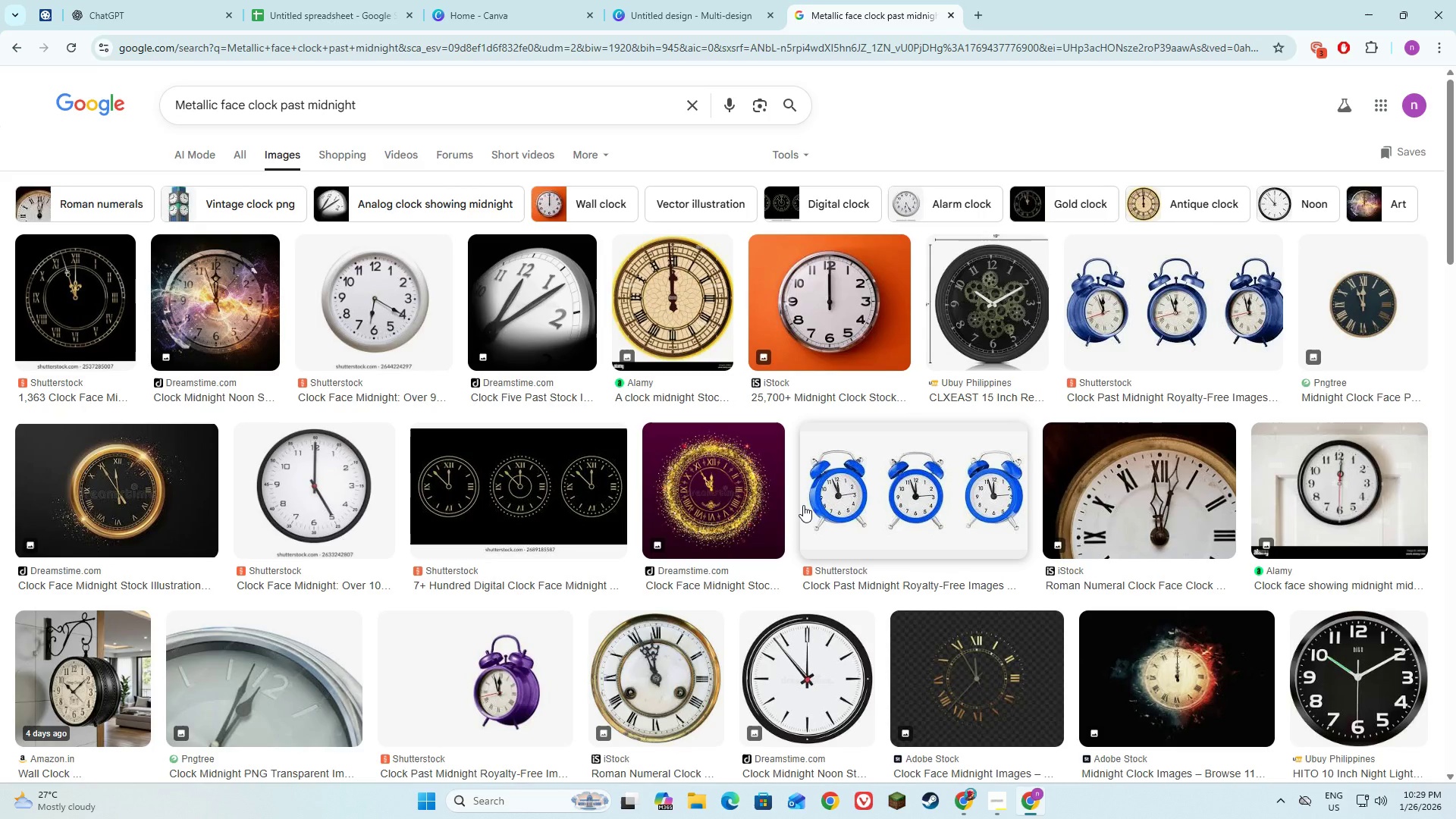 
wait(5.57)
 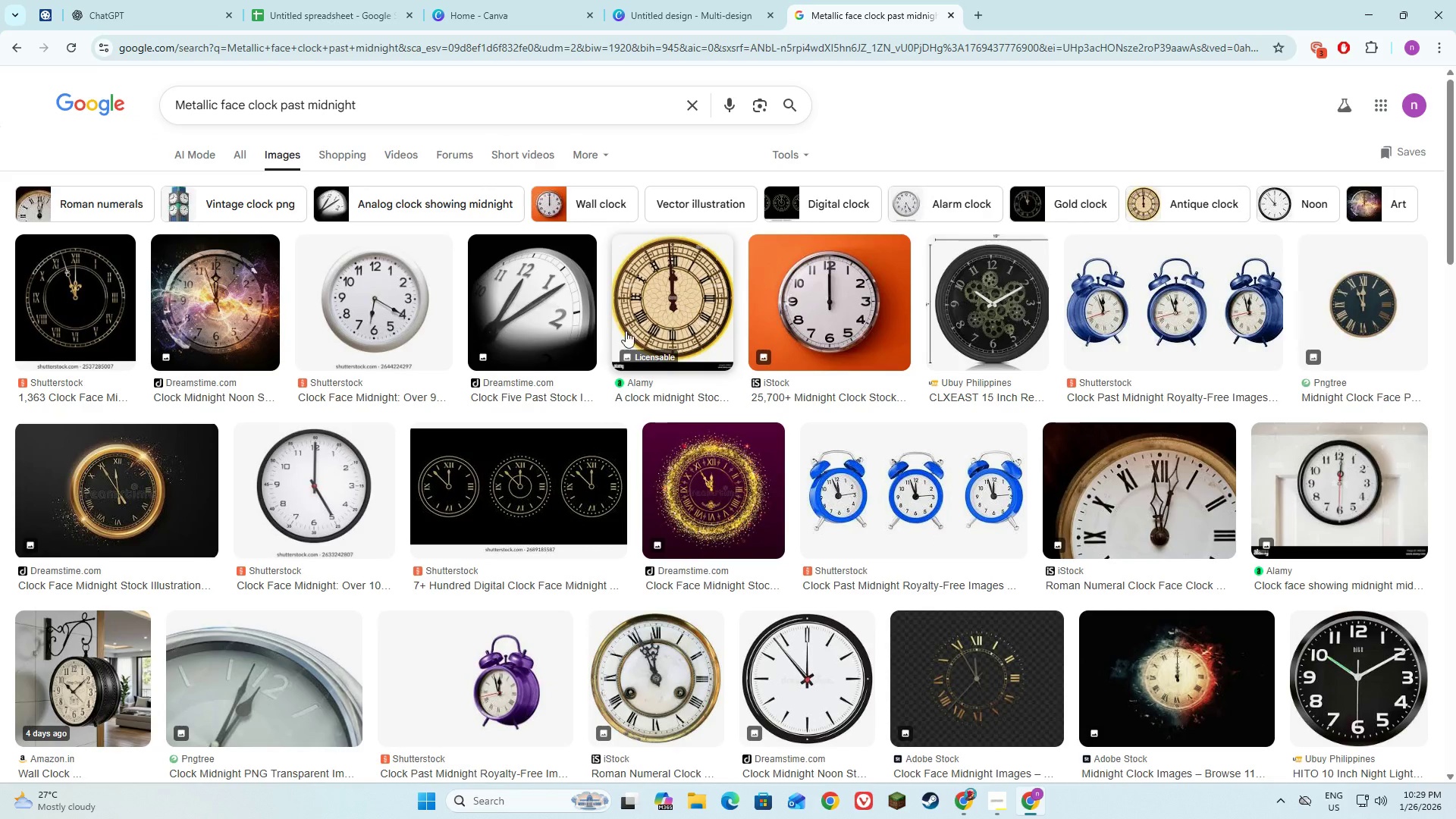 
scroll: coordinate [780, 488], scroll_direction: down, amount: 11.0
 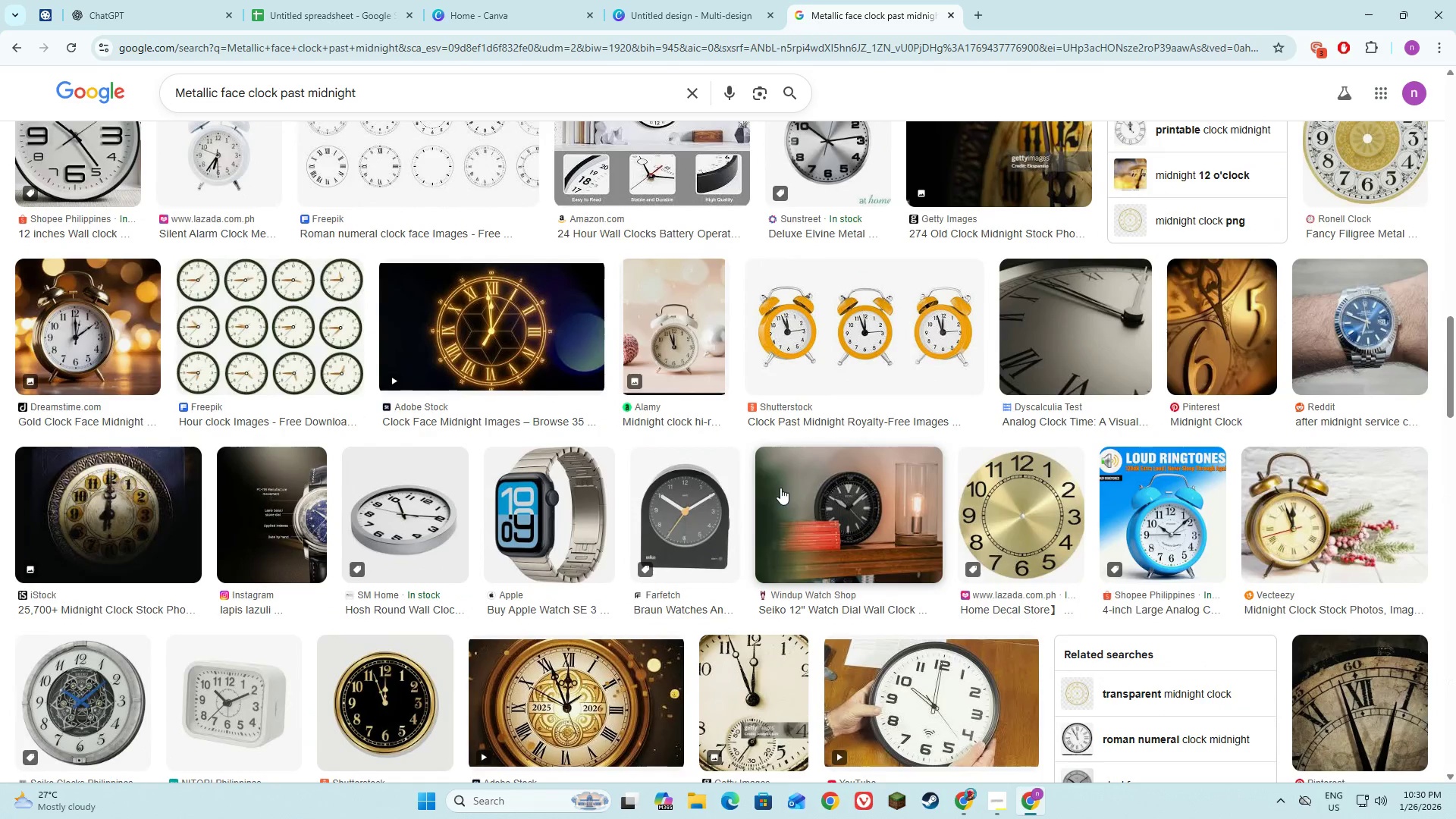 
scroll: coordinate [783, 484], scroll_direction: up, amount: 26.0
 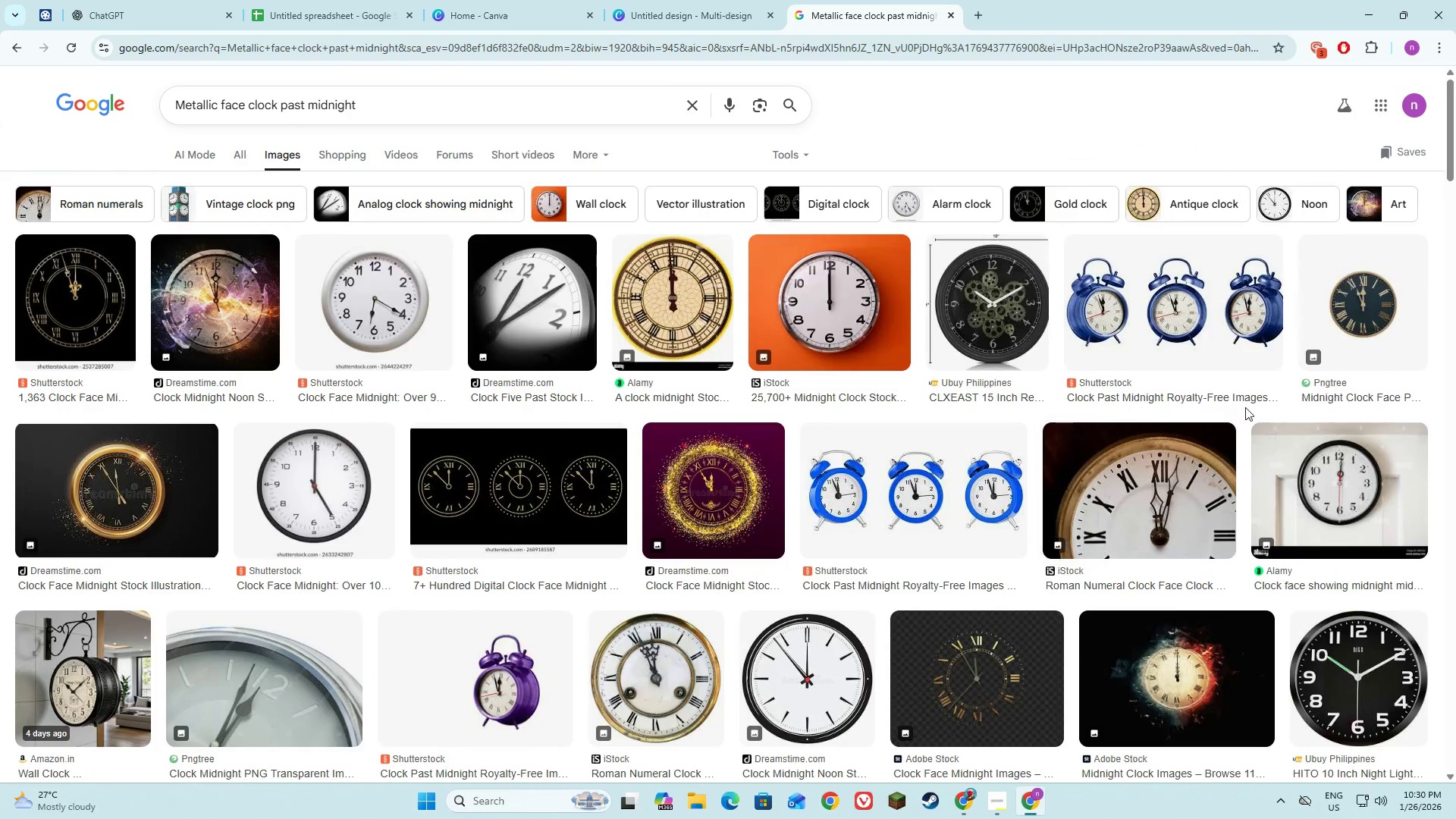 
mouse_move([1304, 289])
 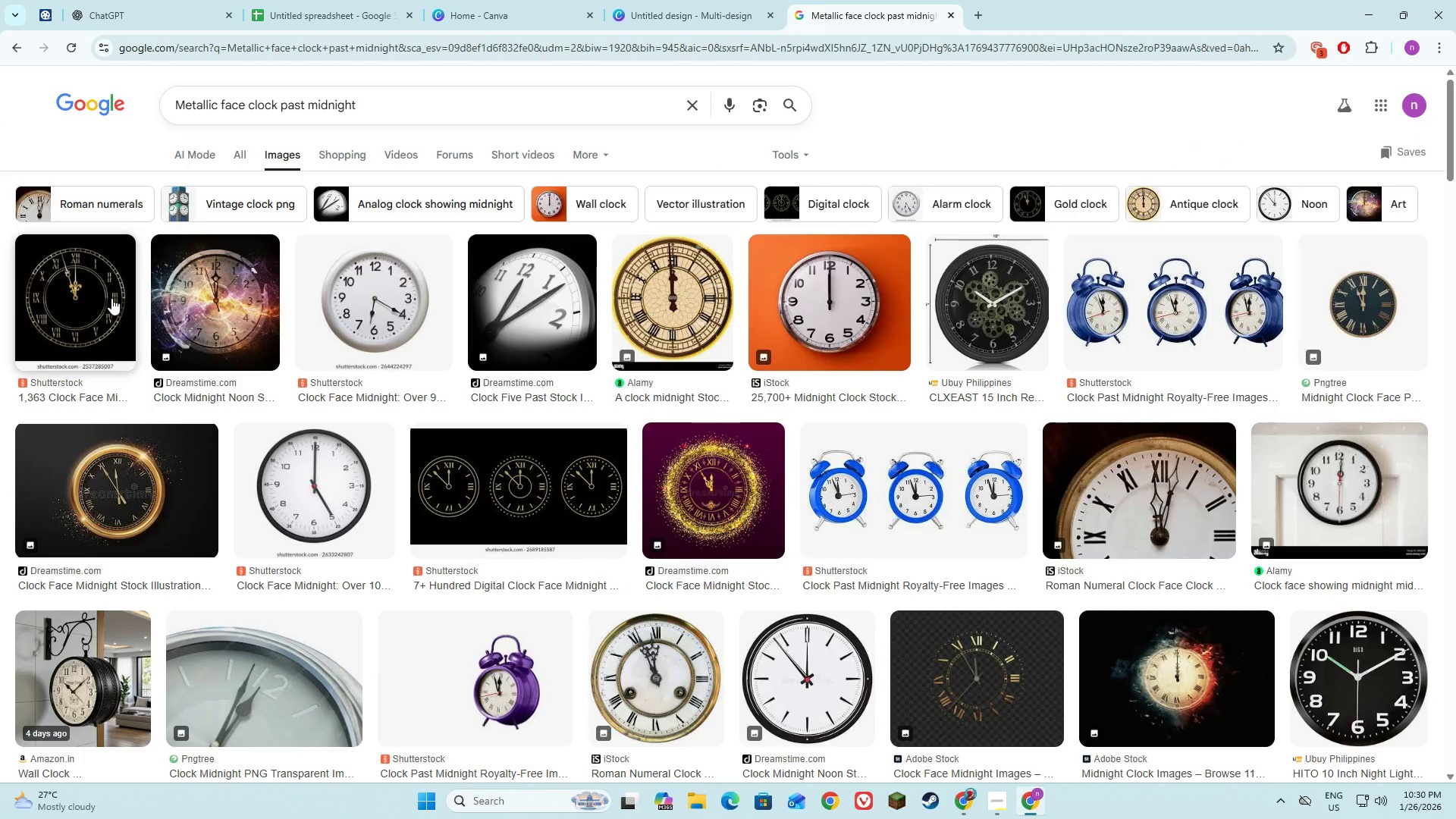 
left_click([111, 298])
 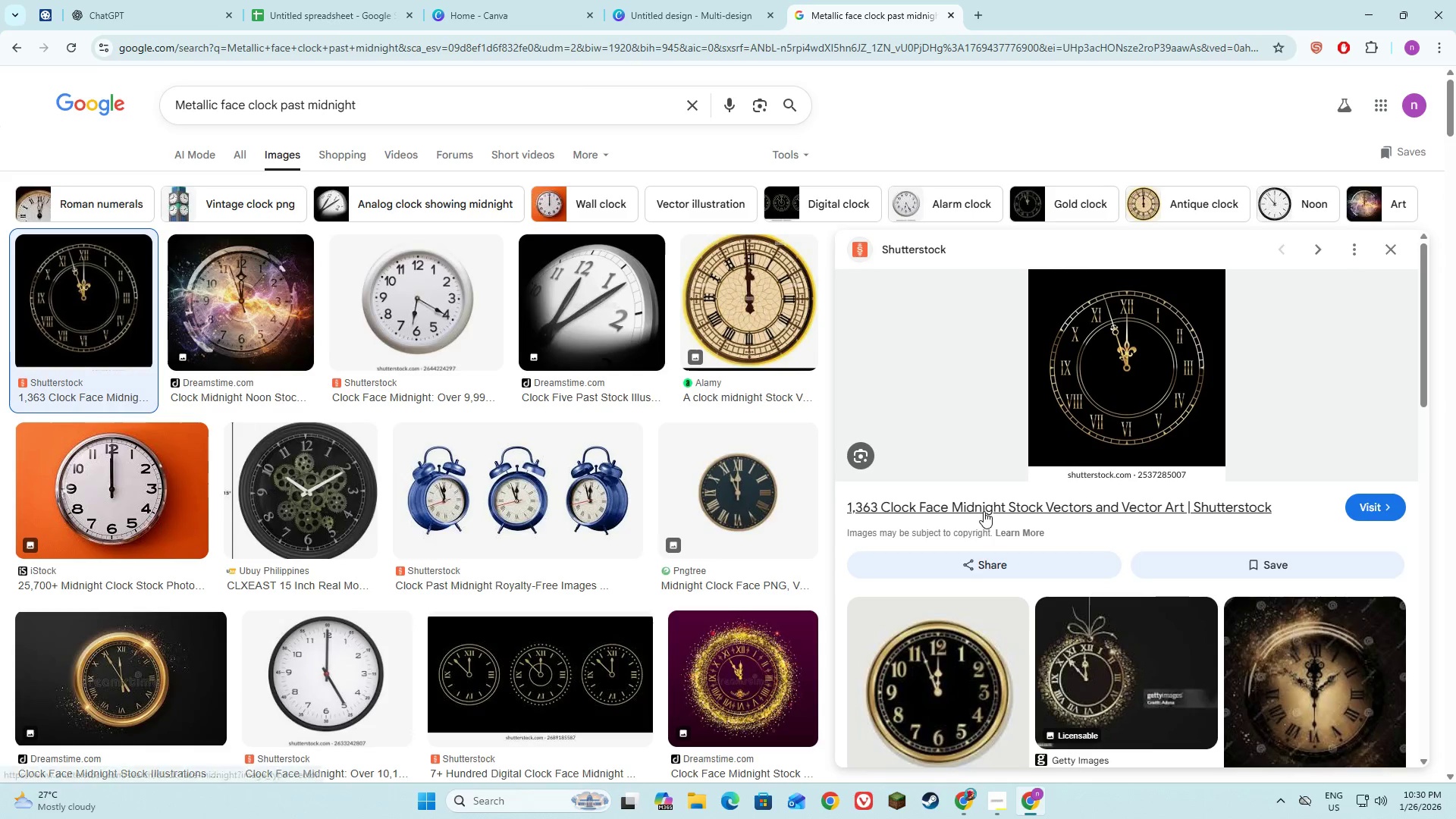 
scroll: coordinate [1164, 605], scroll_direction: down, amount: 10.0
 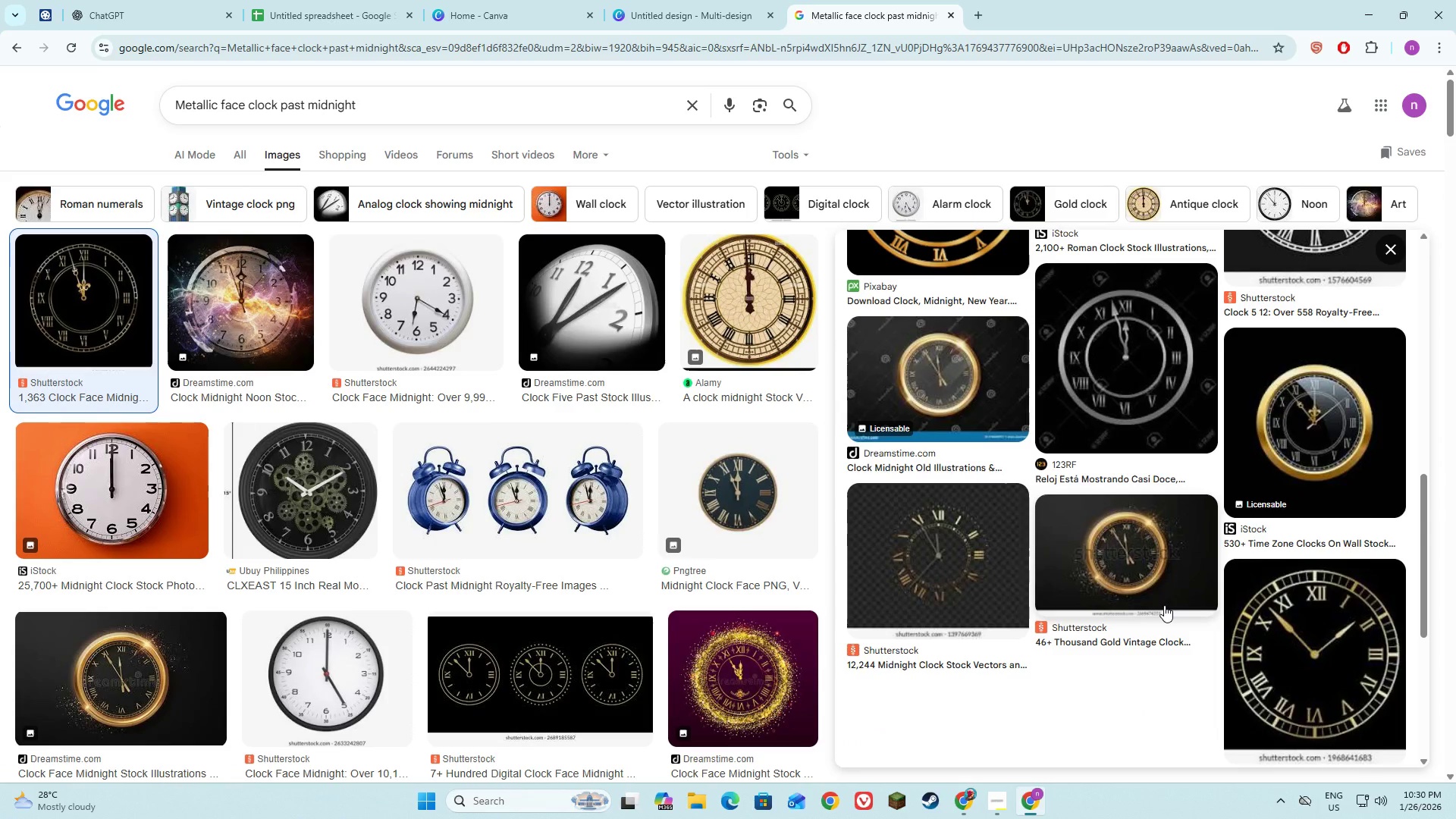 
scroll: coordinate [855, 525], scroll_direction: up, amount: 9.0
 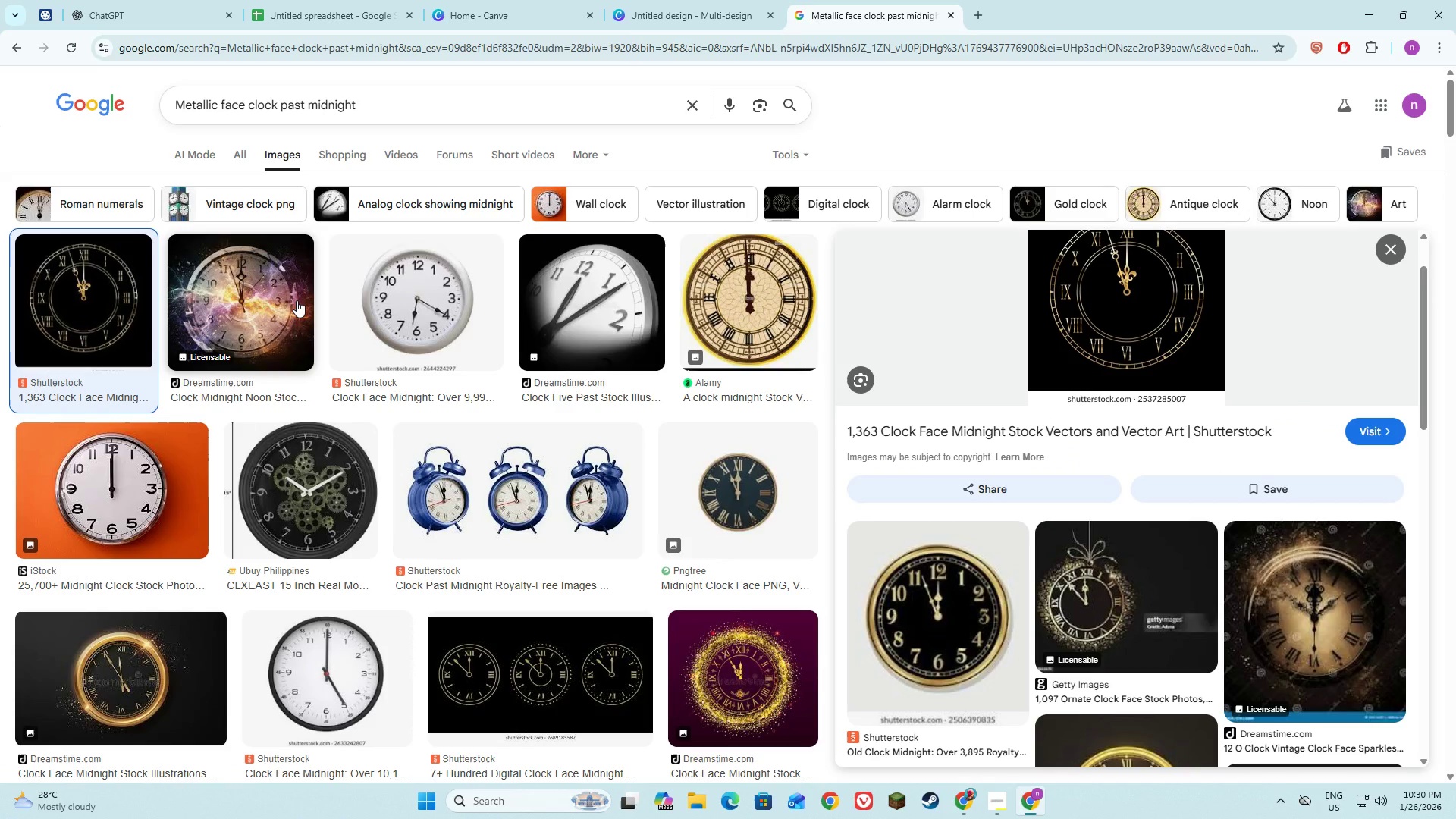 
left_click([294, 300])
 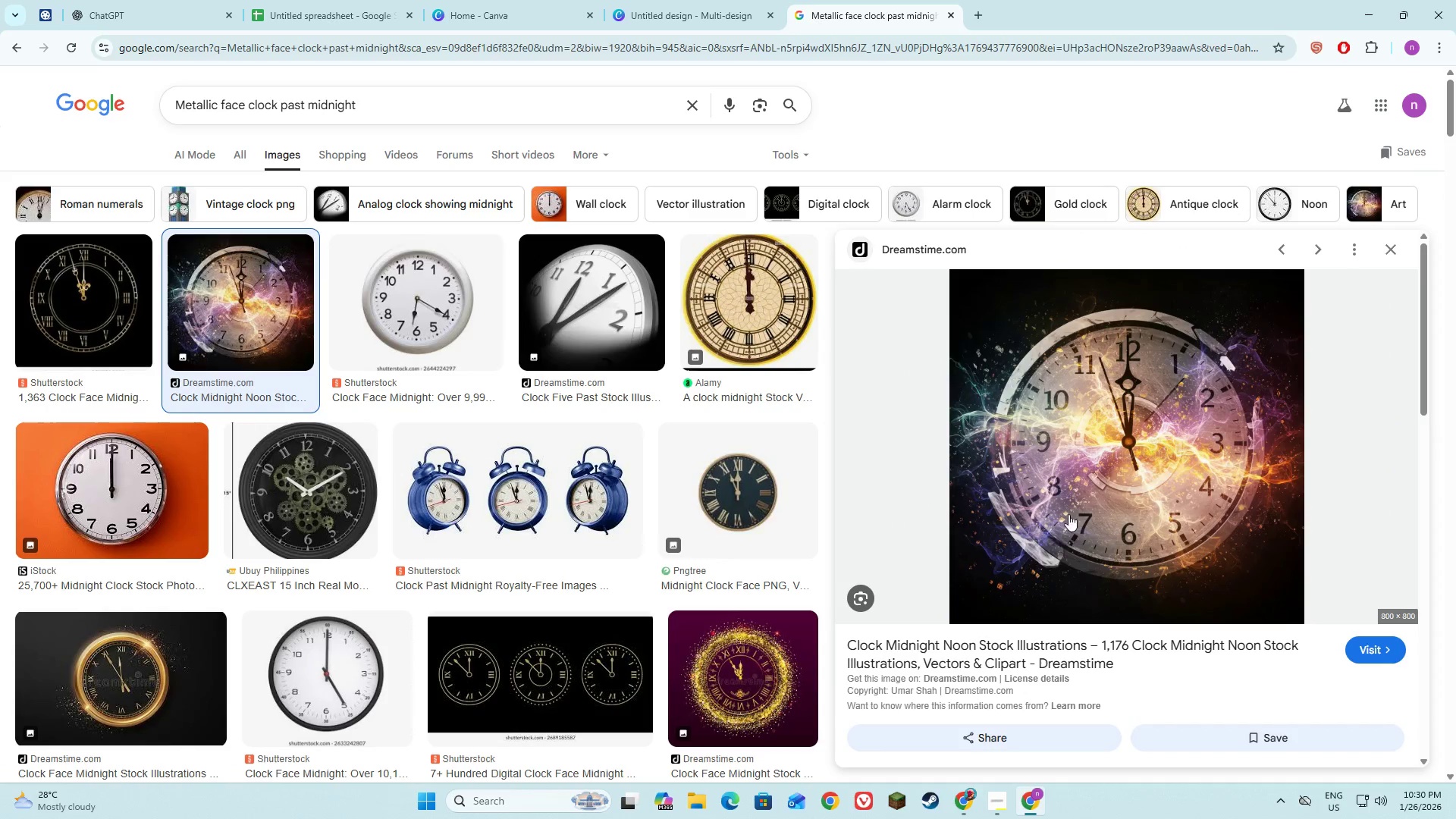 
scroll: coordinate [1082, 519], scroll_direction: down, amount: 3.0
 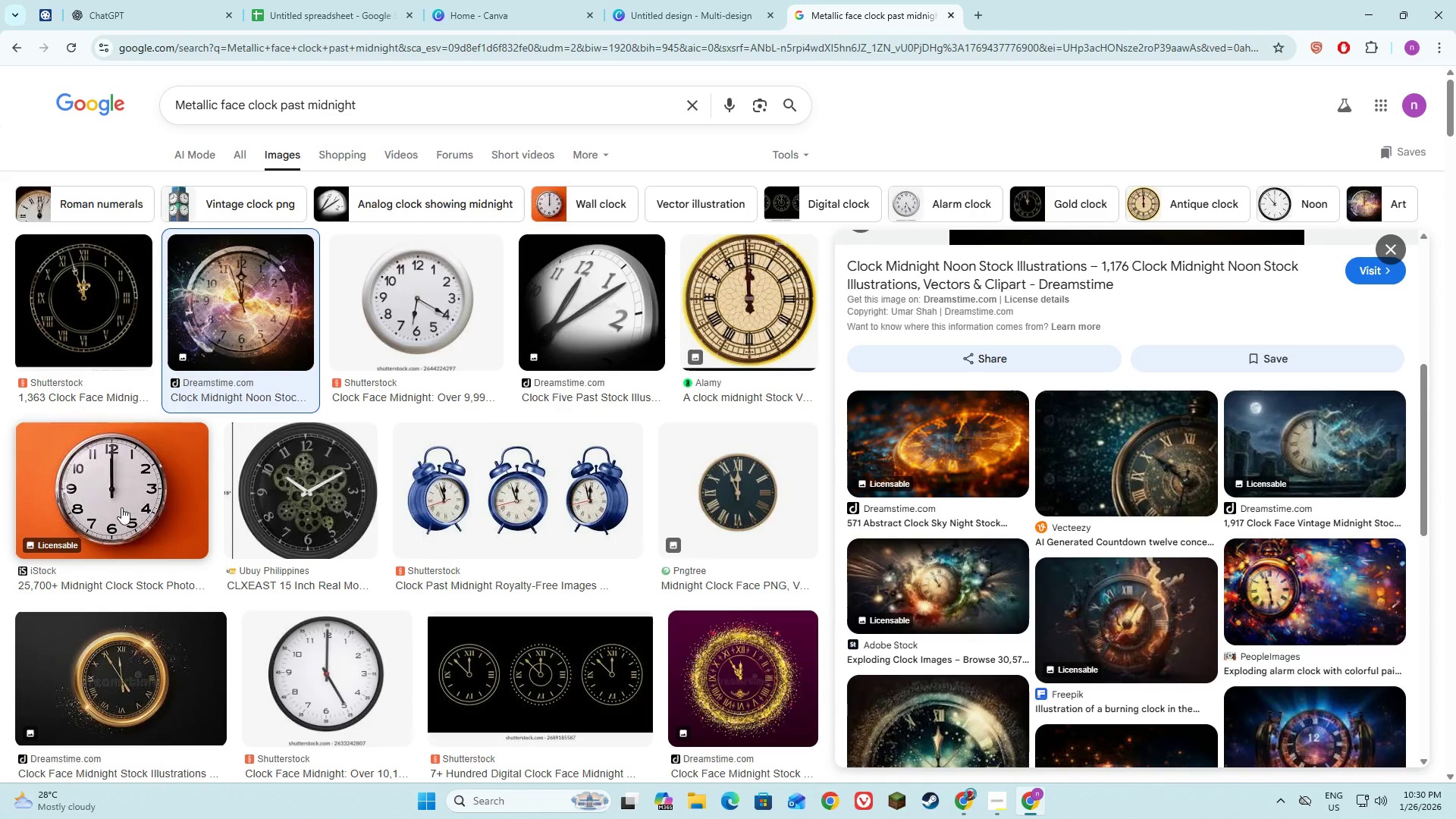 
left_click([112, 297])
 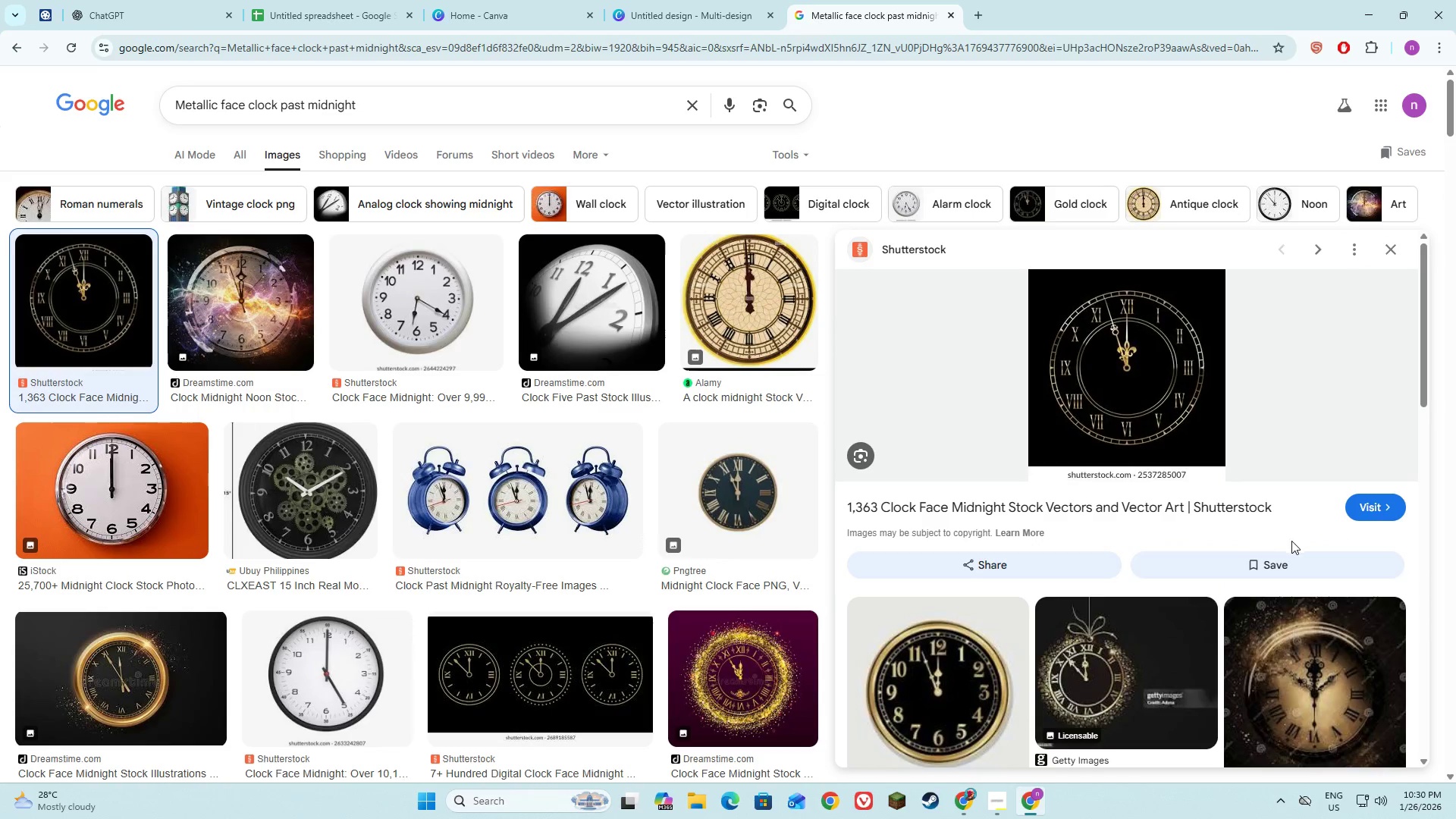 
scroll: coordinate [1308, 601], scroll_direction: down, amount: 14.0
 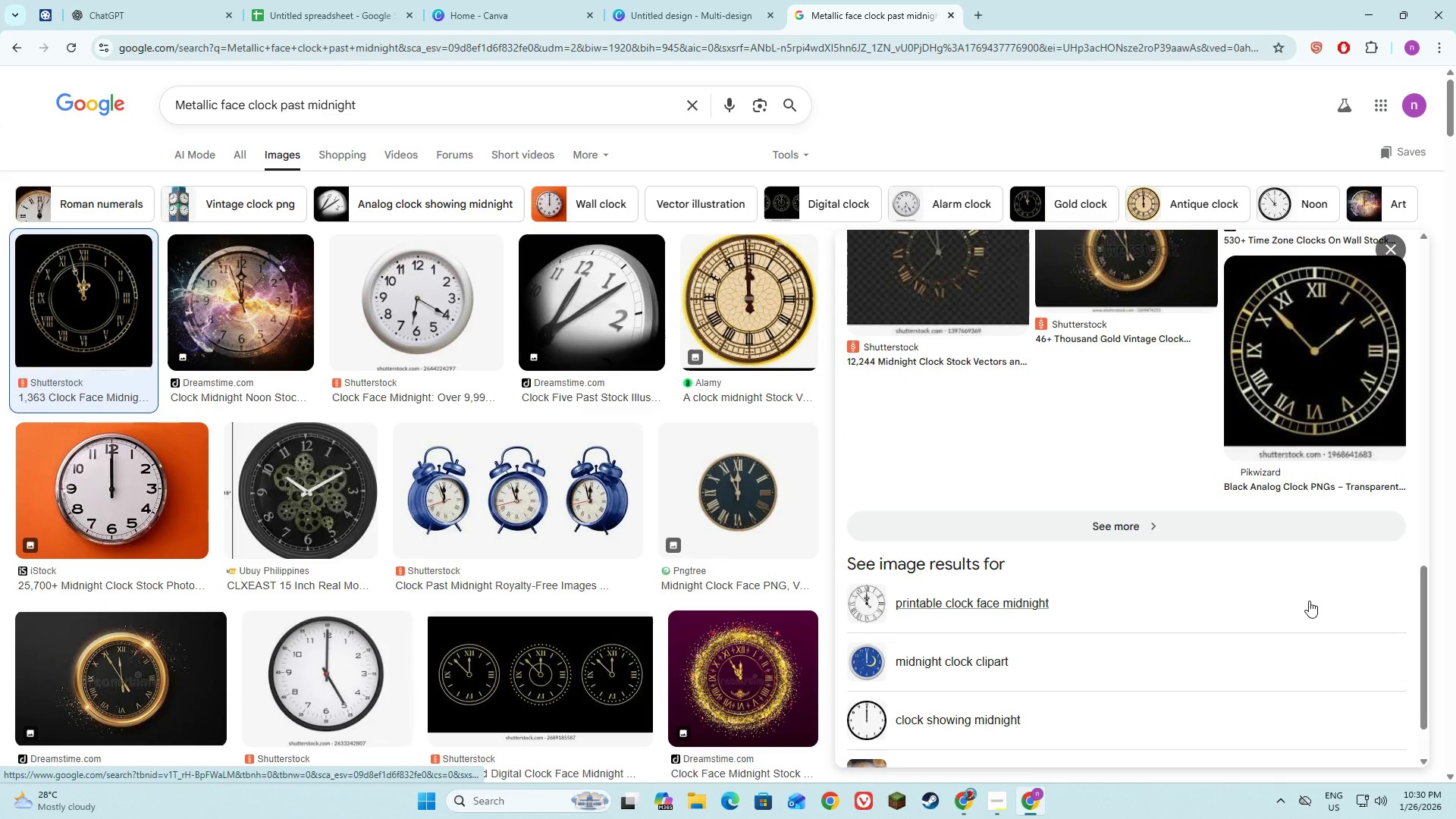 
scroll: coordinate [1309, 601], scroll_direction: up, amount: 3.0
 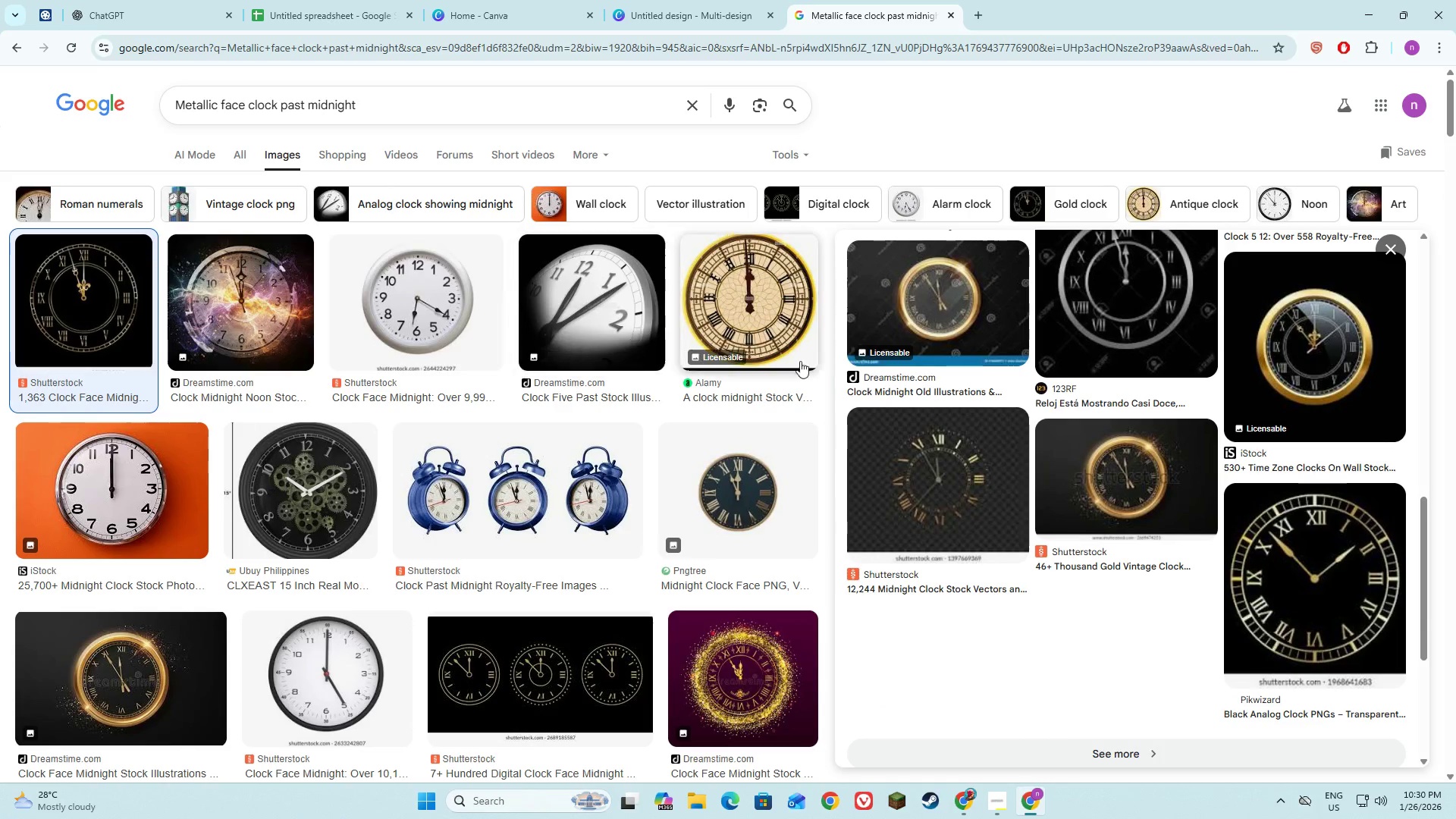 
left_click([758, 470])
 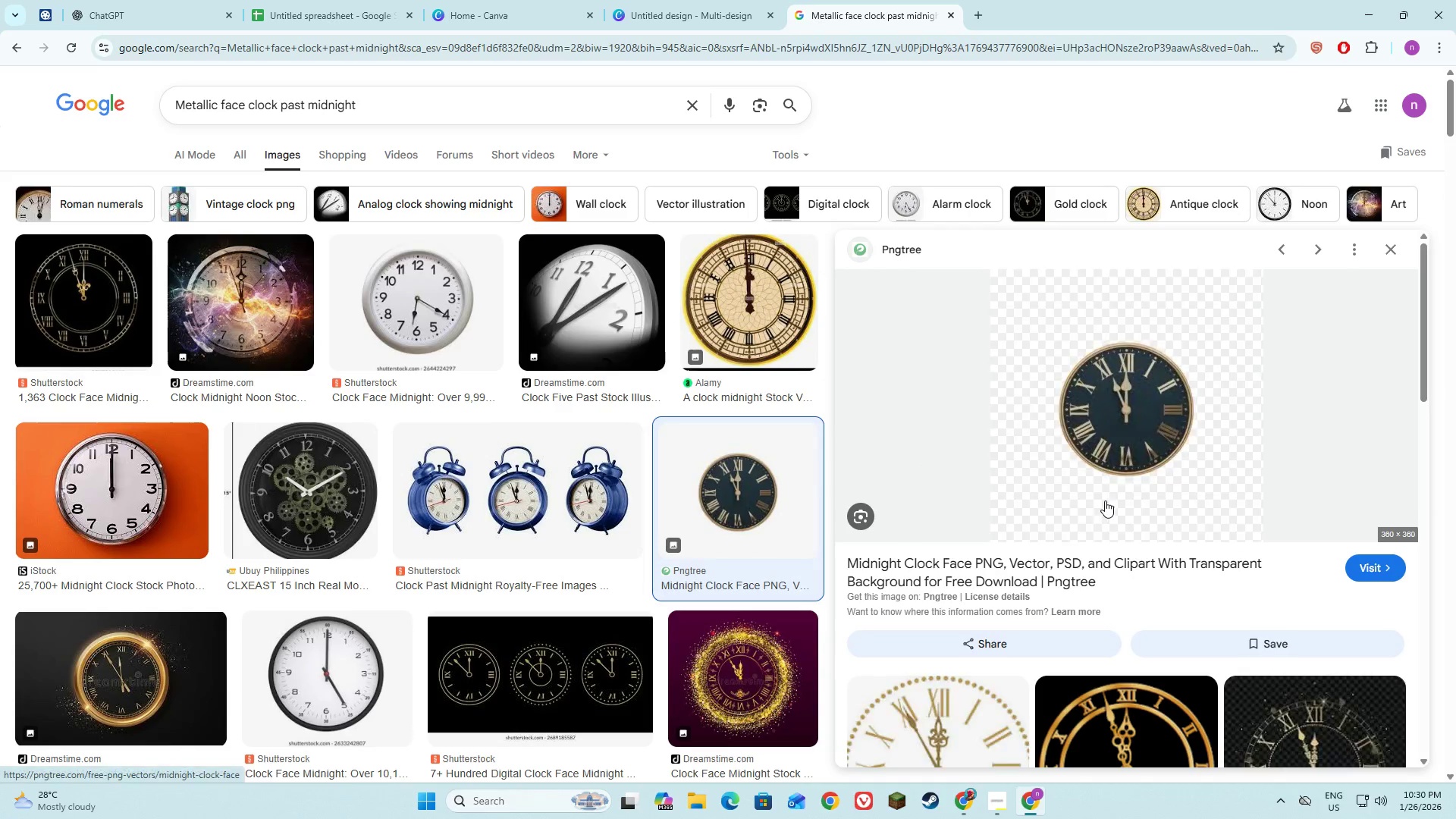 
scroll: coordinate [1106, 507], scroll_direction: down, amount: 3.0
 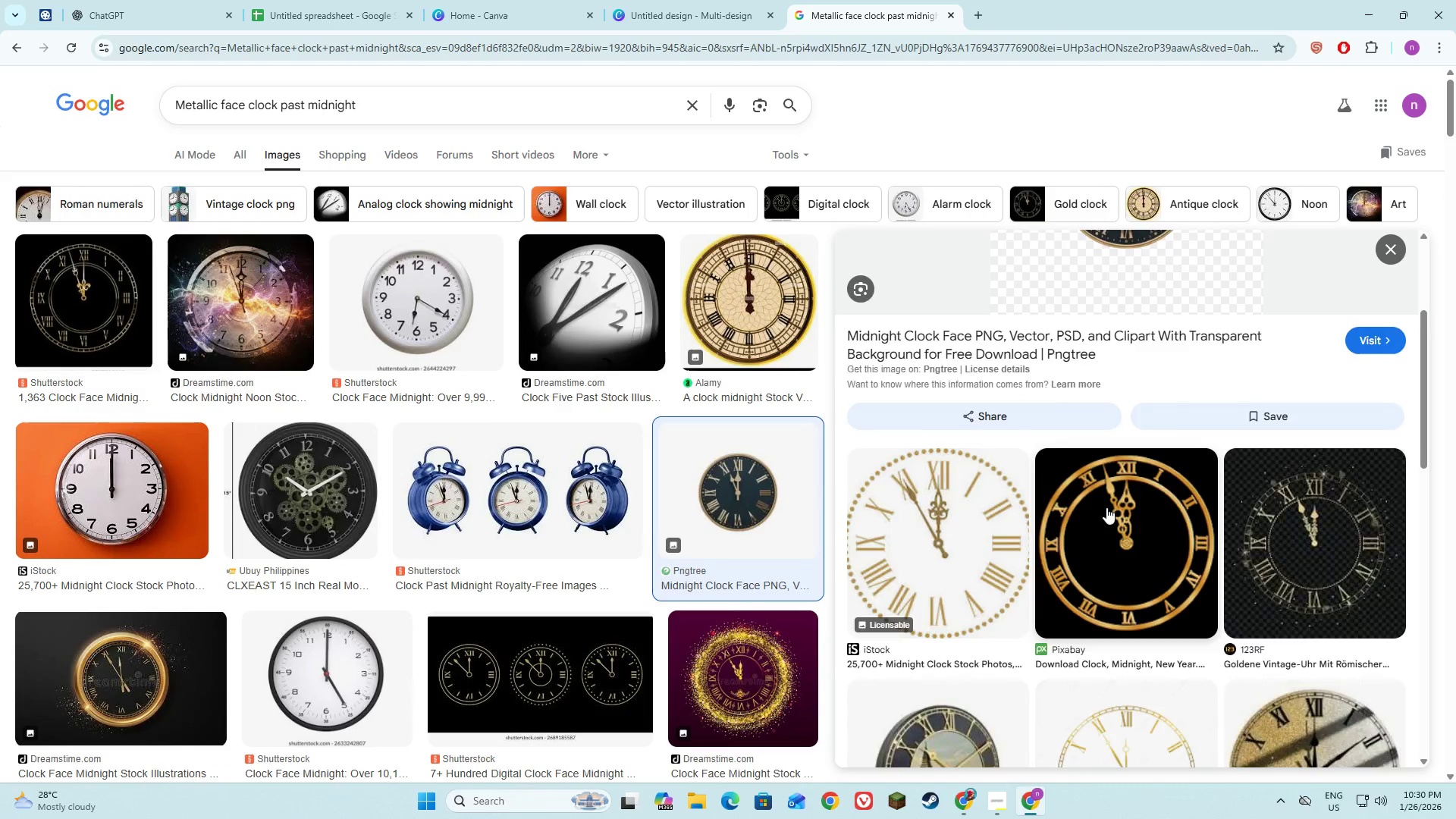 
scroll: coordinate [1106, 507], scroll_direction: up, amount: 2.0
 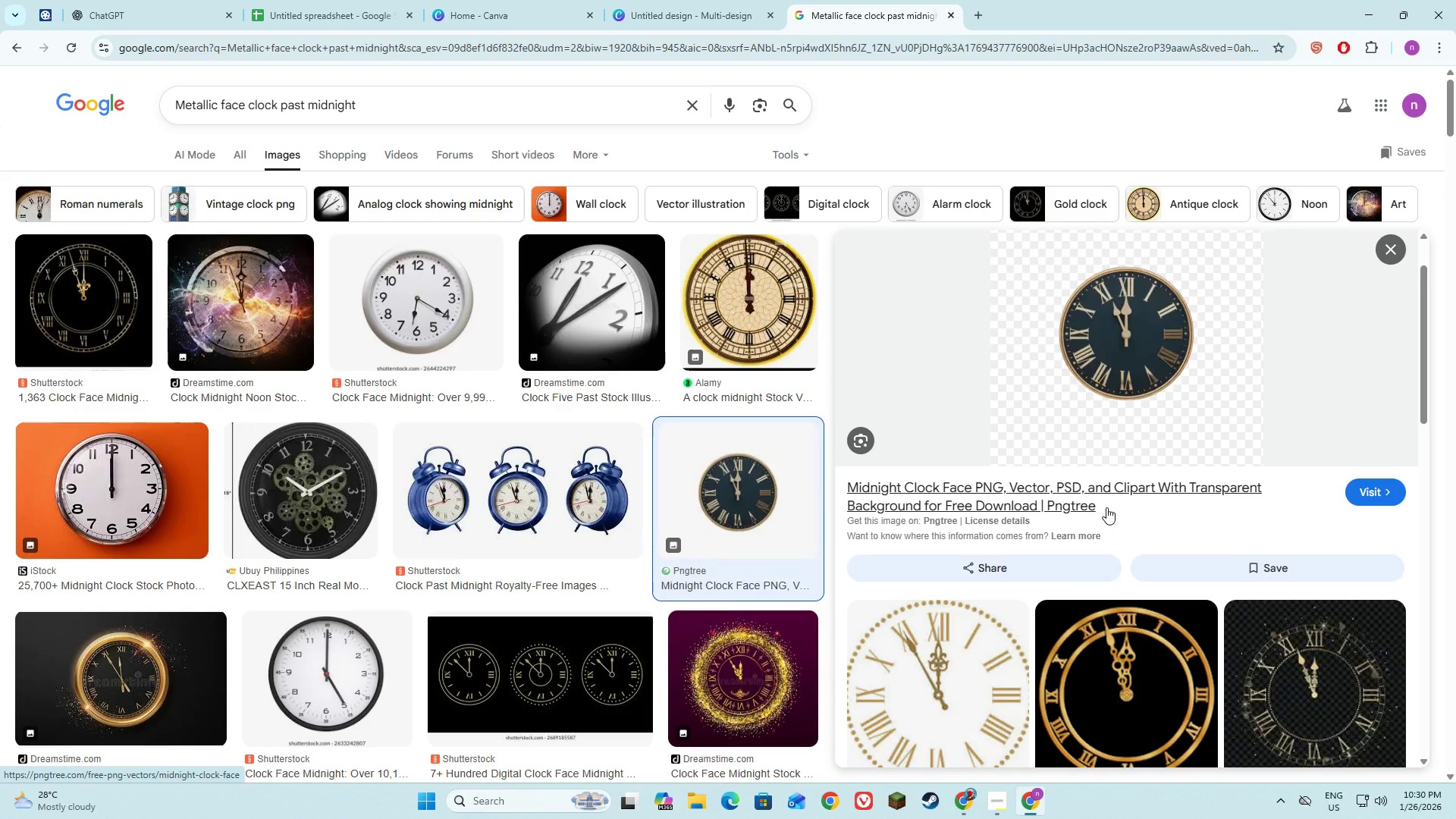 
scroll: coordinate [1109, 507], scroll_direction: down, amount: 10.0
 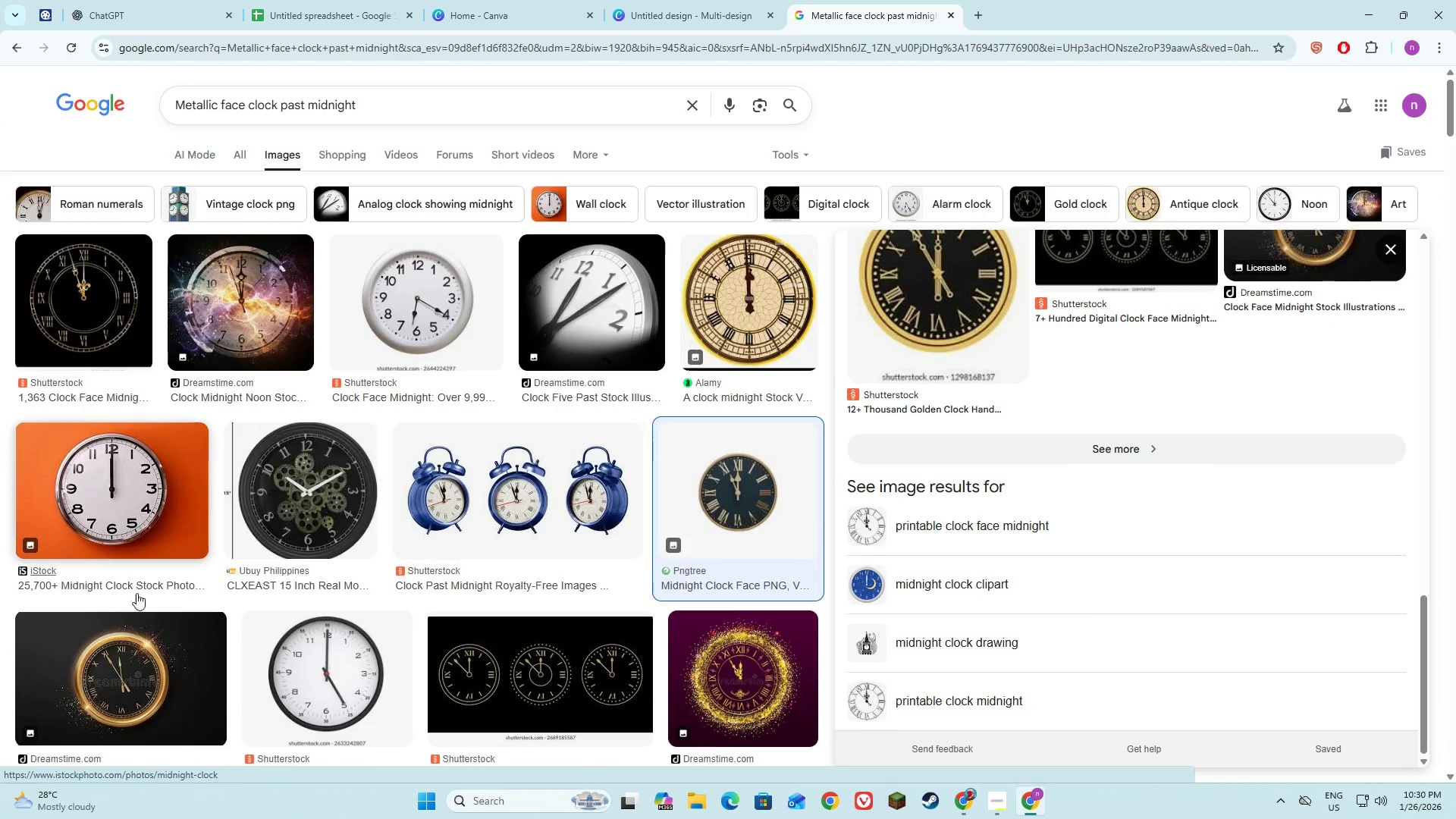 
scroll: coordinate [140, 670], scroll_direction: down, amount: 3.0
 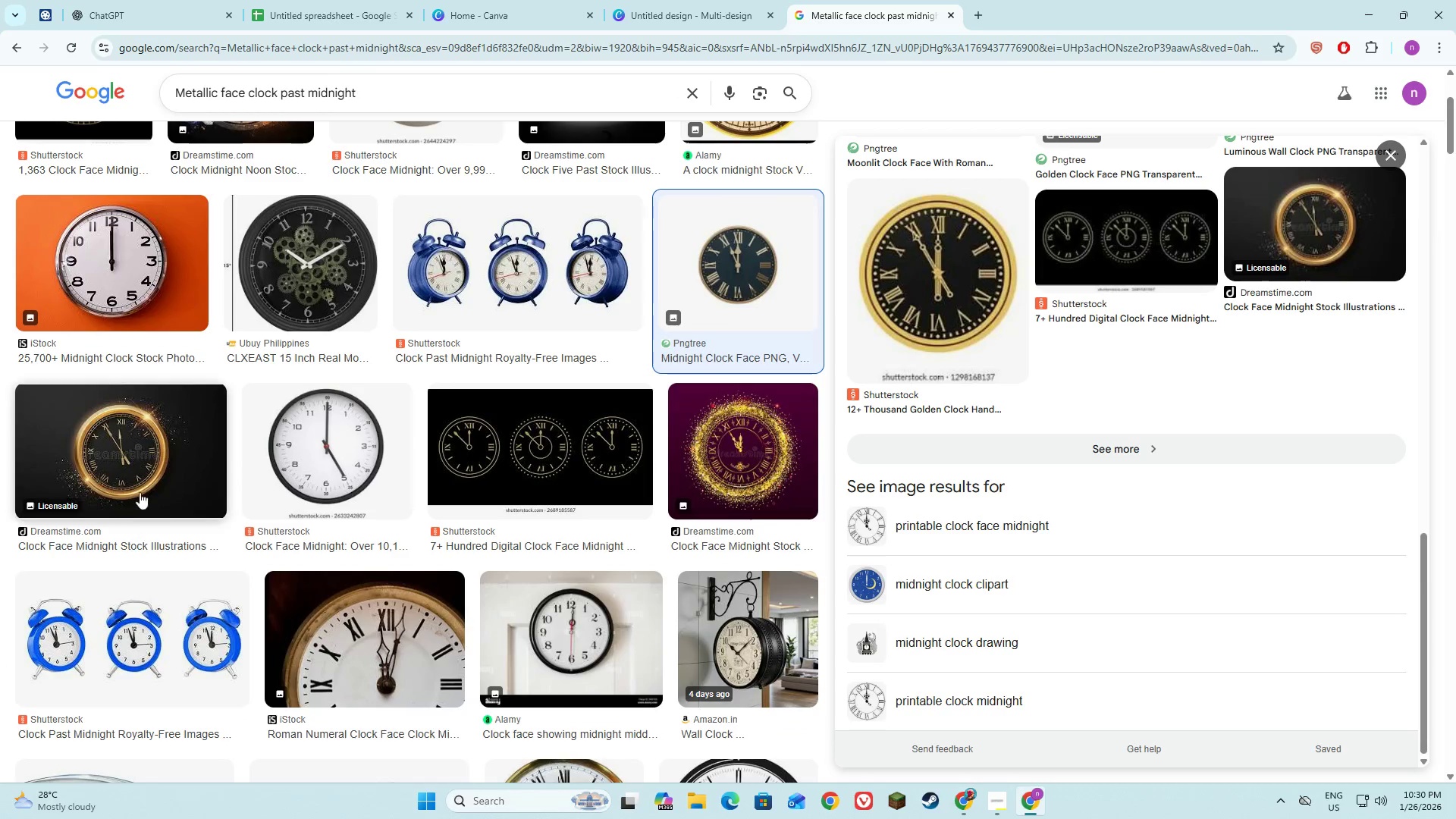 
left_click([140, 490])
 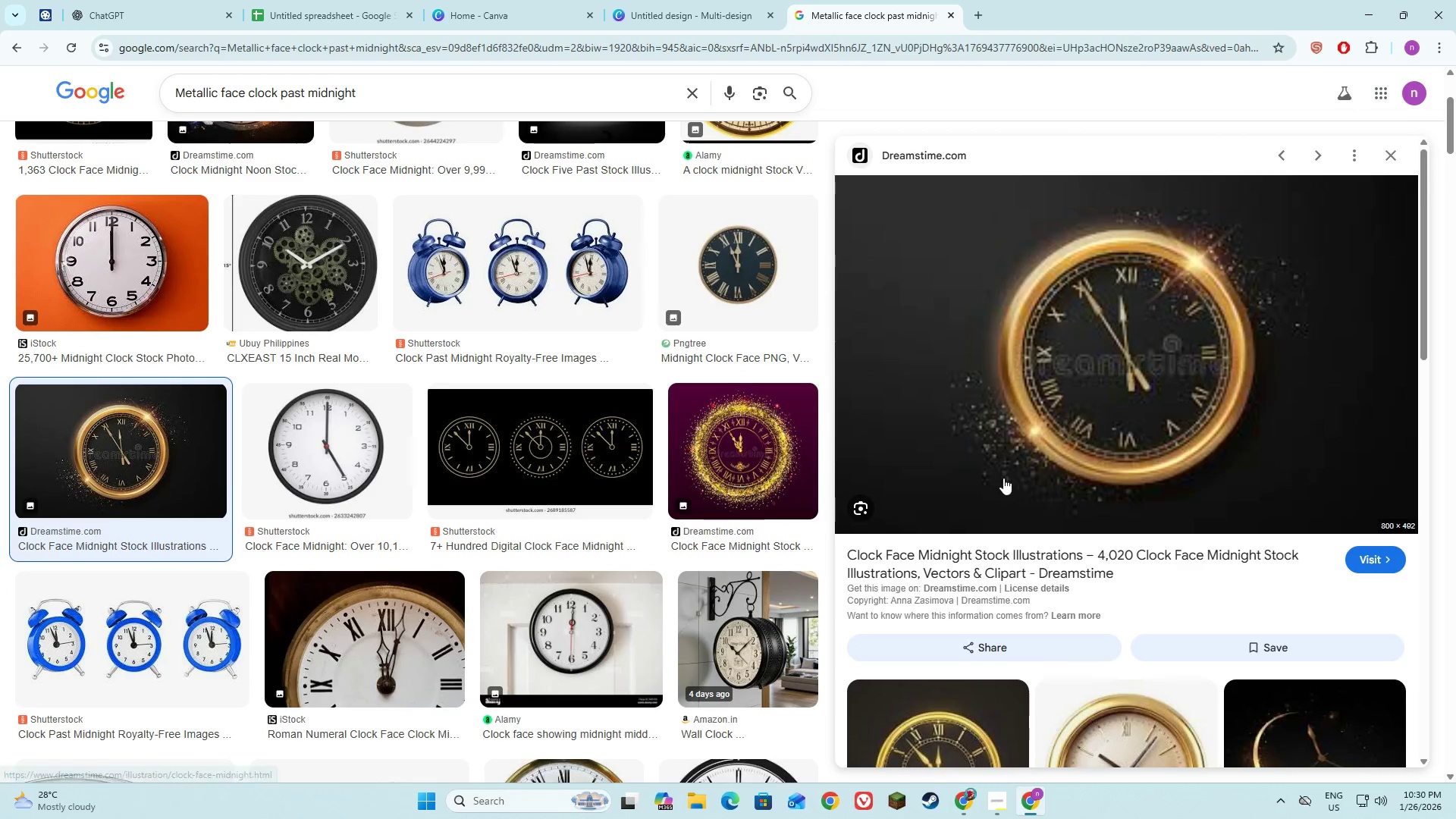 
scroll: coordinate [1018, 481], scroll_direction: down, amount: 8.0
 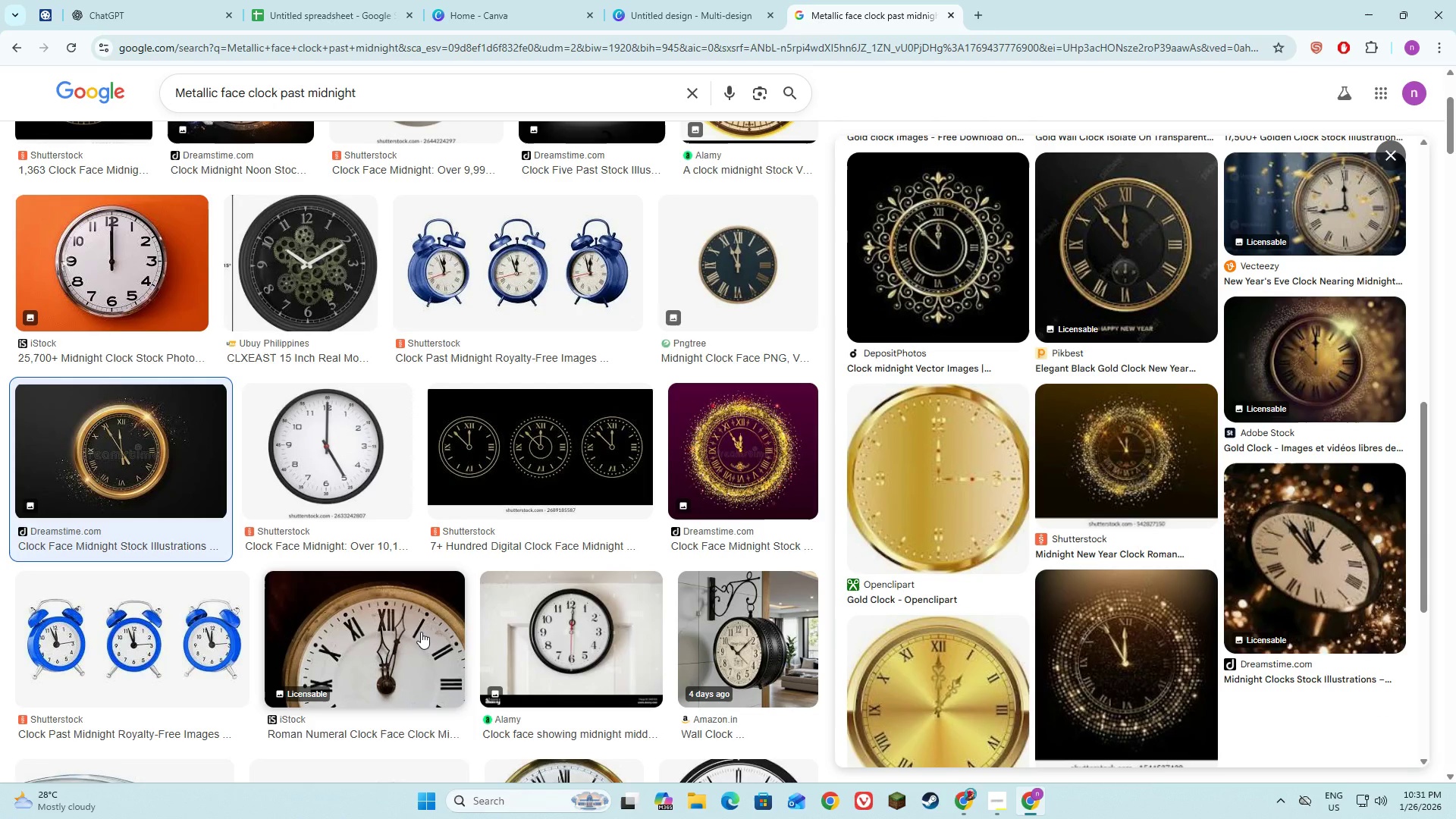 
left_click([421, 632])
 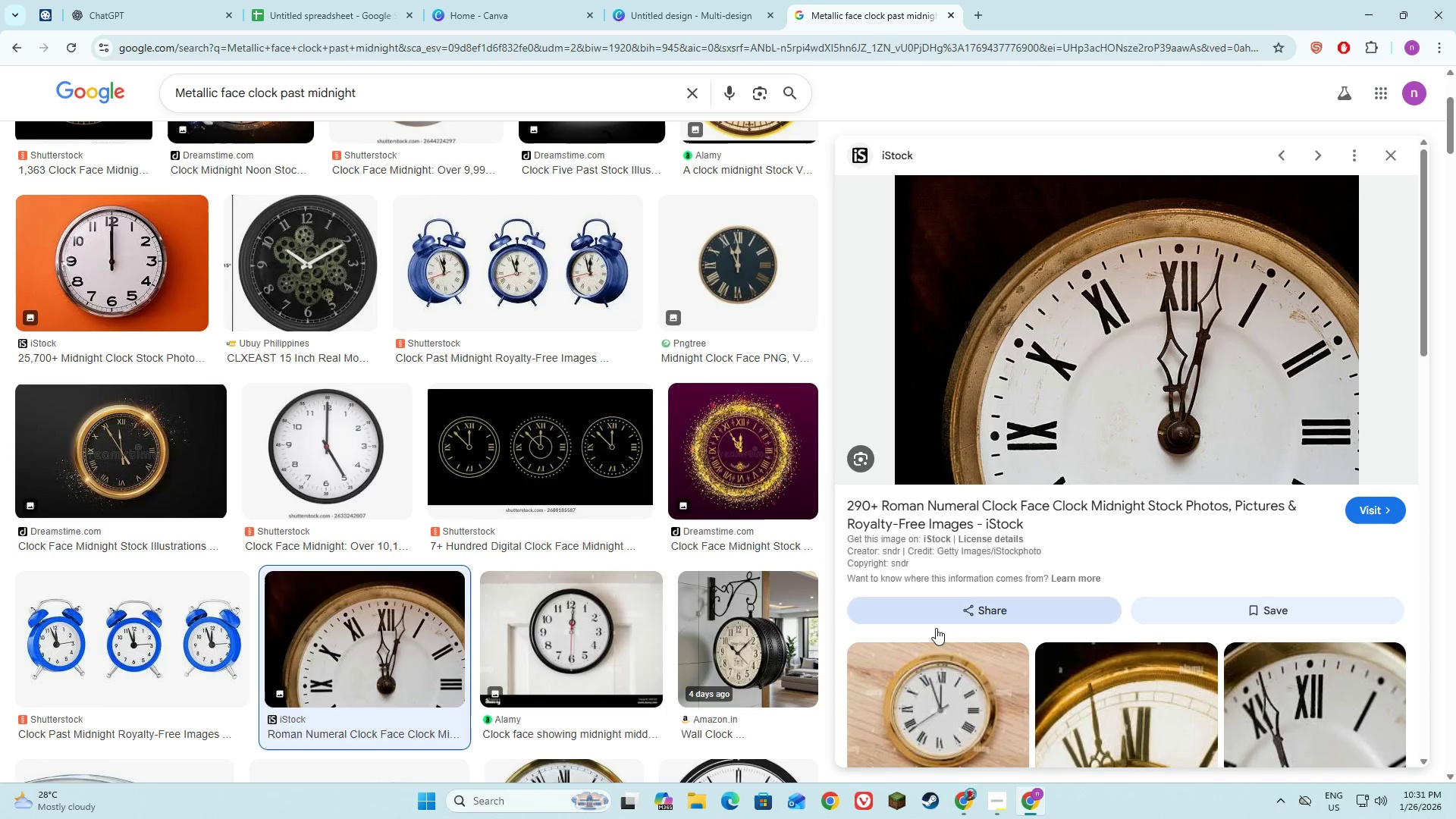 
scroll: coordinate [377, 498], scroll_direction: down, amount: 19.0
 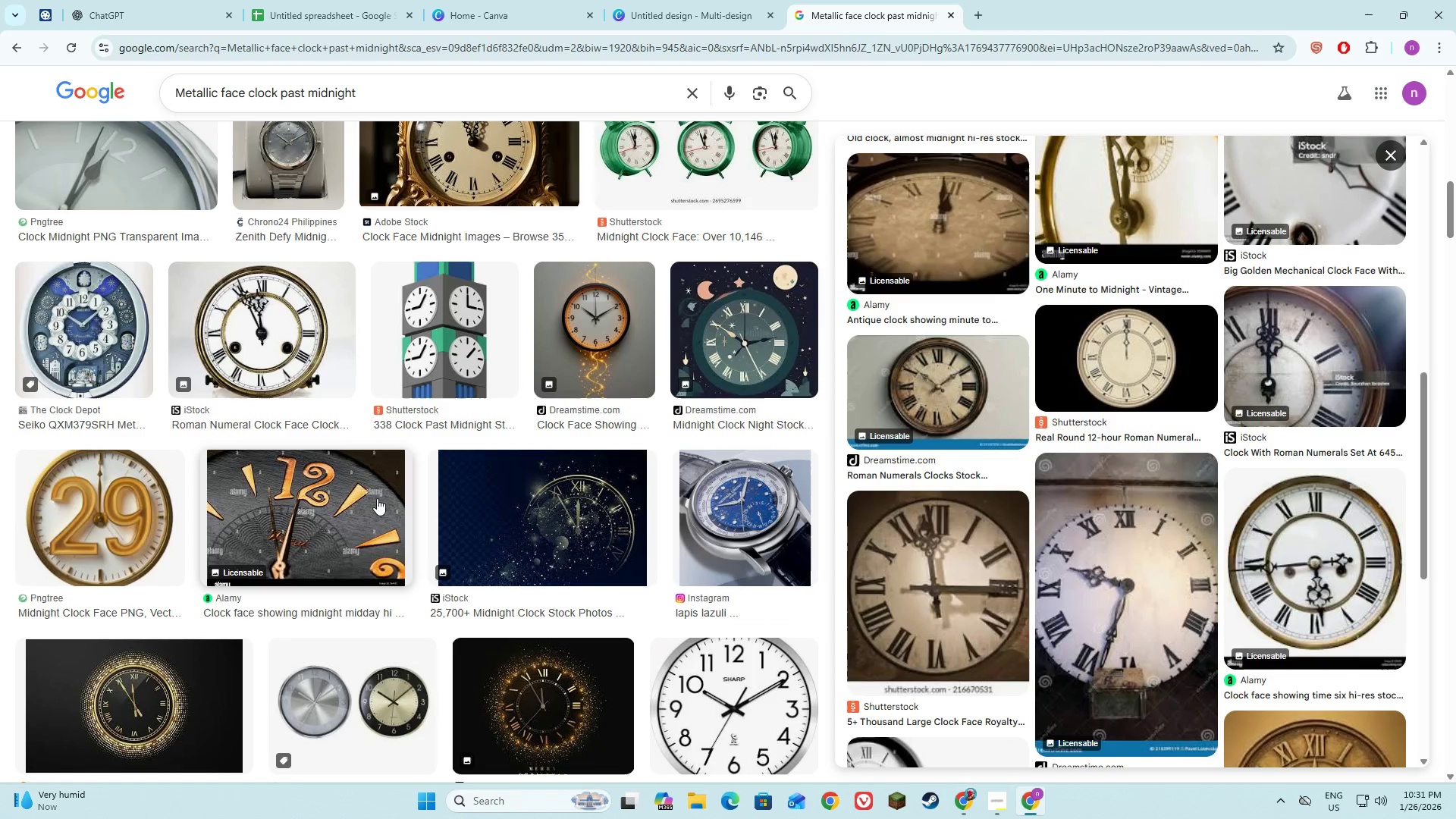 
scroll: coordinate [377, 498], scroll_direction: down, amount: 5.0
 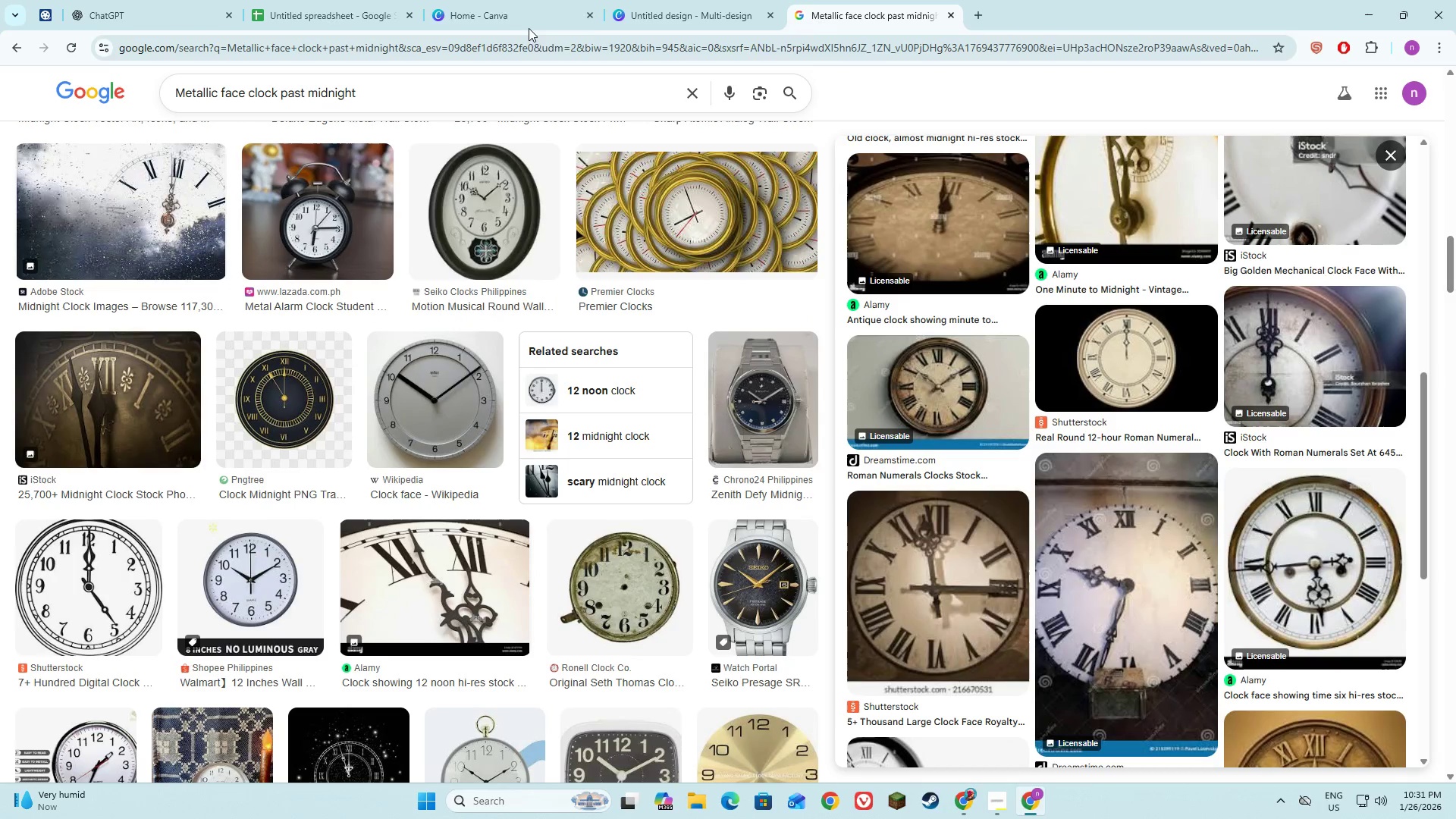 
left_click([676, 0])
 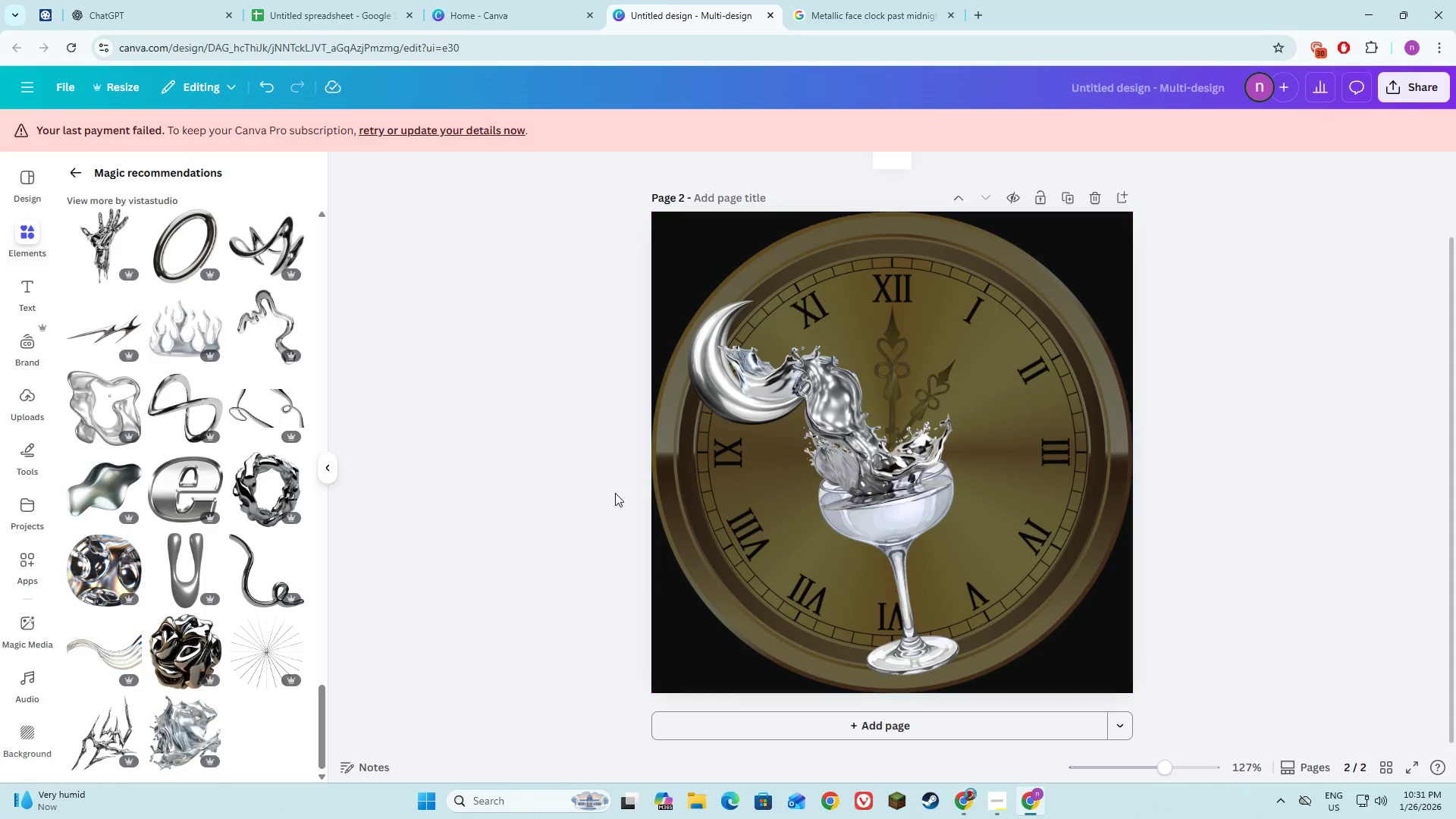 
left_click([607, 494])
 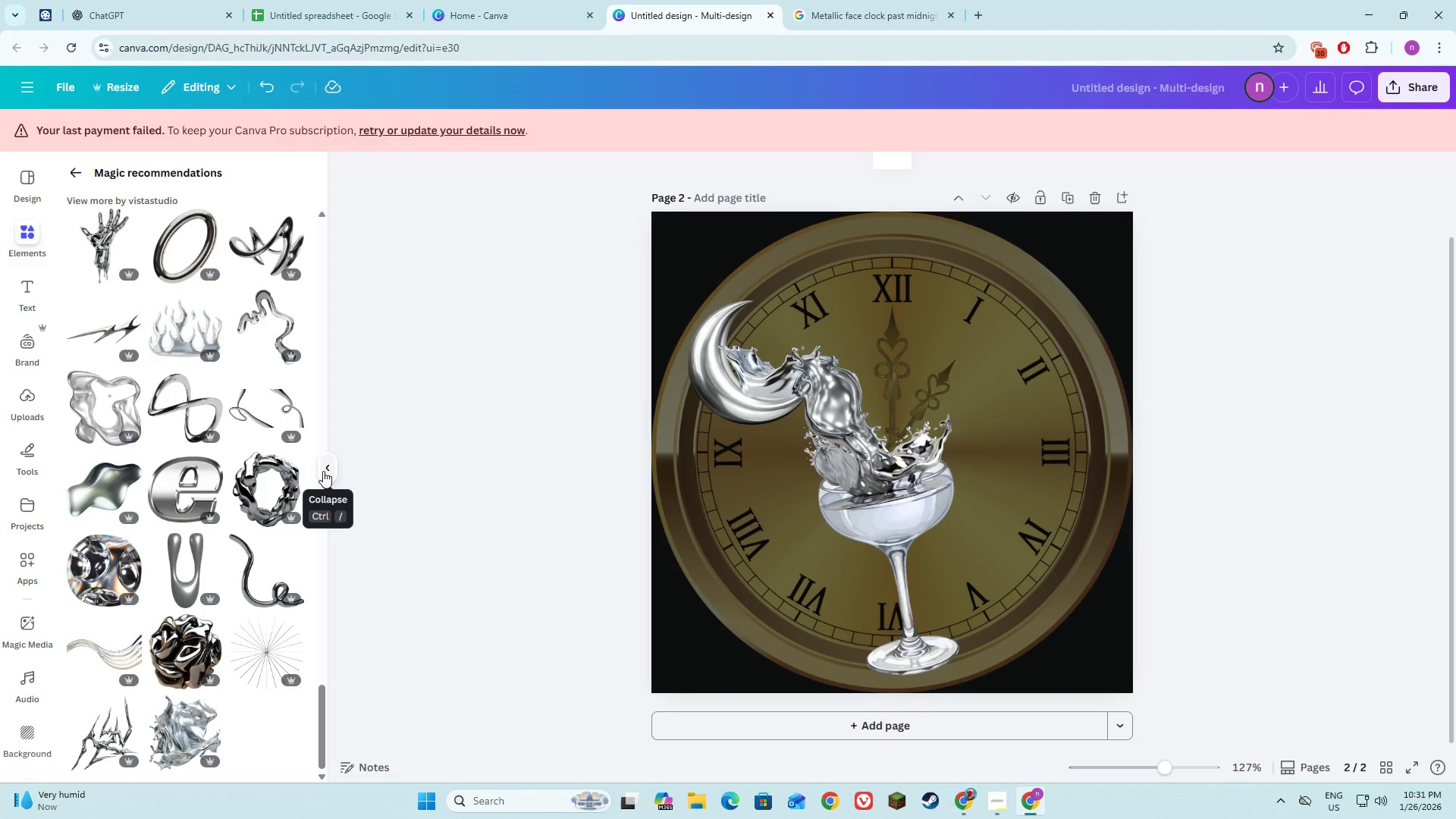 
scroll: coordinate [249, 502], scroll_direction: down, amount: 5.0
 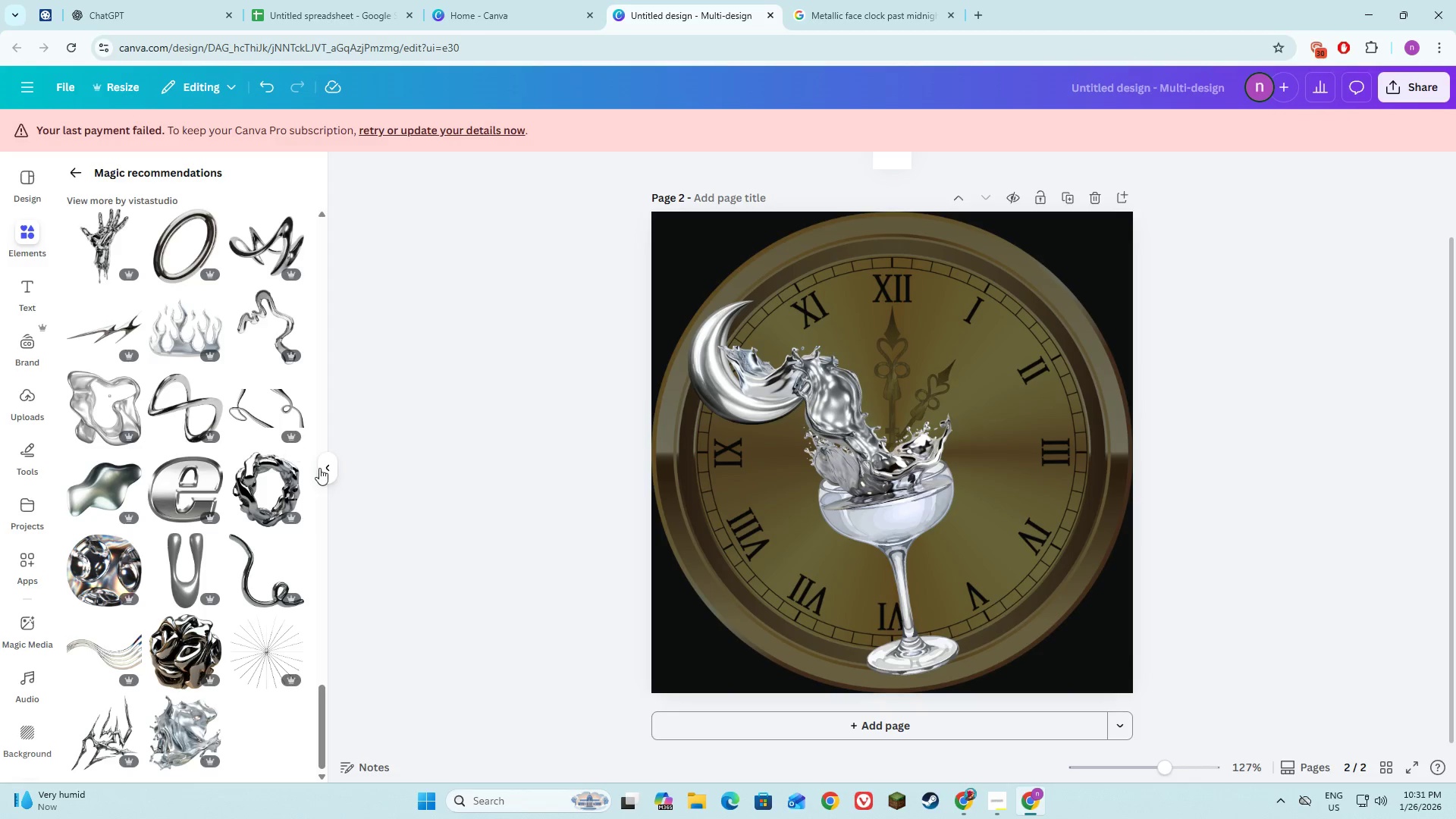 
left_click([321, 468])
 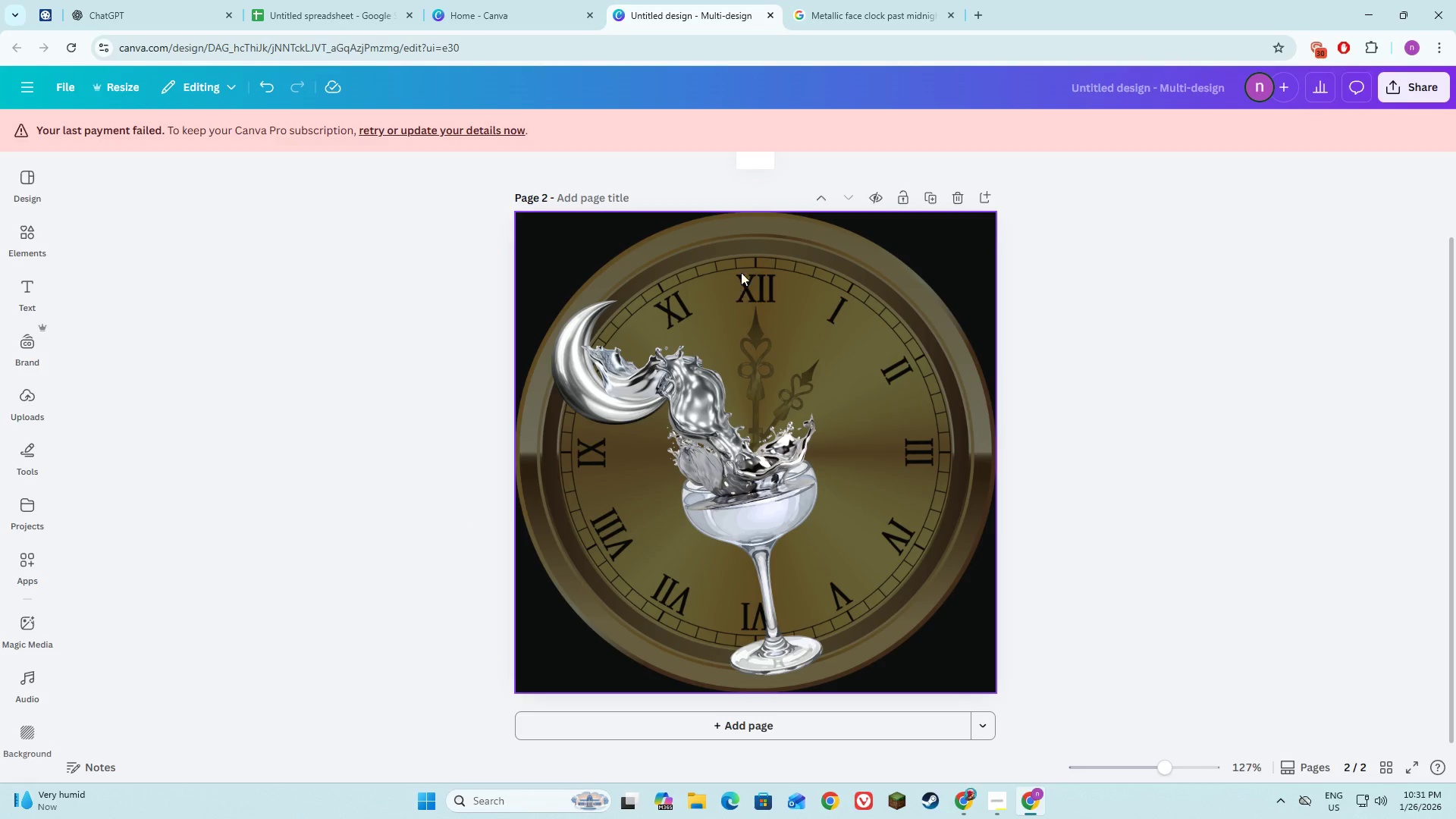 
left_click([757, 259])
 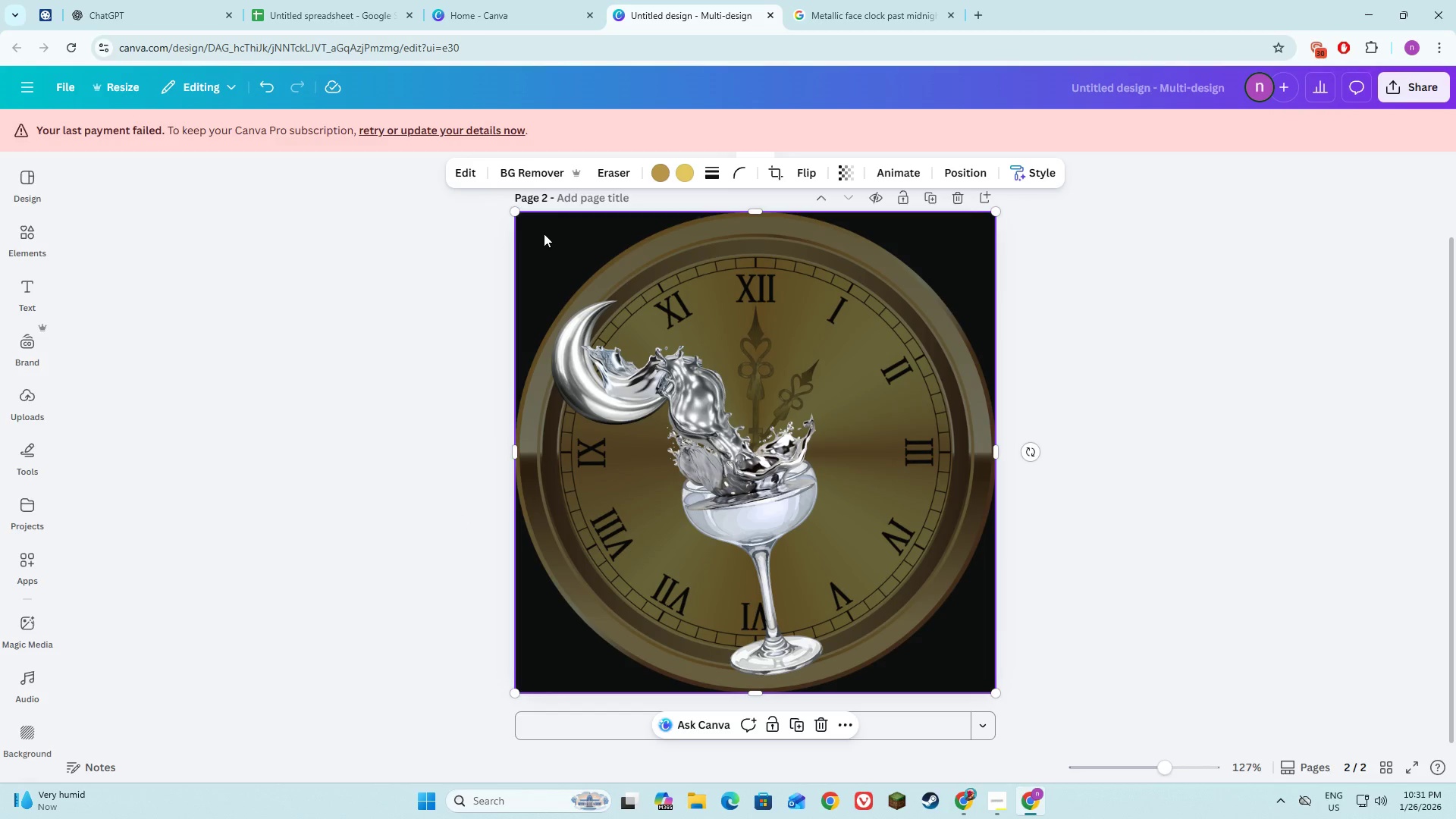 
left_click_drag(start_coordinate=[544, 234], to_coordinate=[570, 281])
 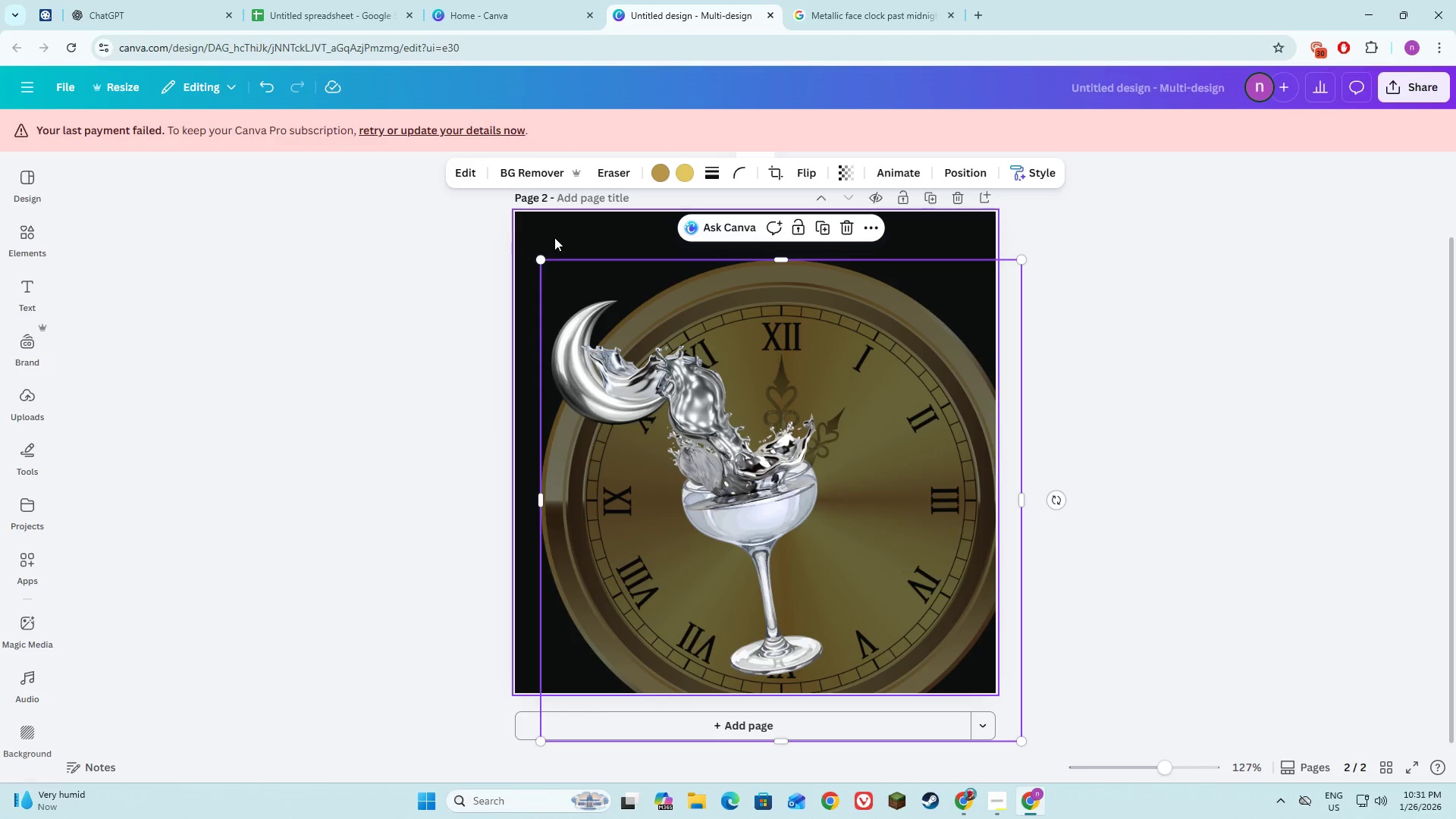 
left_click([554, 237])
 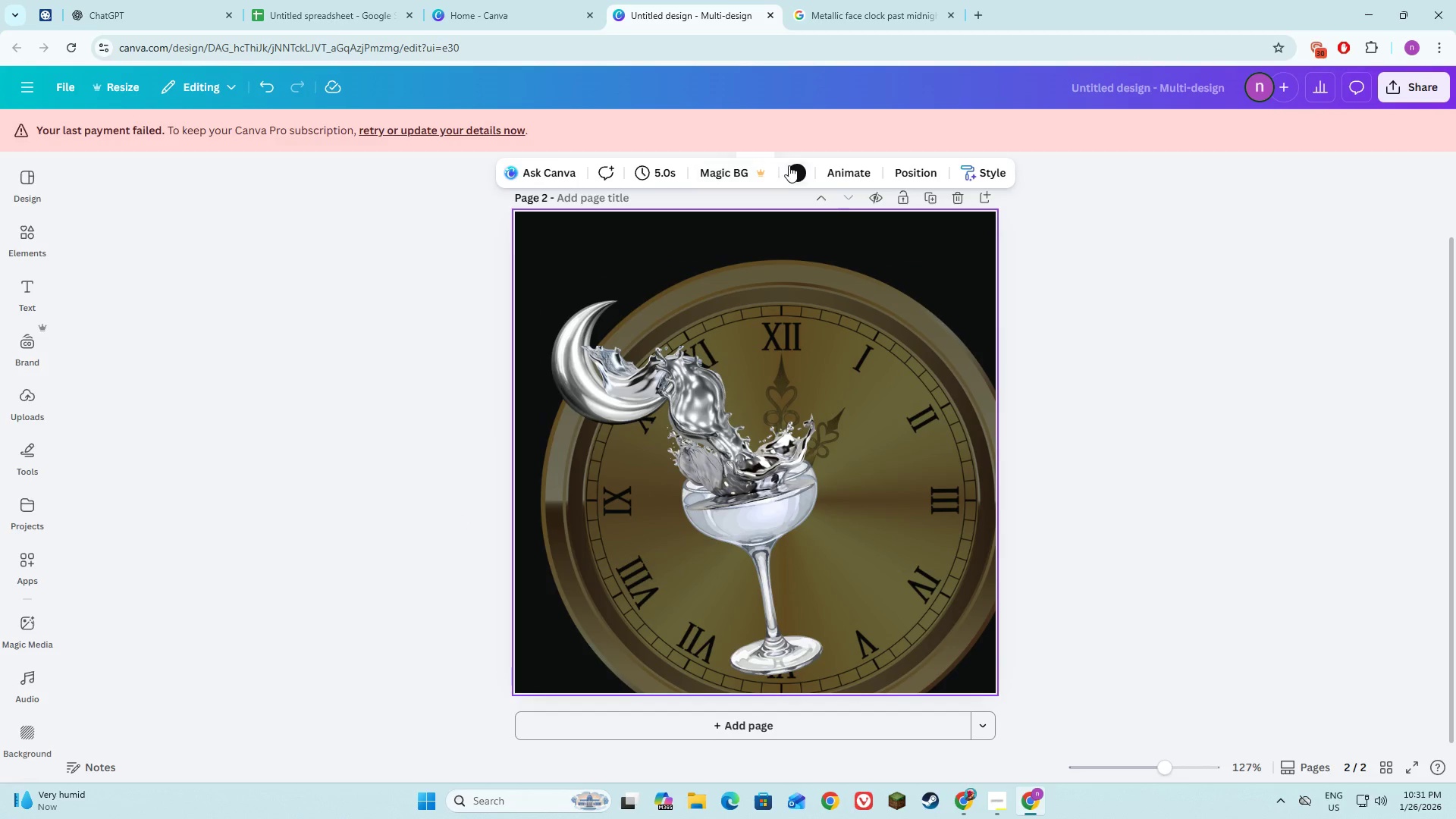 
left_click([799, 173])
 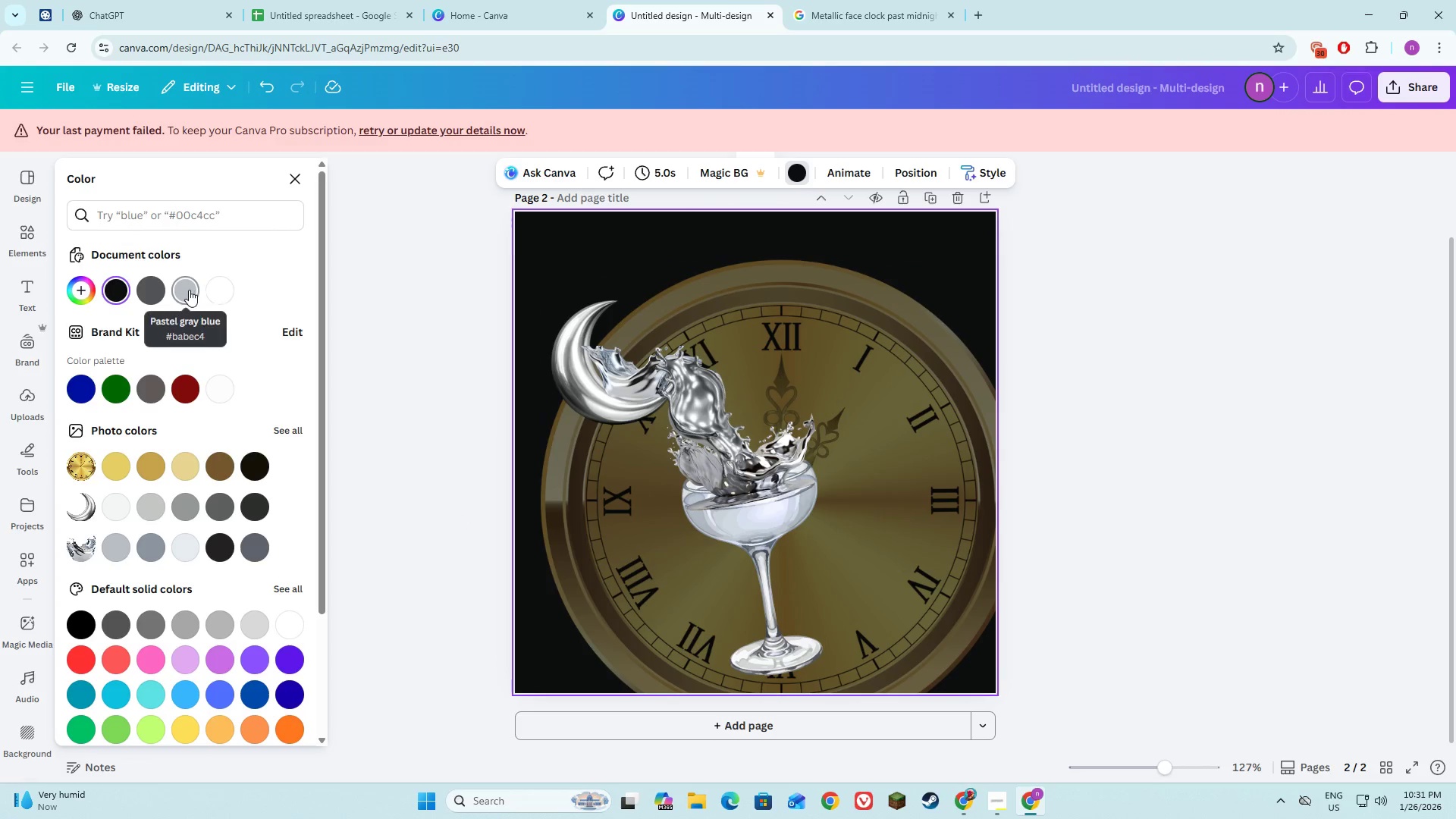 
left_click([187, 290])
 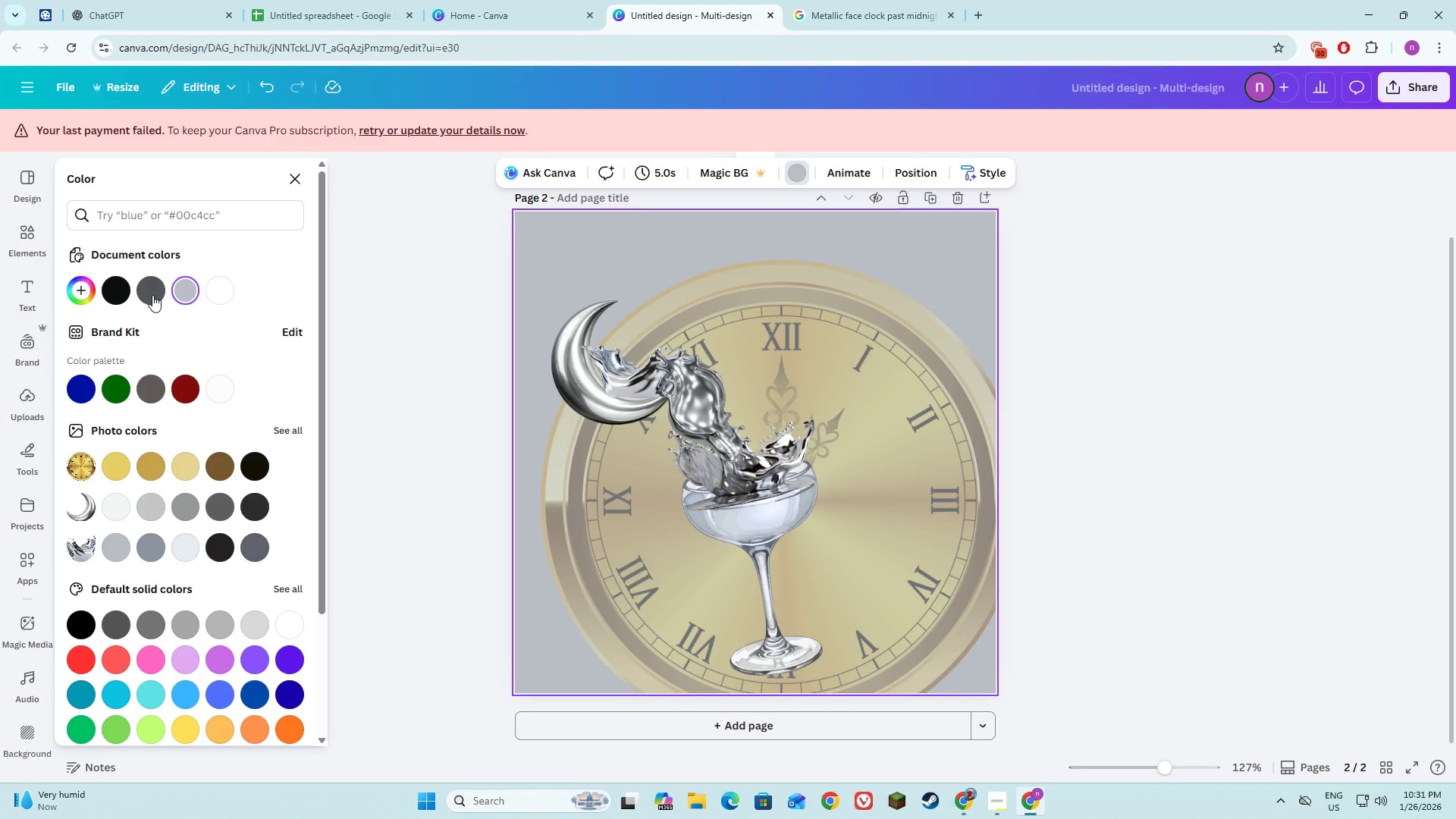 
left_click([146, 293])
 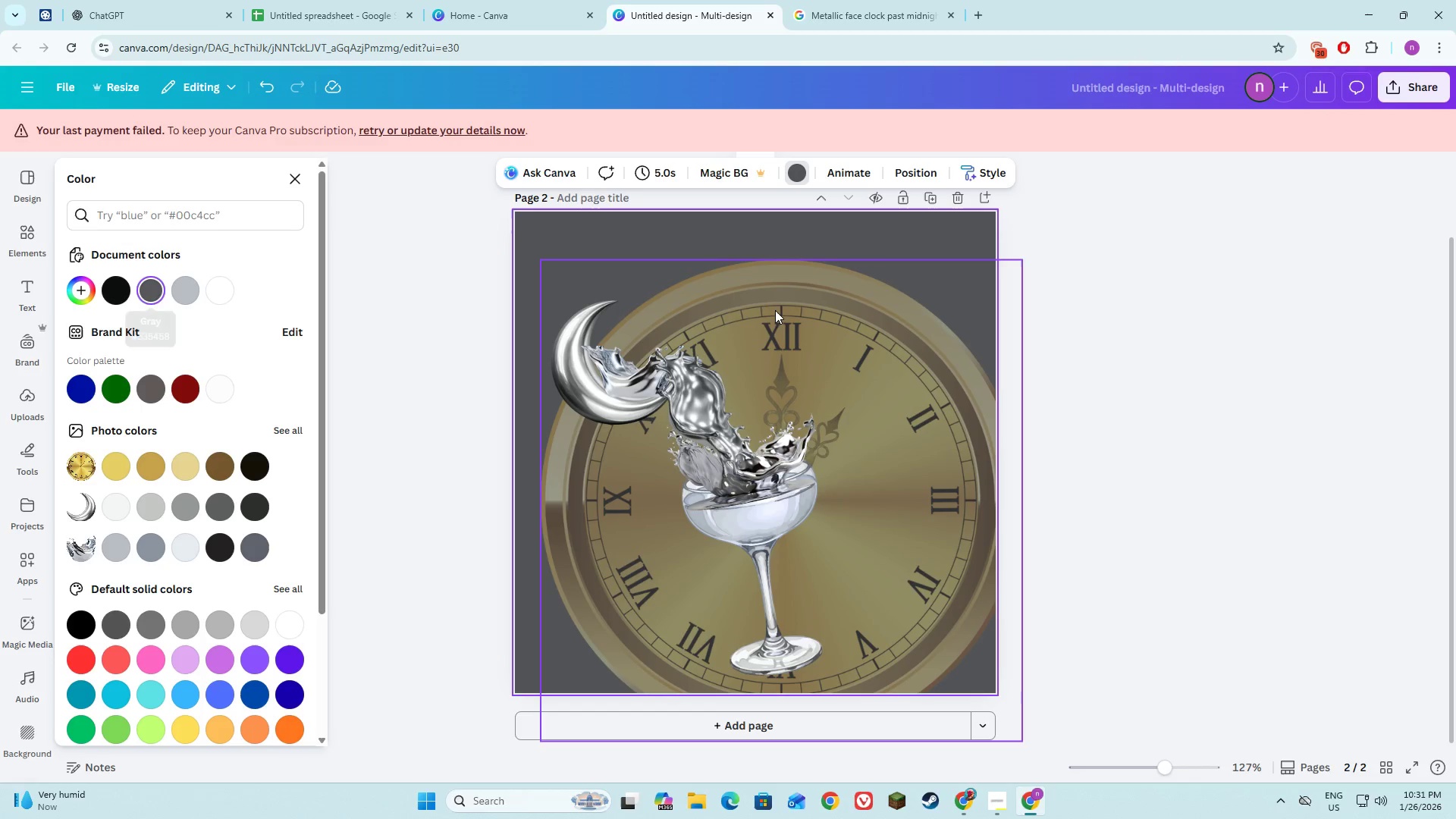 
left_click([766, 331])
 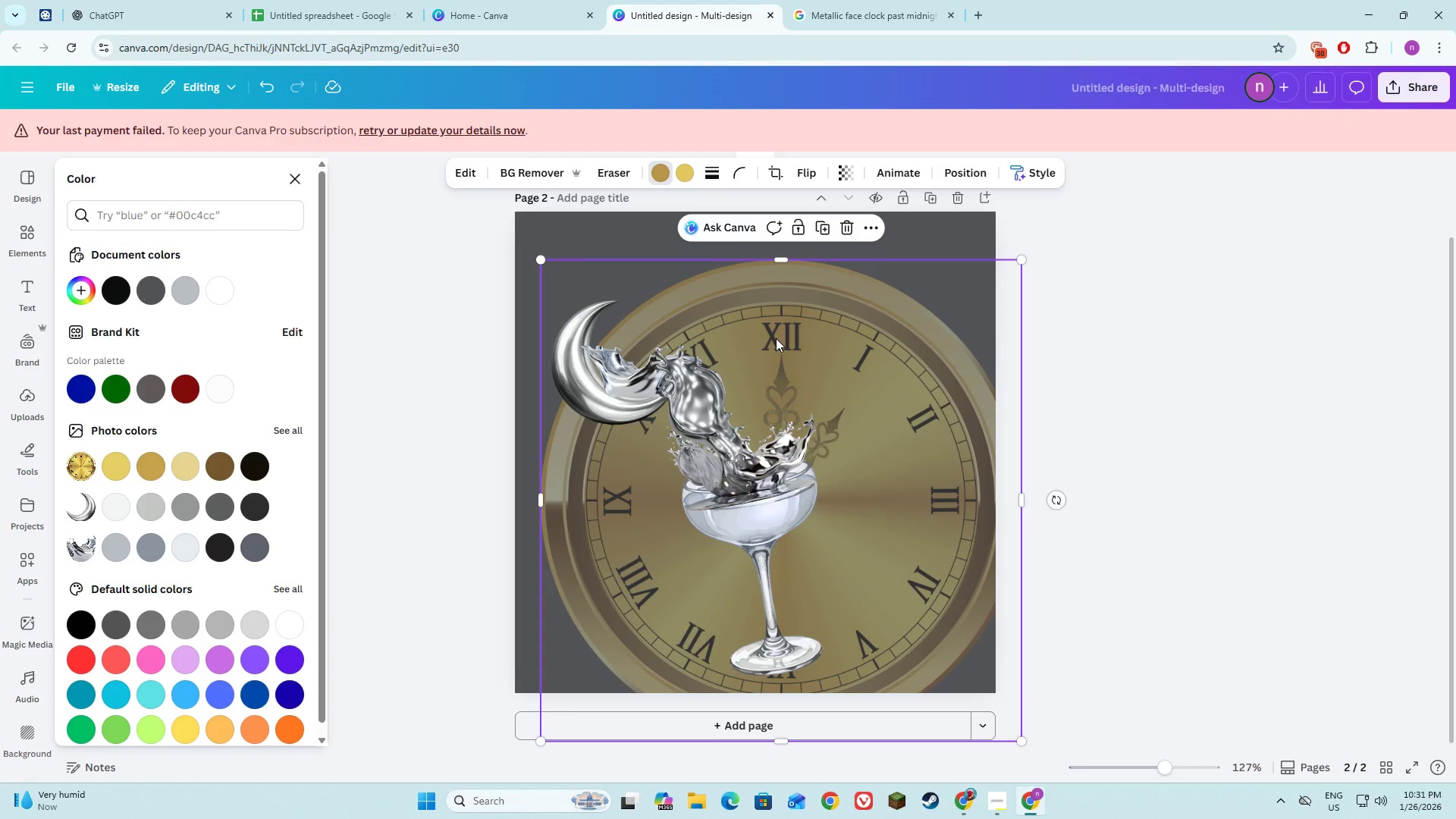 
left_click_drag(start_coordinate=[776, 338], to_coordinate=[748, 288])
 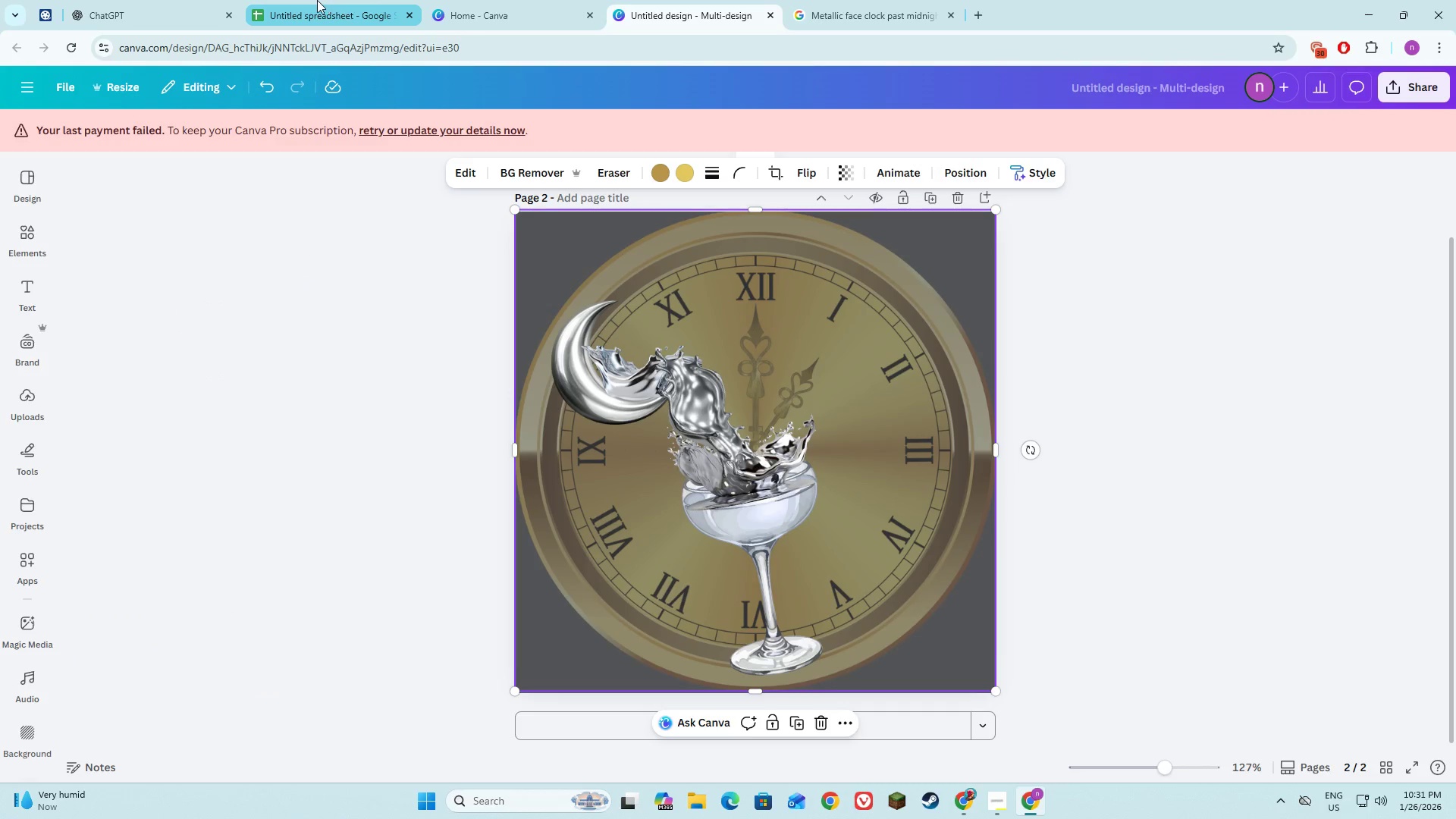 
left_click([516, 0])
 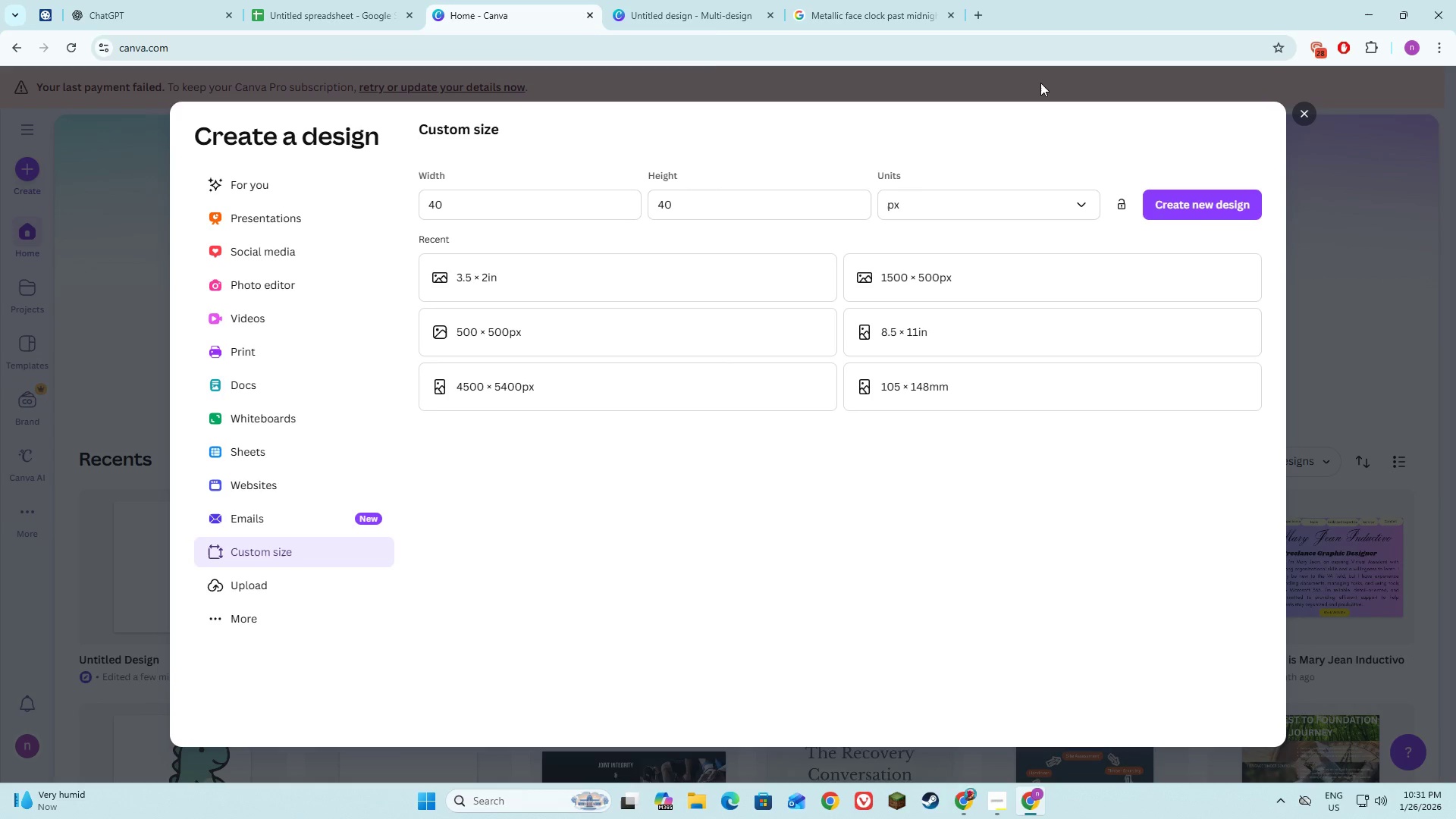 
left_click([744, 0])
 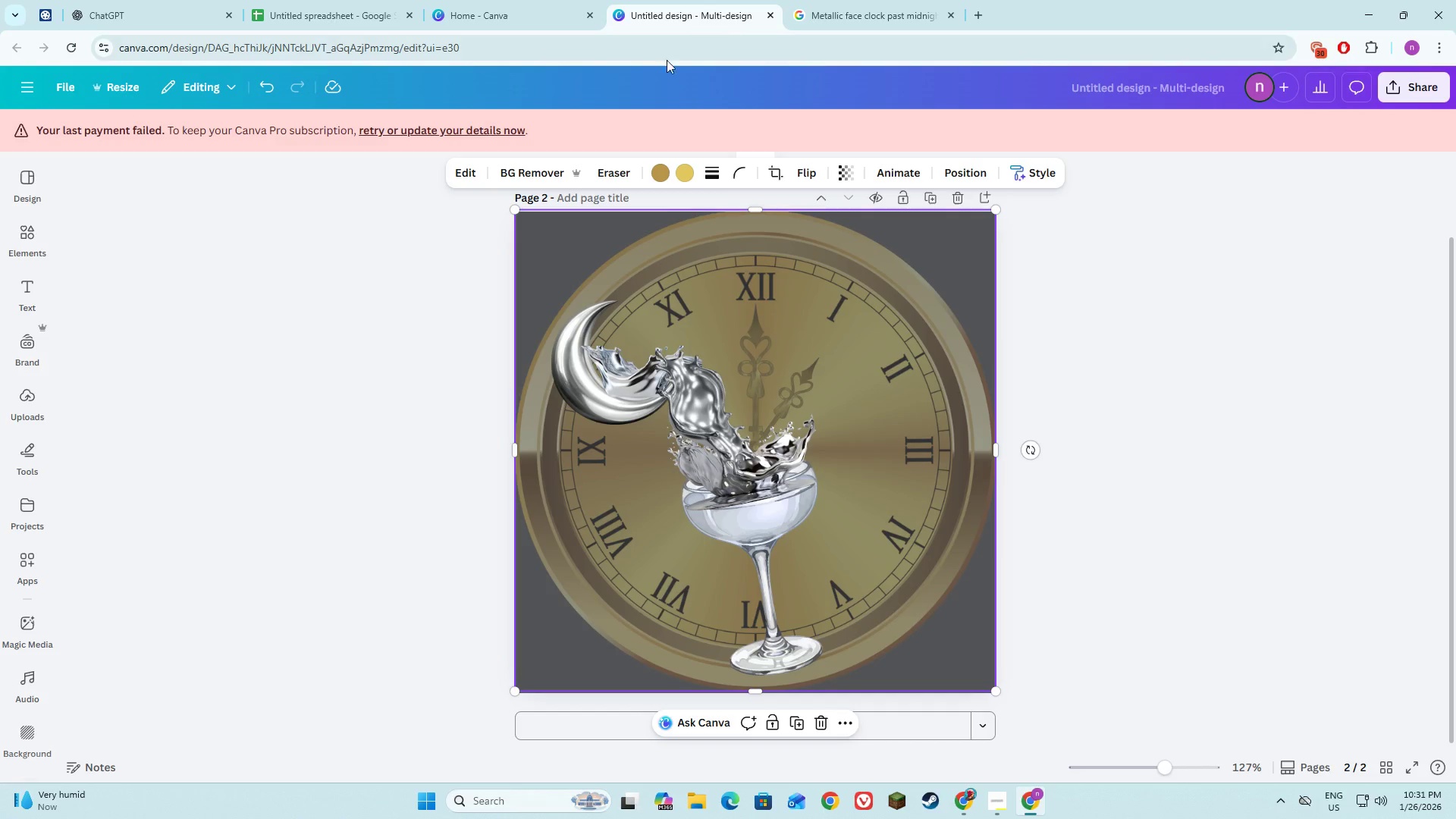 
key(Alt+AltLeft)
 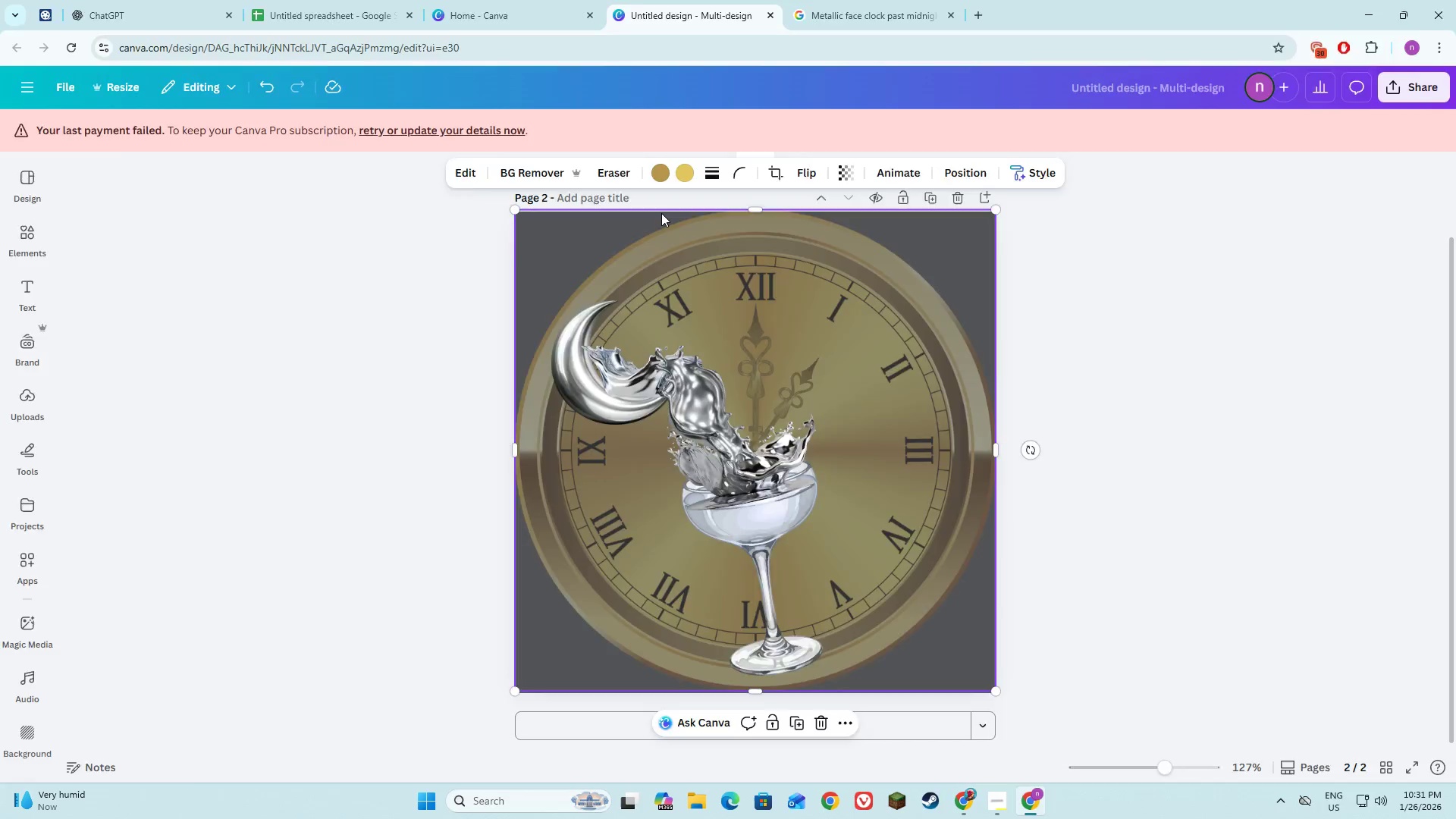 
key(Alt+Tab)